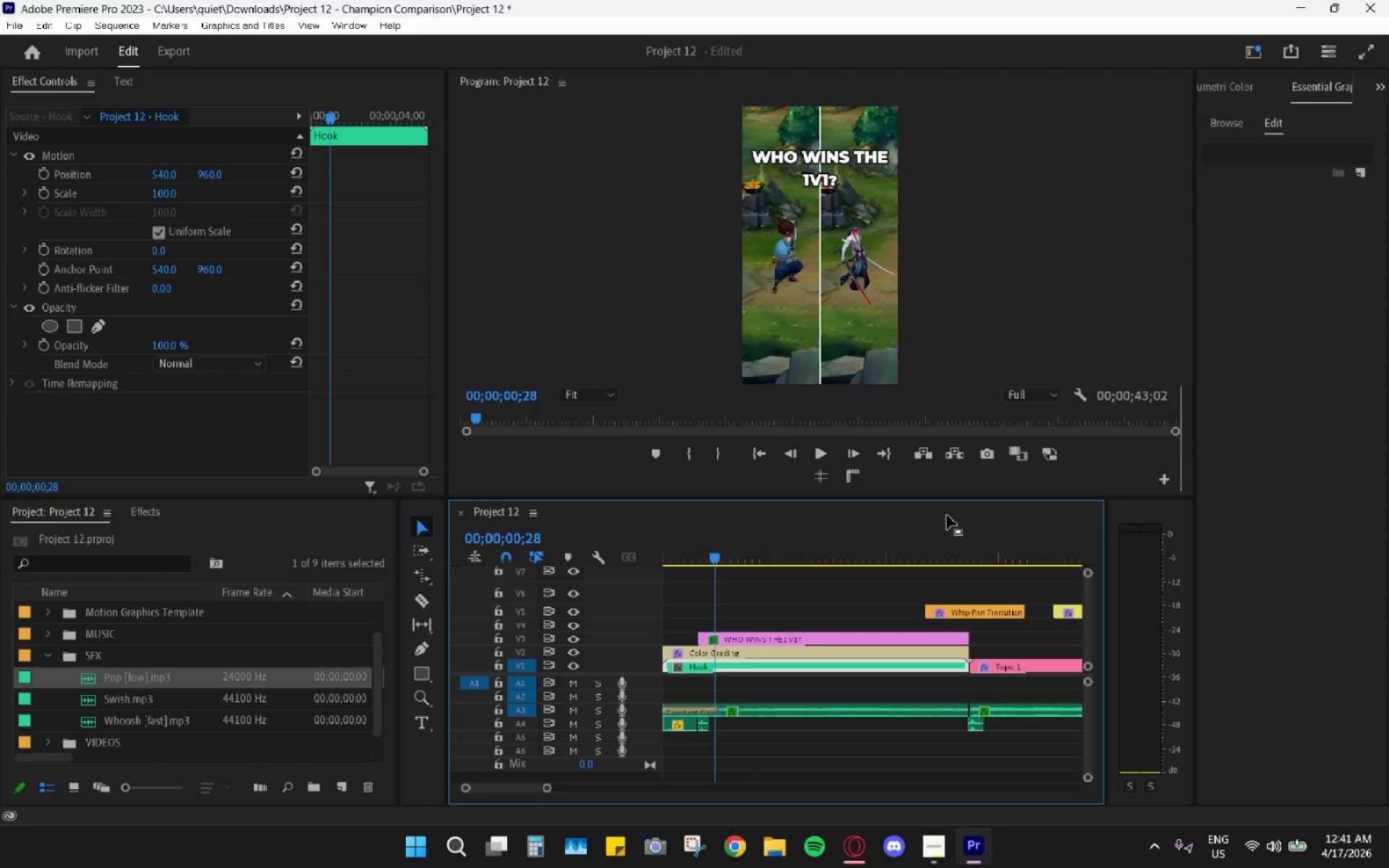 
wait(6.45)
 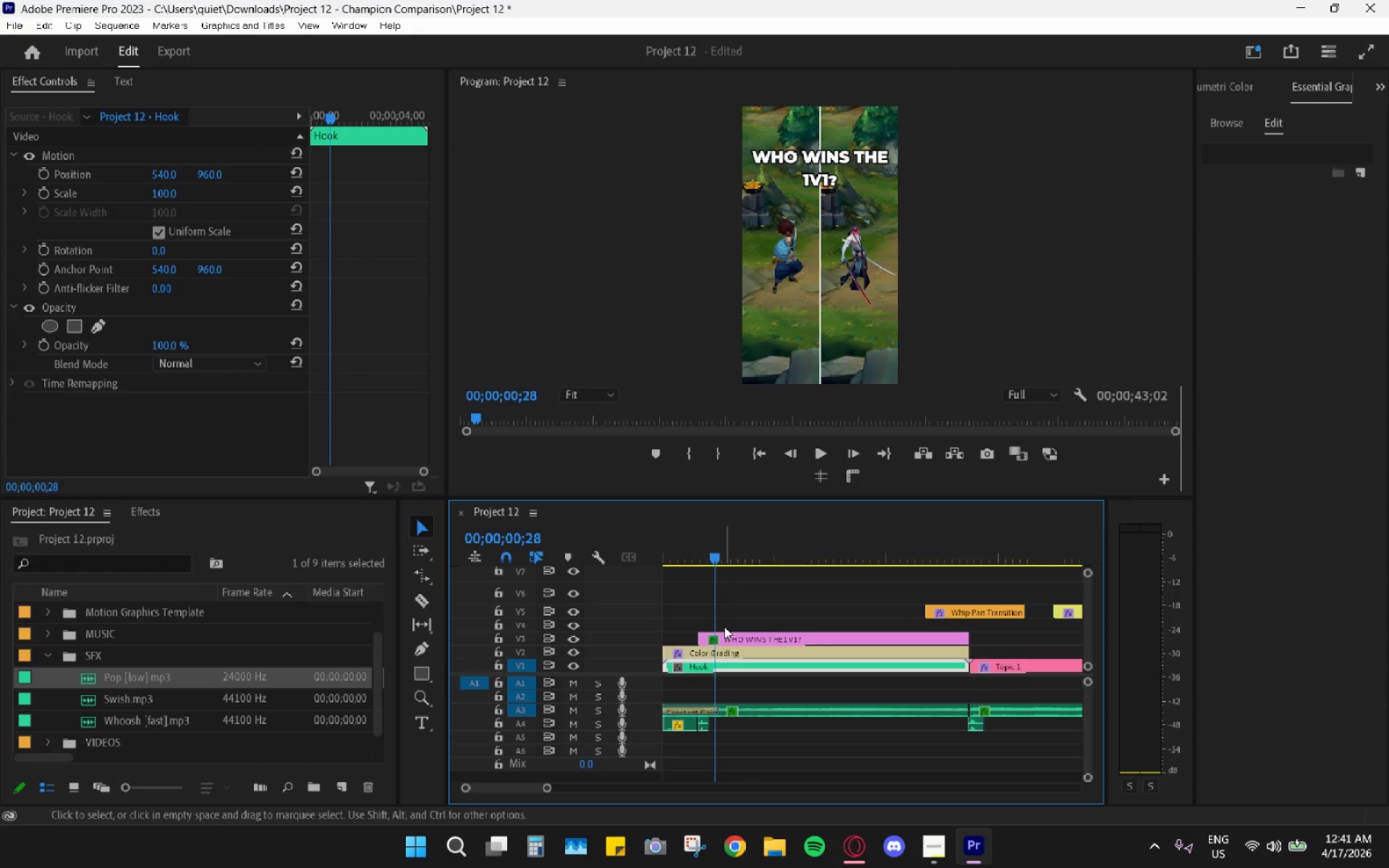 
left_click_drag(start_coordinate=[711, 548], to_coordinate=[705, 547])
 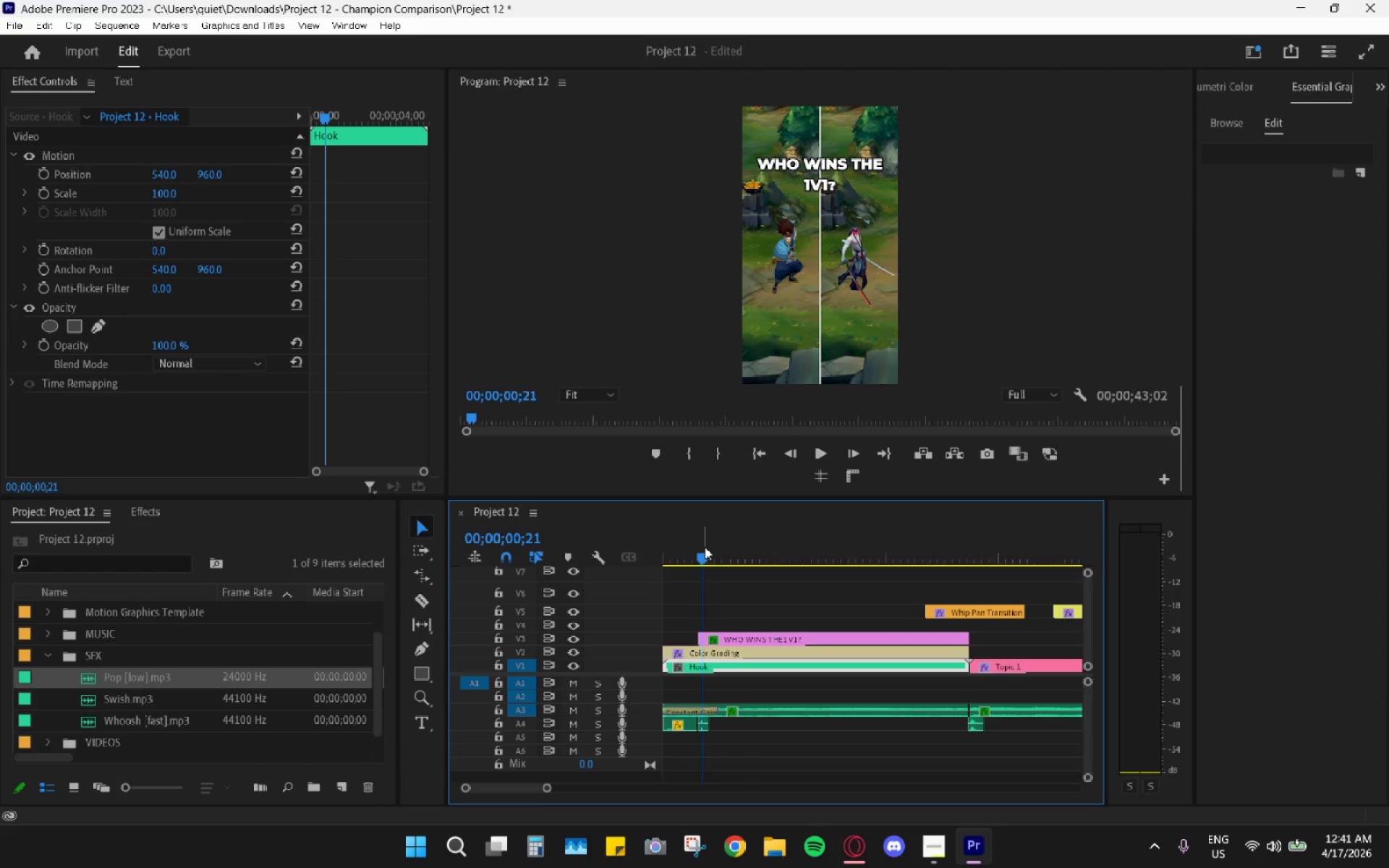 
key(Space)
 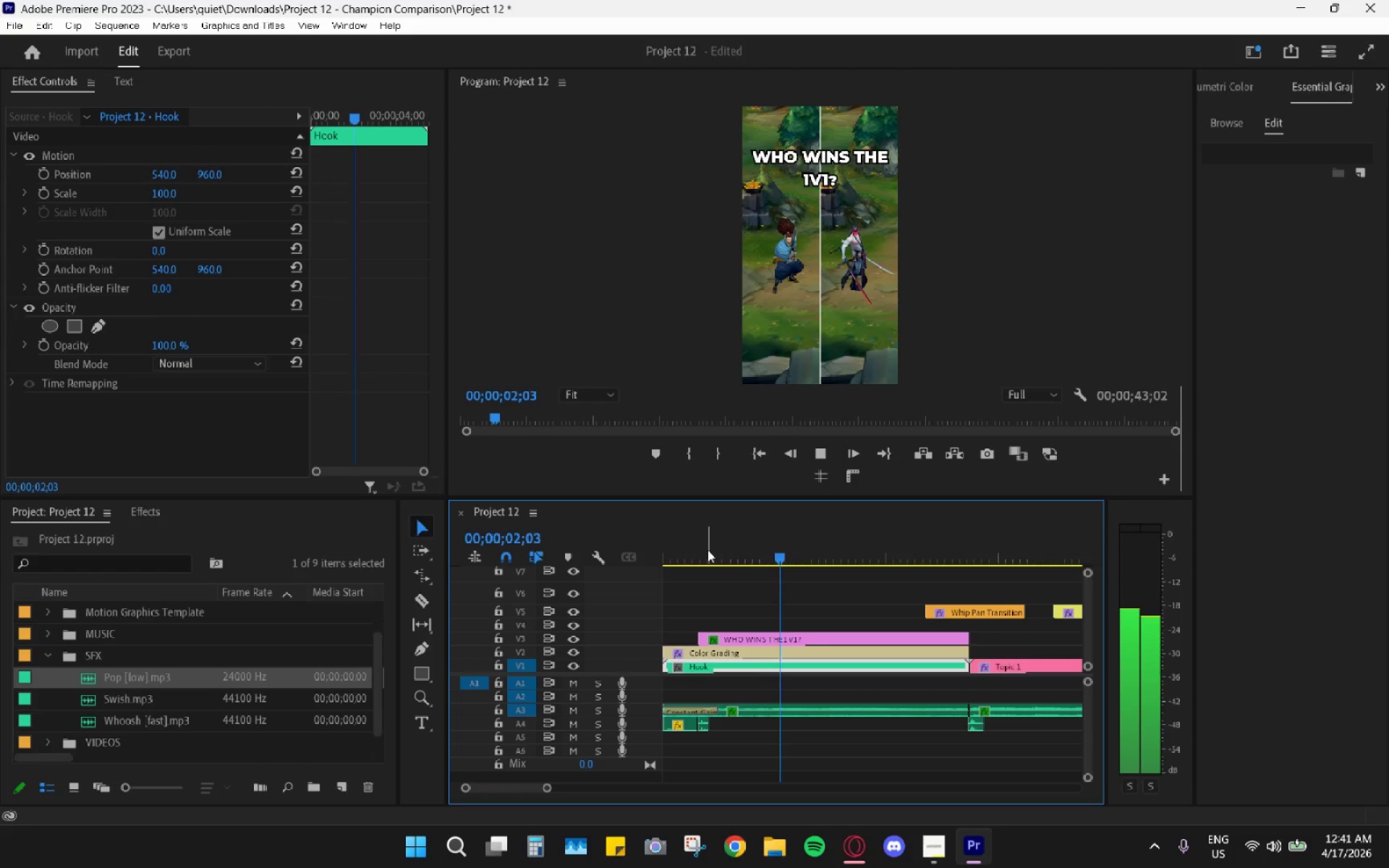 
key(Space)
 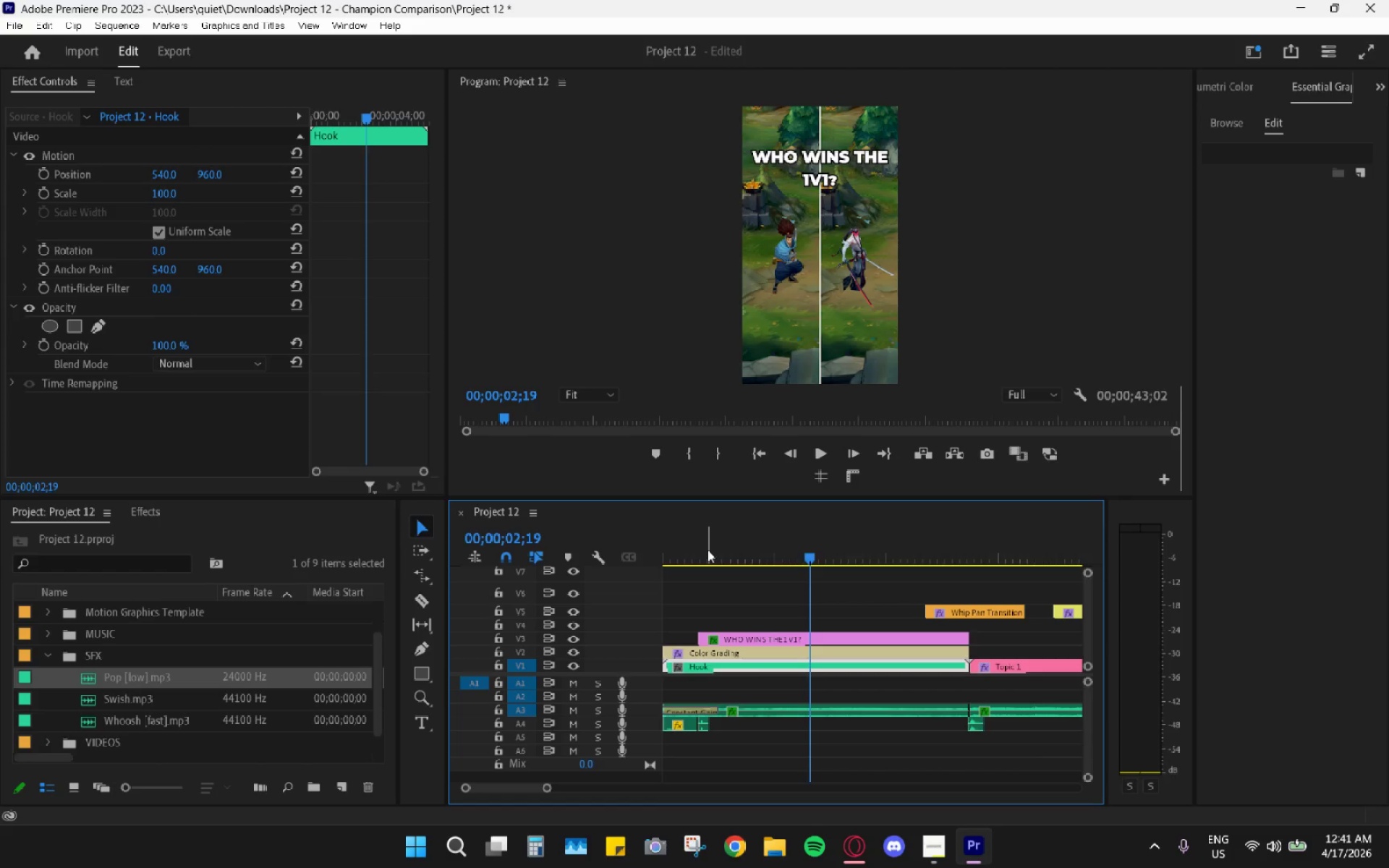 
key(Space)
 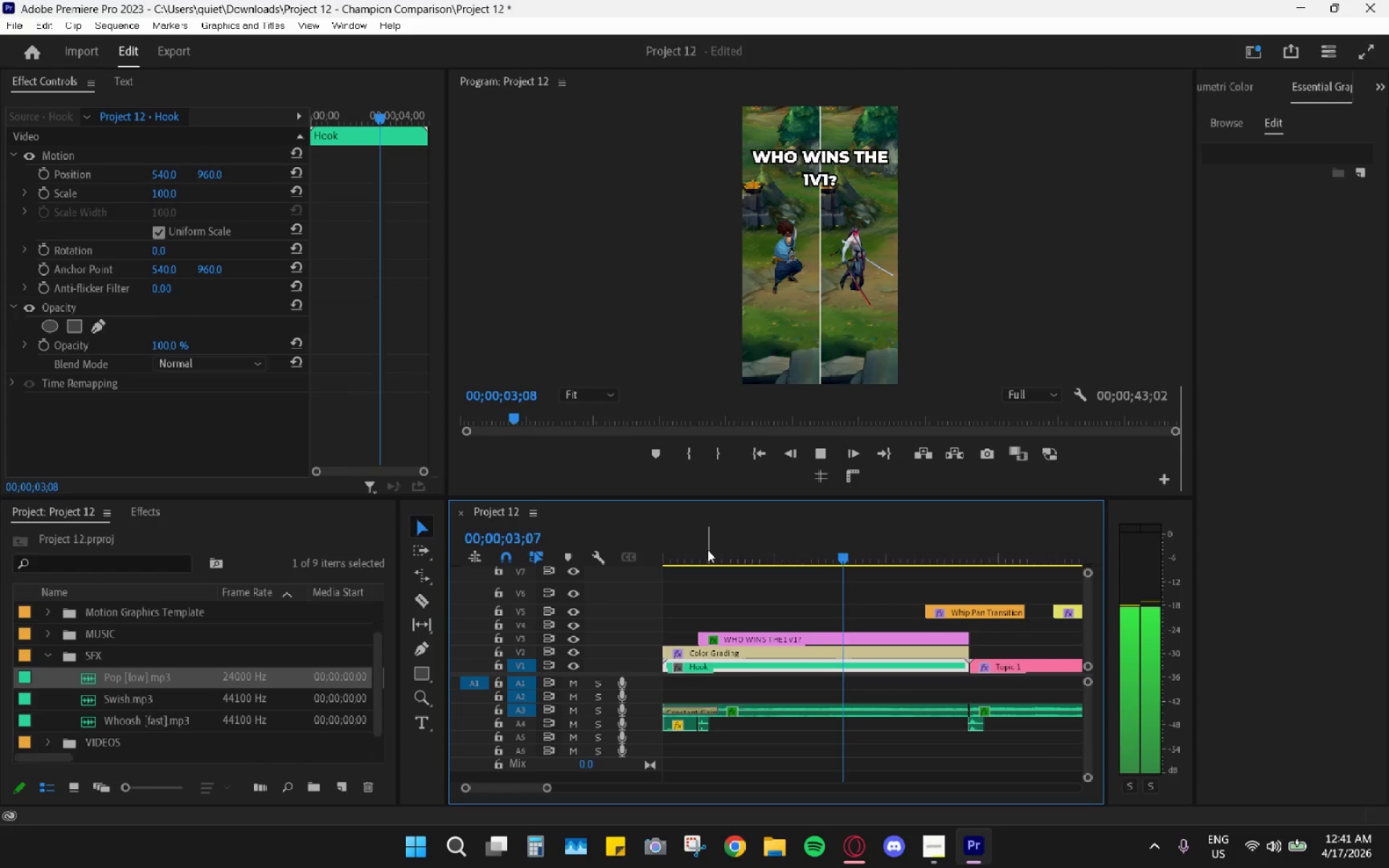 
key(Space)
 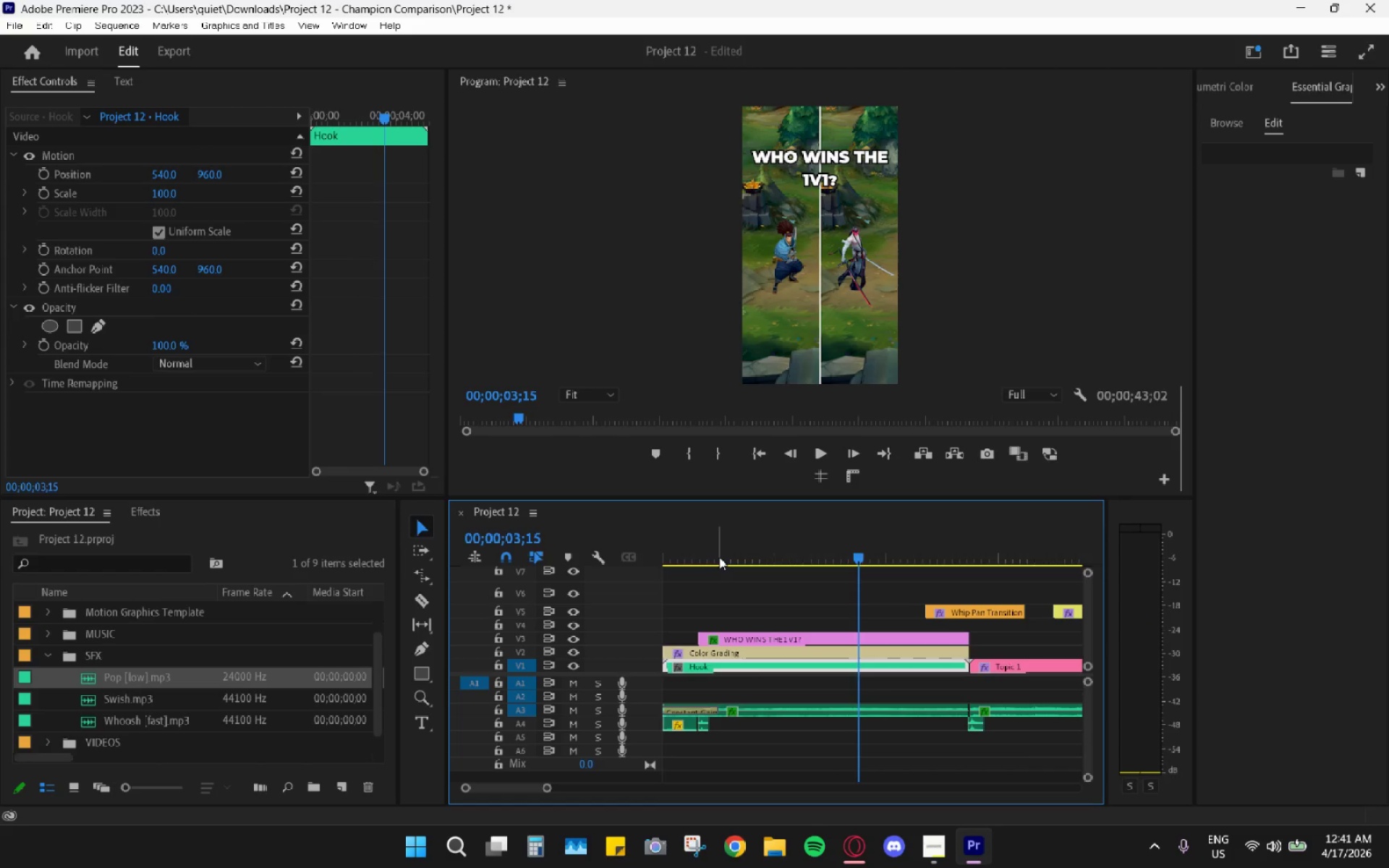 
left_click_drag(start_coordinate=[710, 552], to_coordinate=[789, 616])
 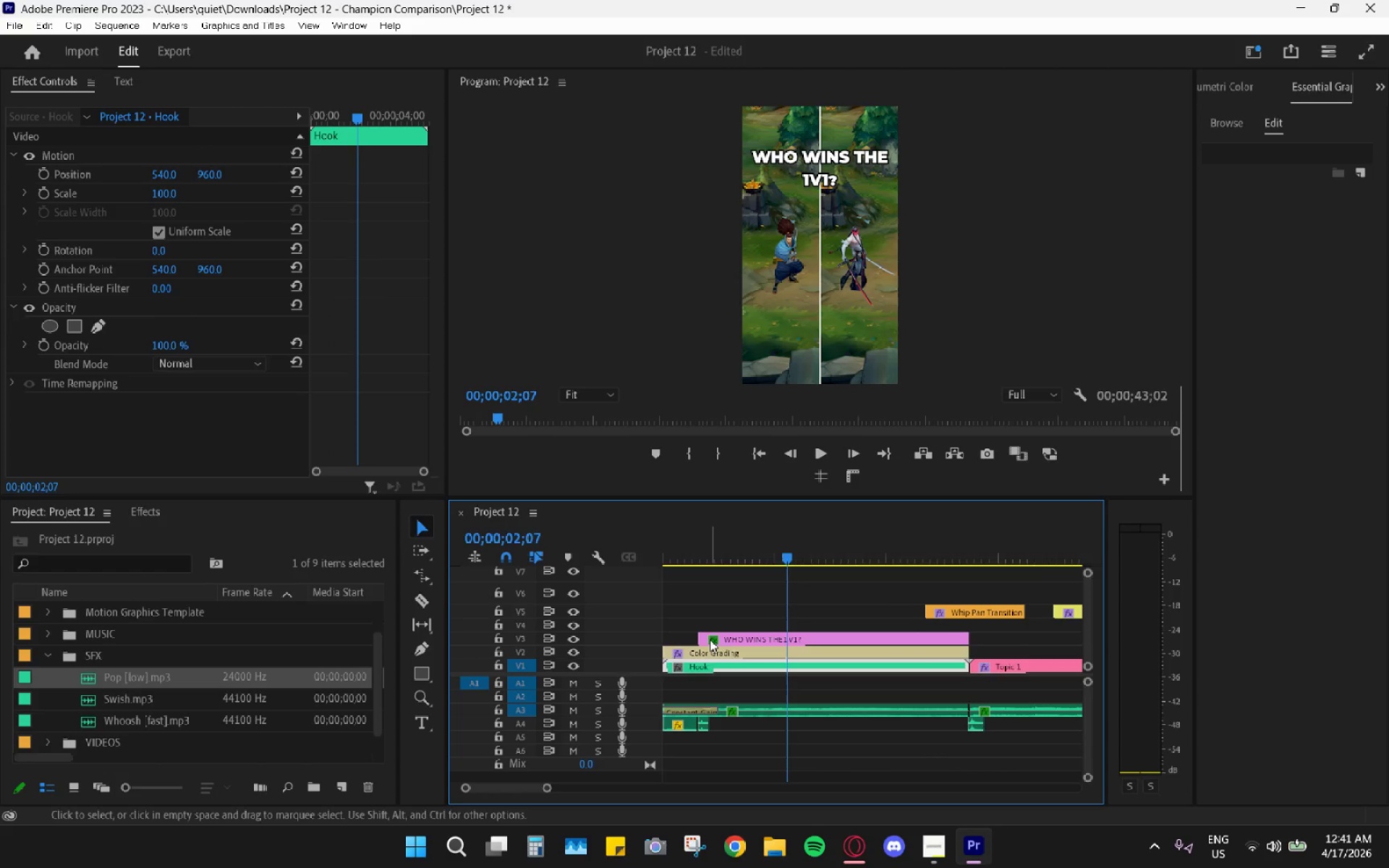 
left_click_drag(start_coordinate=[781, 631], to_coordinate=[787, 631])
 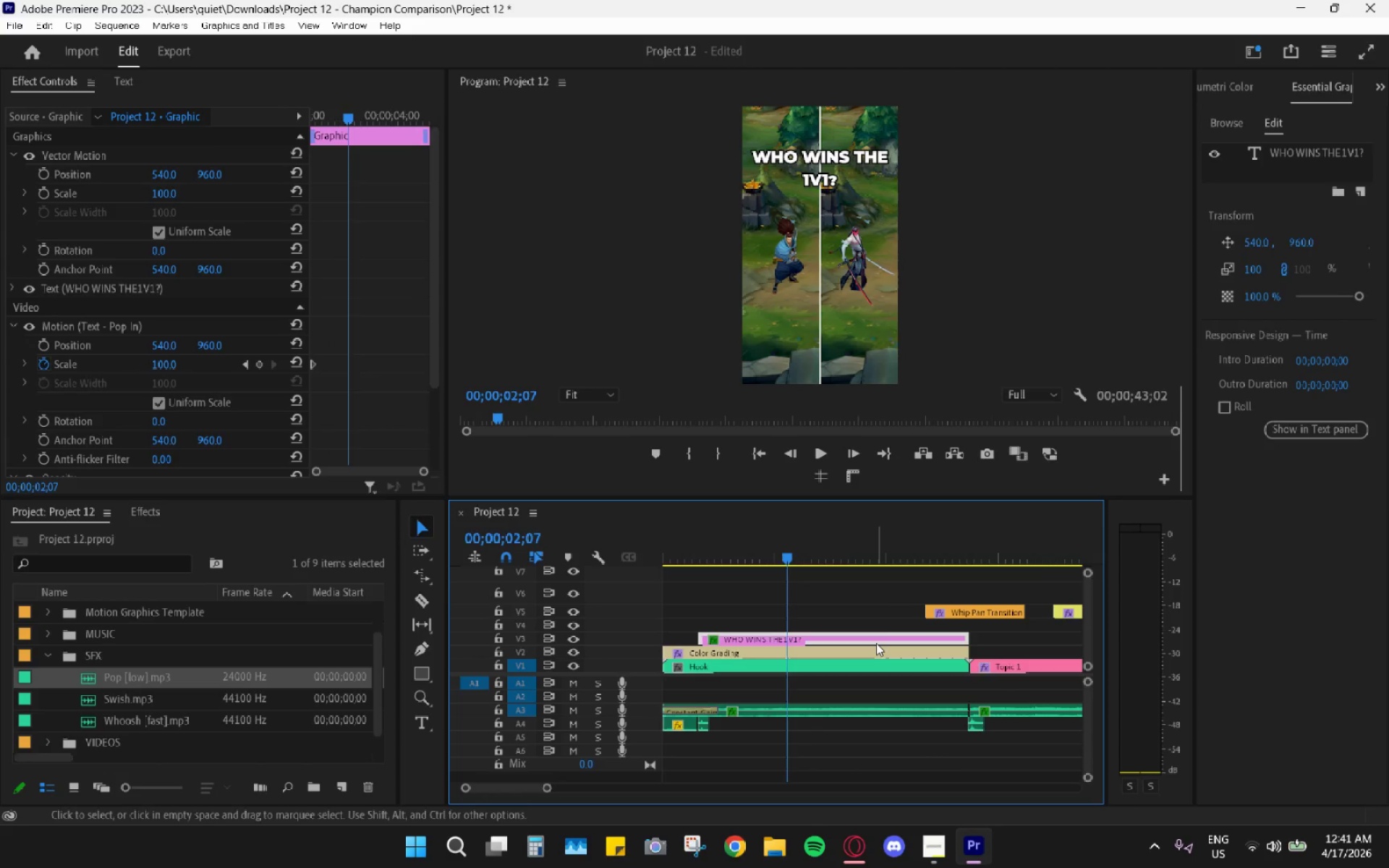 
key(C)
 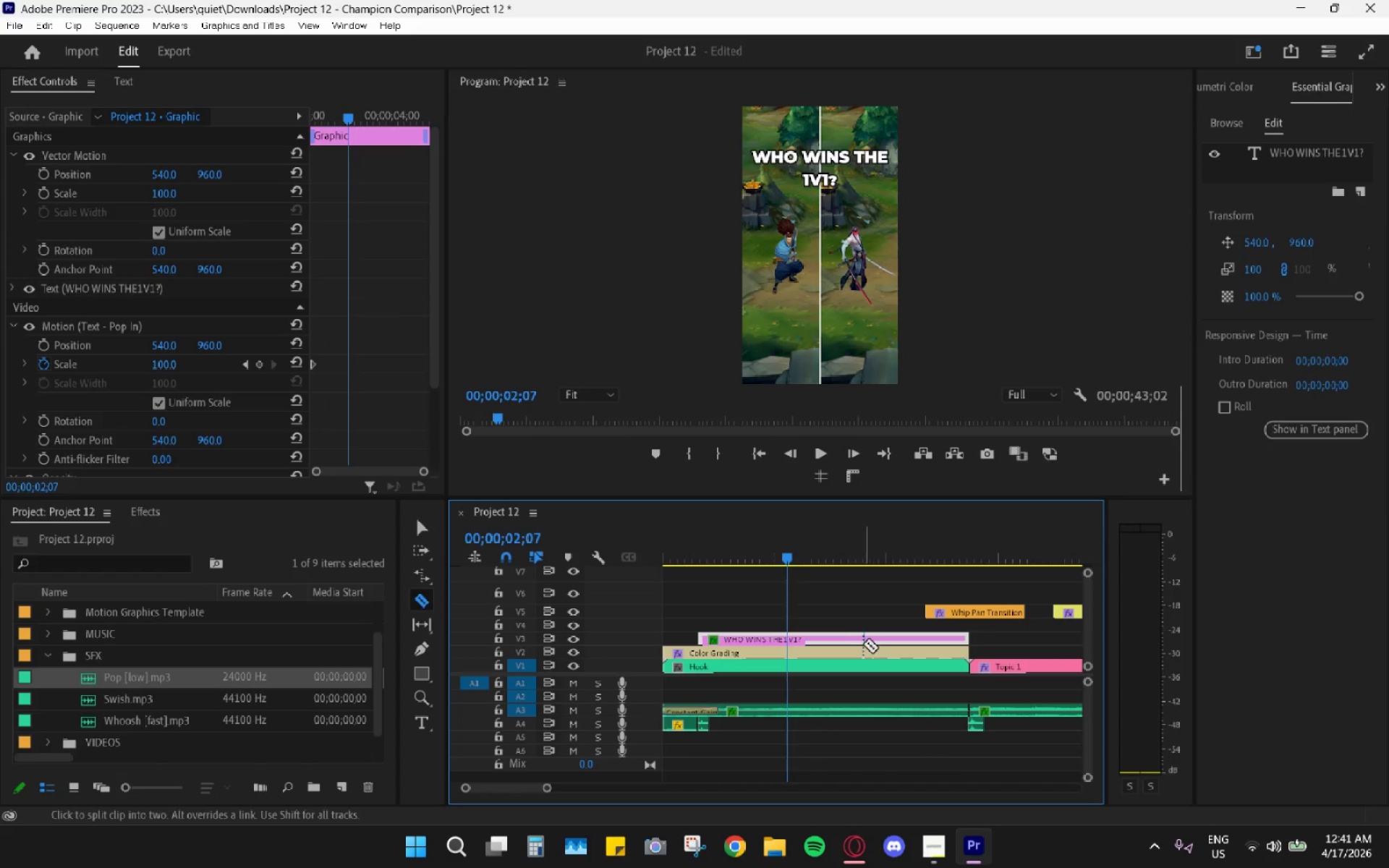 
left_click([855, 640])
 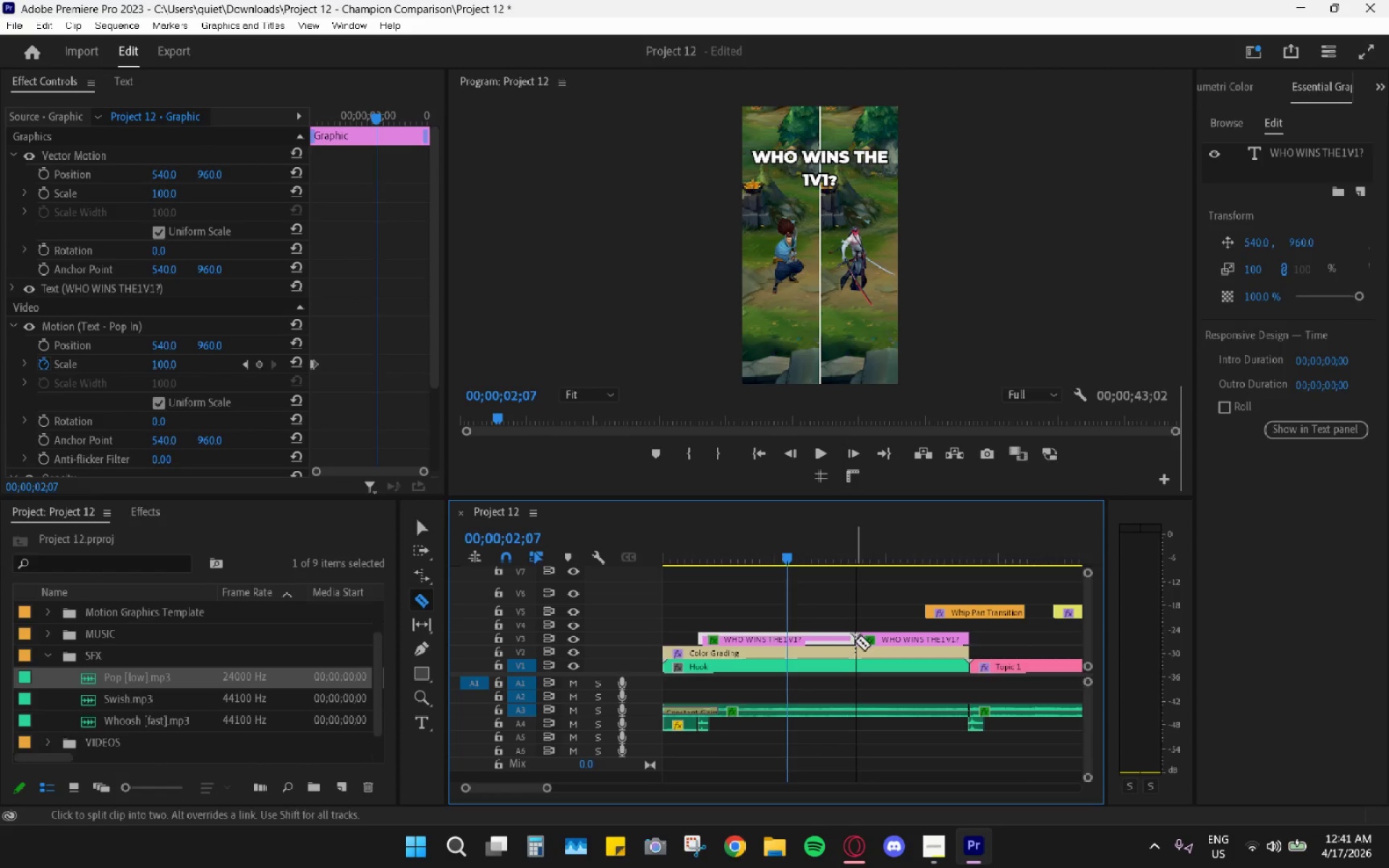 
type(vh)
 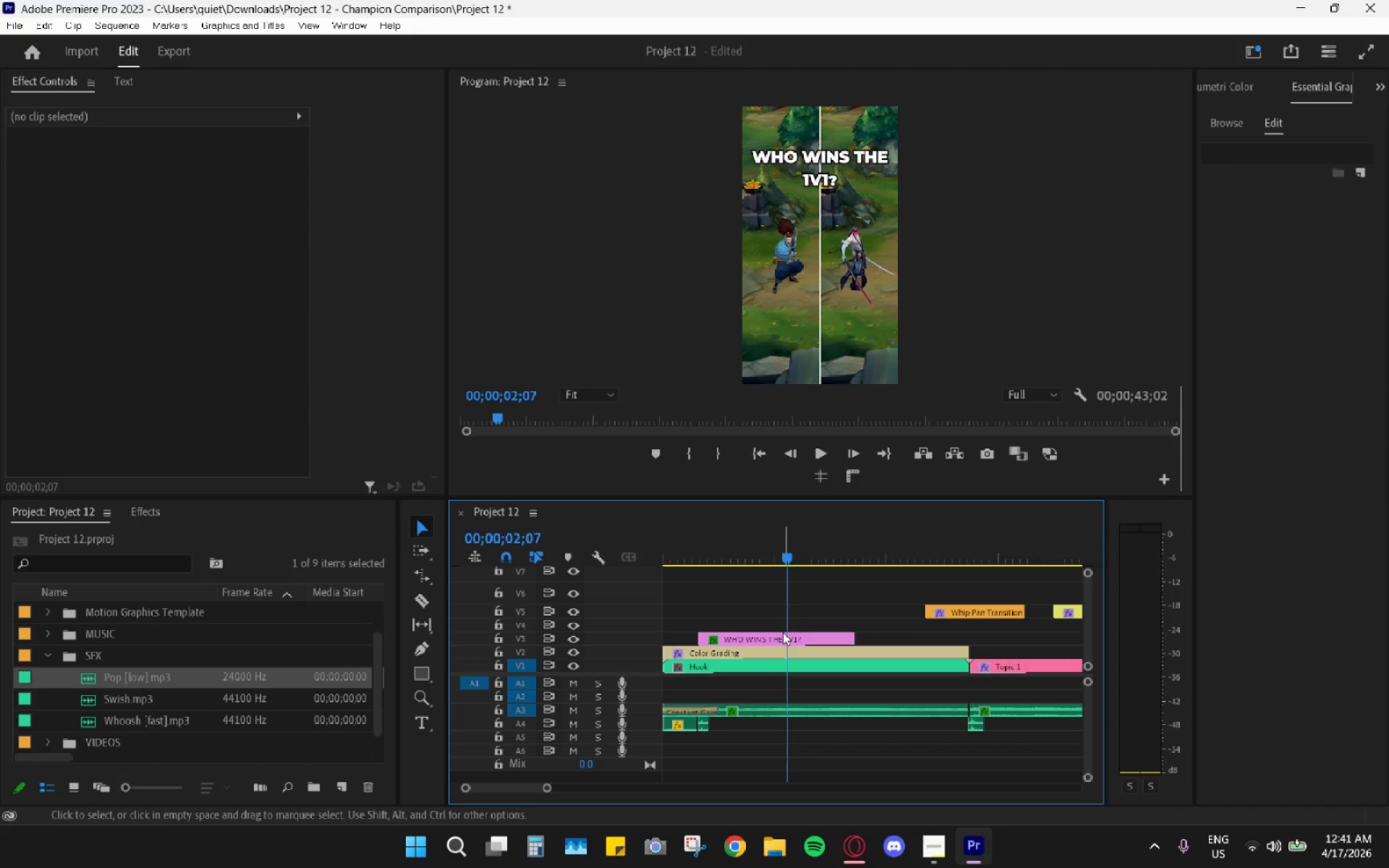 
left_click_drag(start_coordinate=[788, 634], to_coordinate=[900, 633])
 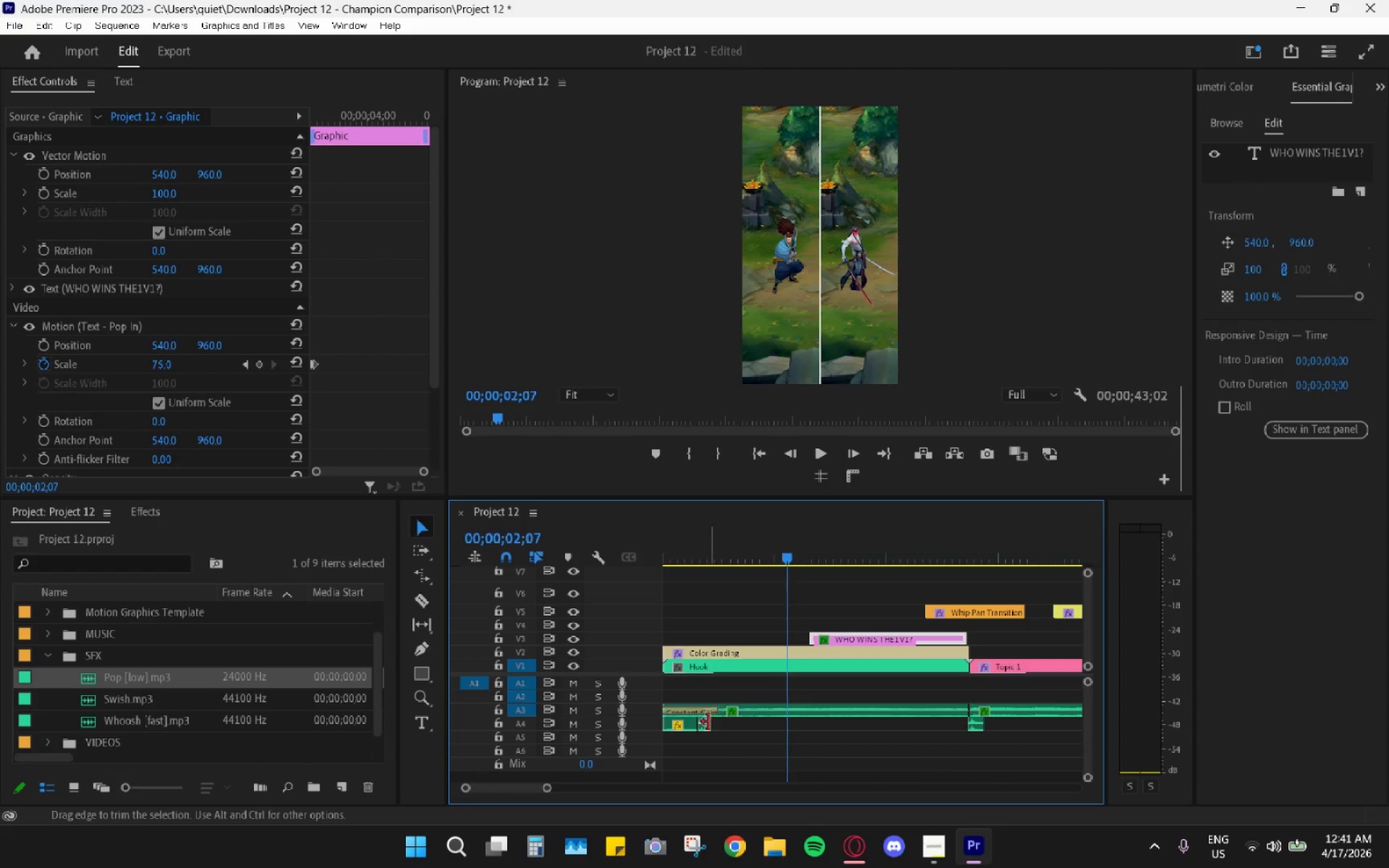 
left_click_drag(start_coordinate=[705, 724], to_coordinate=[820, 721])
 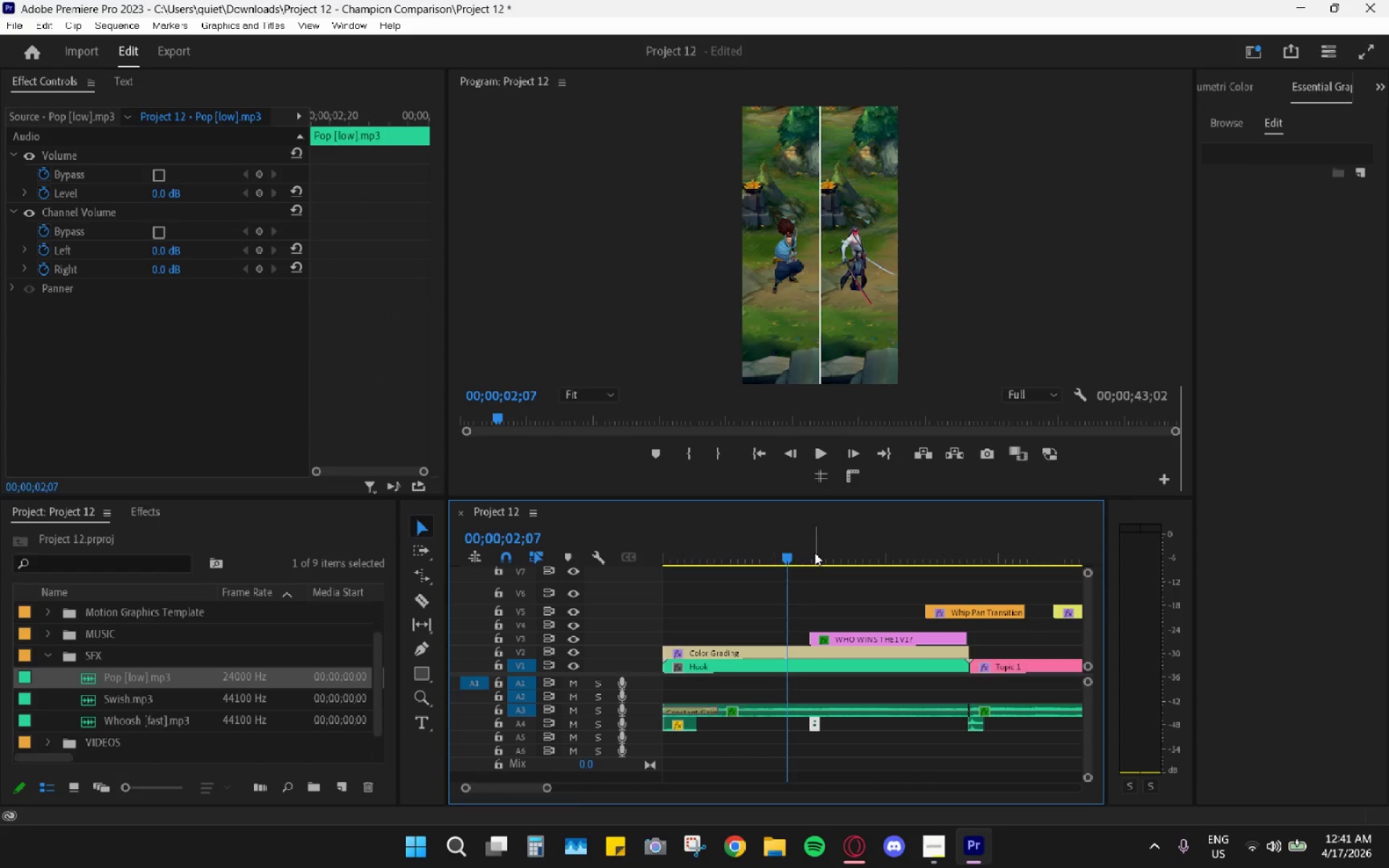 
left_click_drag(start_coordinate=[802, 547], to_coordinate=[797, 545])
 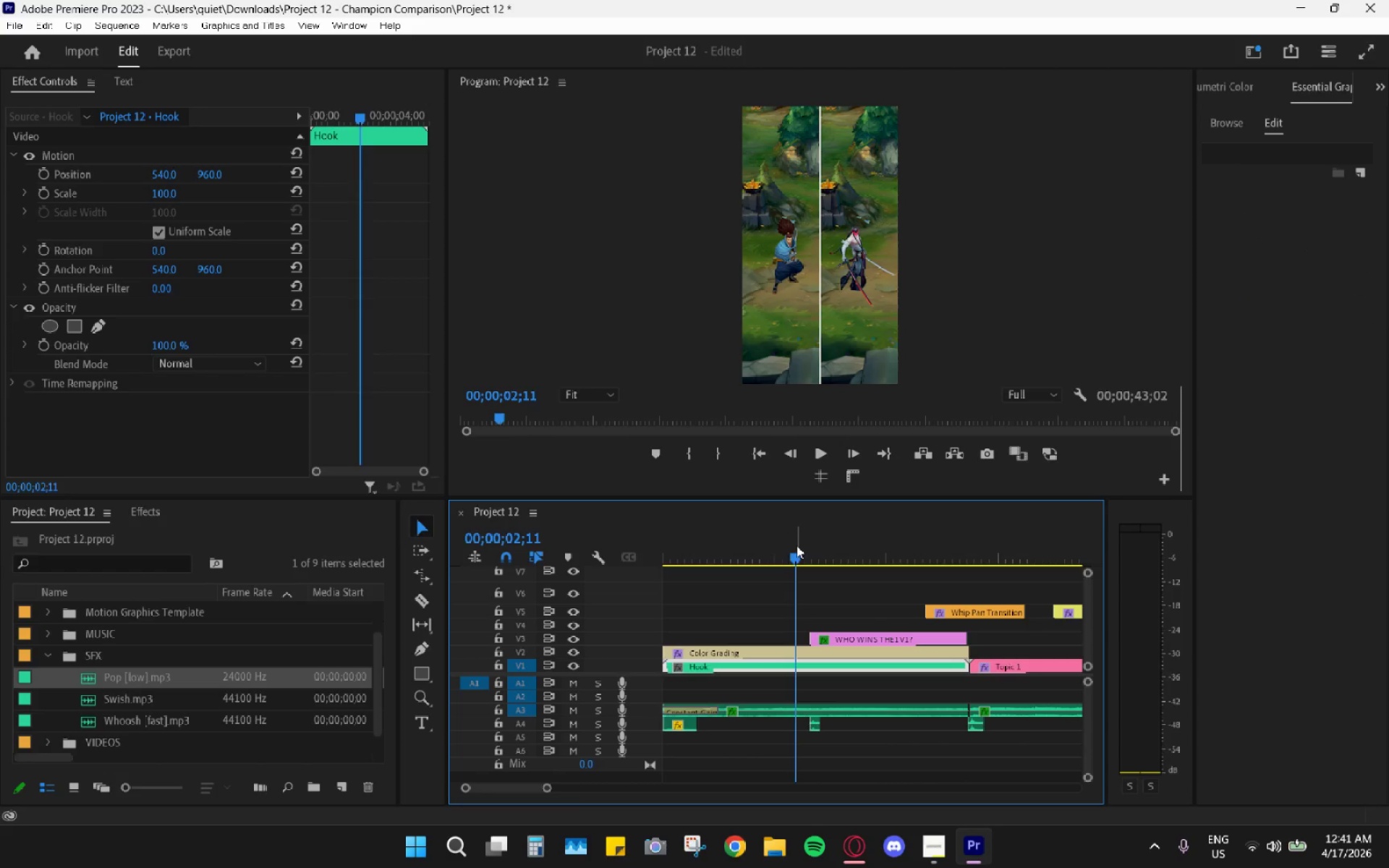 
key(Space)
 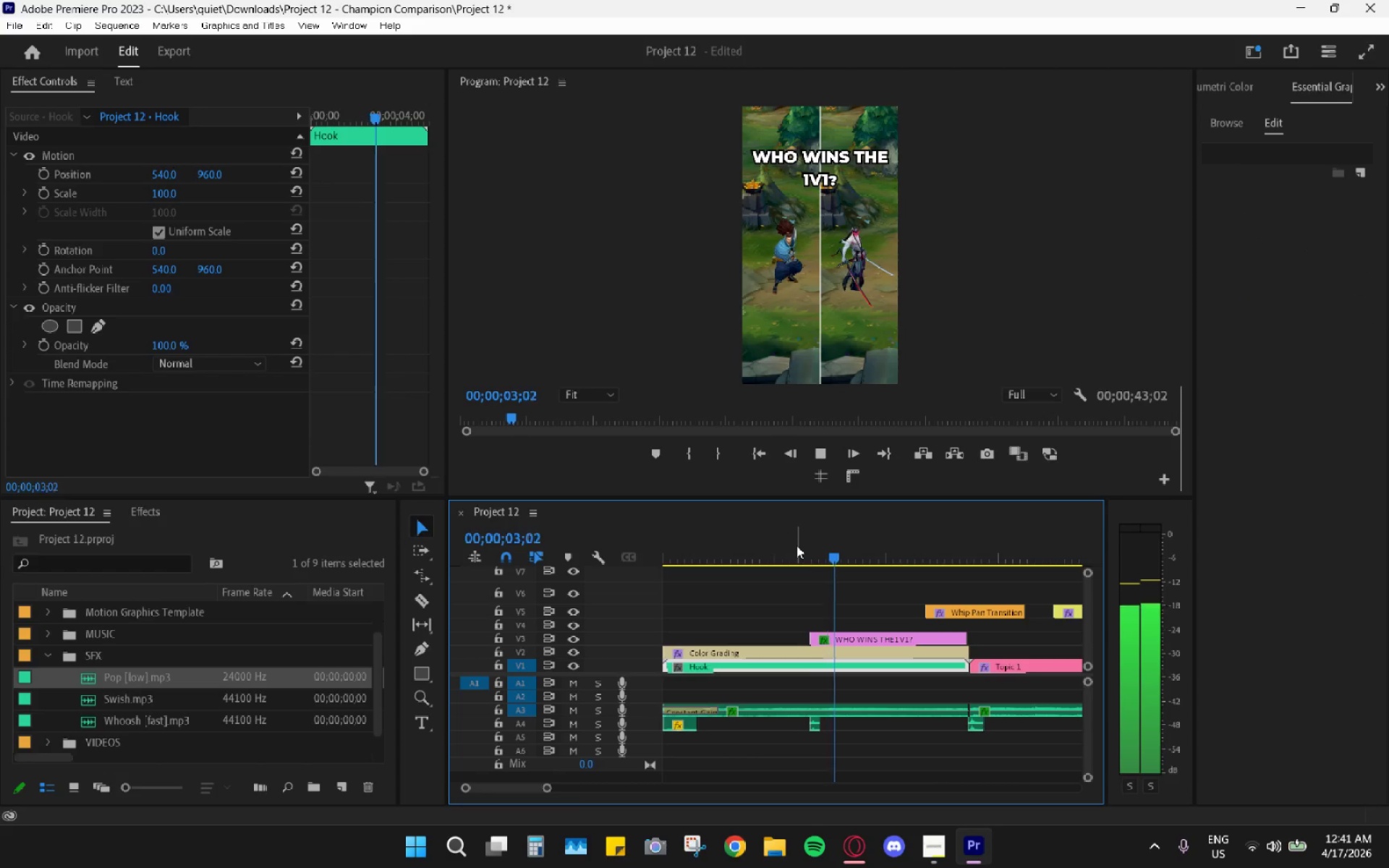 
key(Space)
 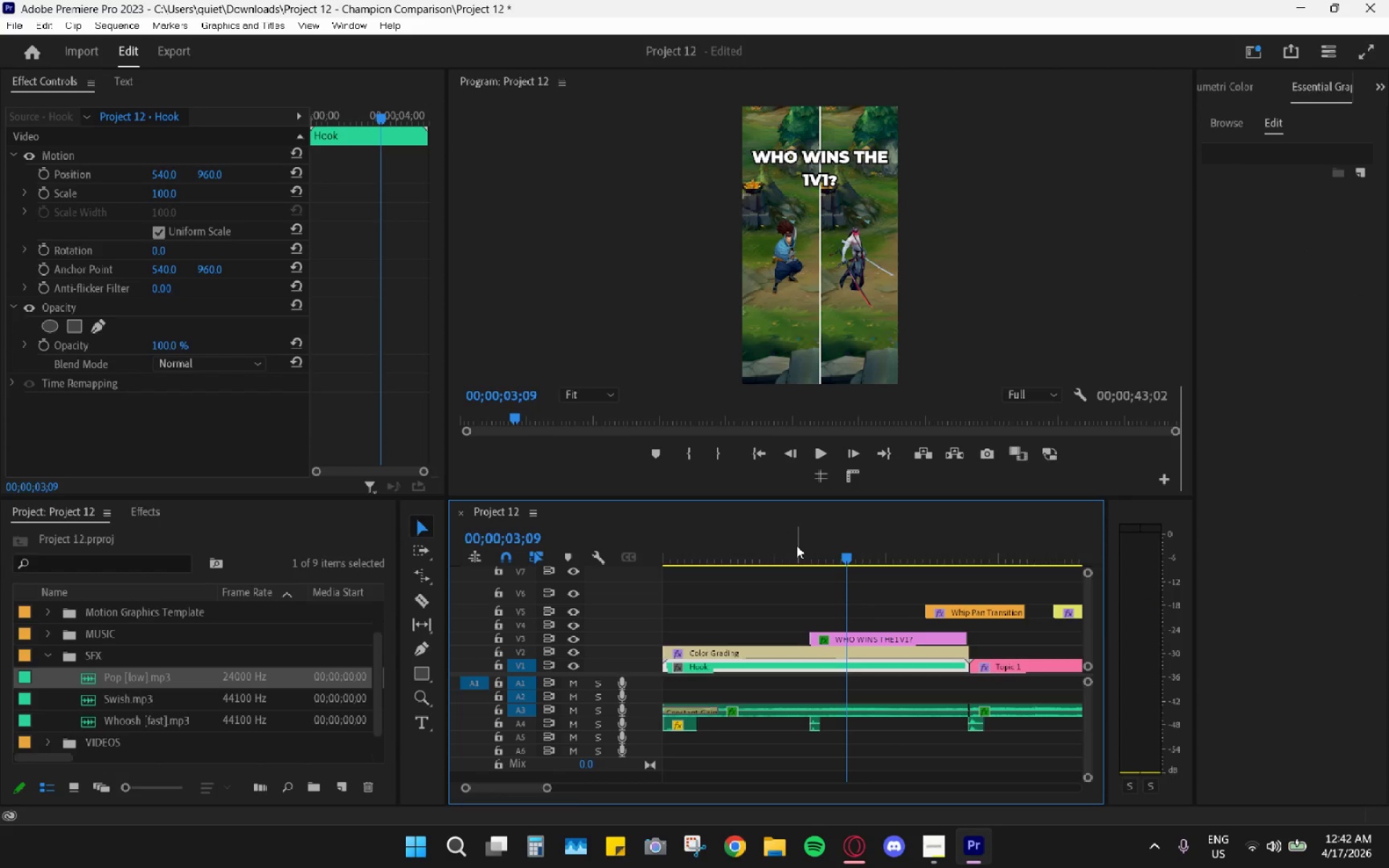 
left_click_drag(start_coordinate=[796, 545], to_coordinate=[700, 584])
 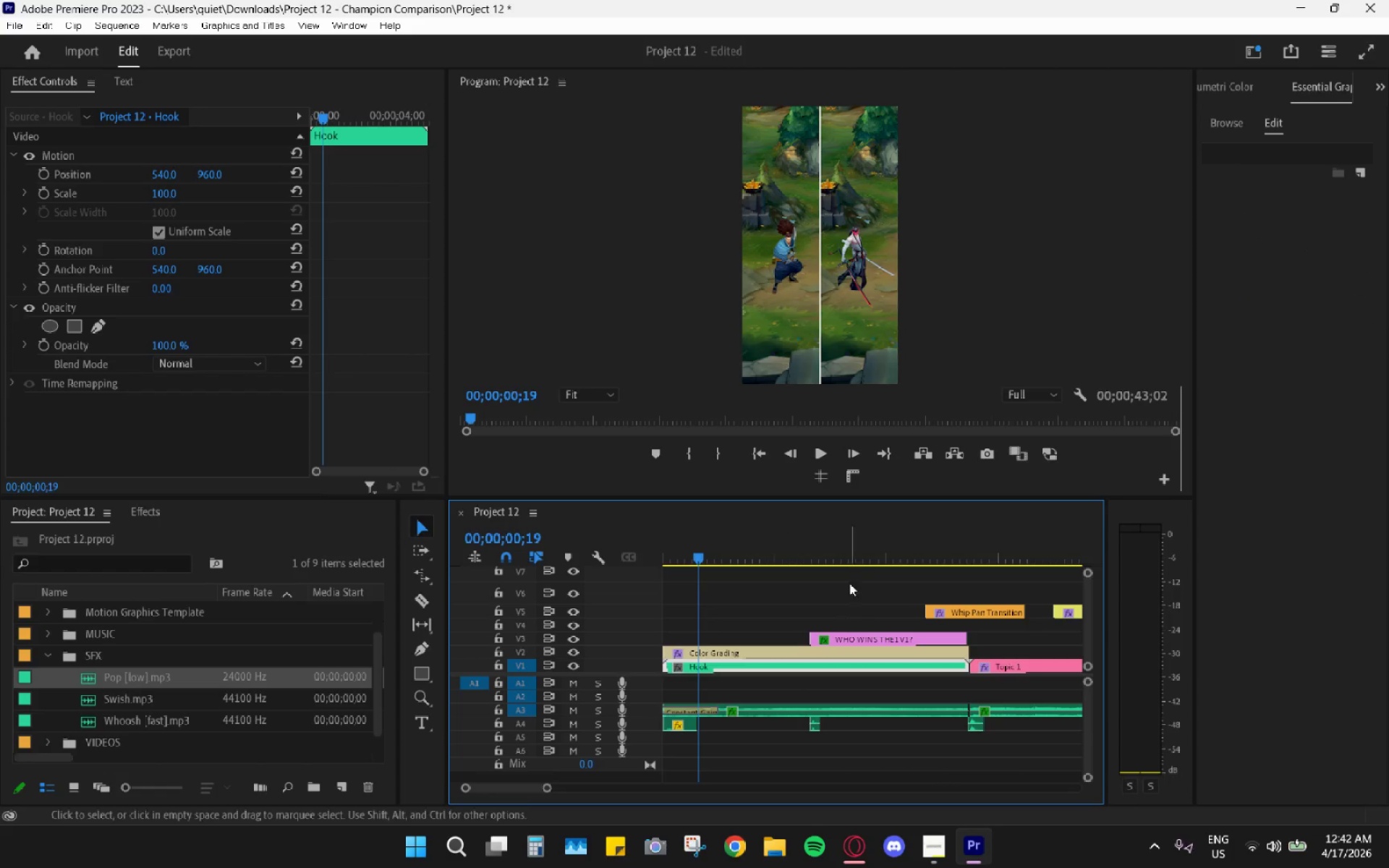 
left_click_drag(start_coordinate=[826, 550], to_coordinate=[854, 558])
 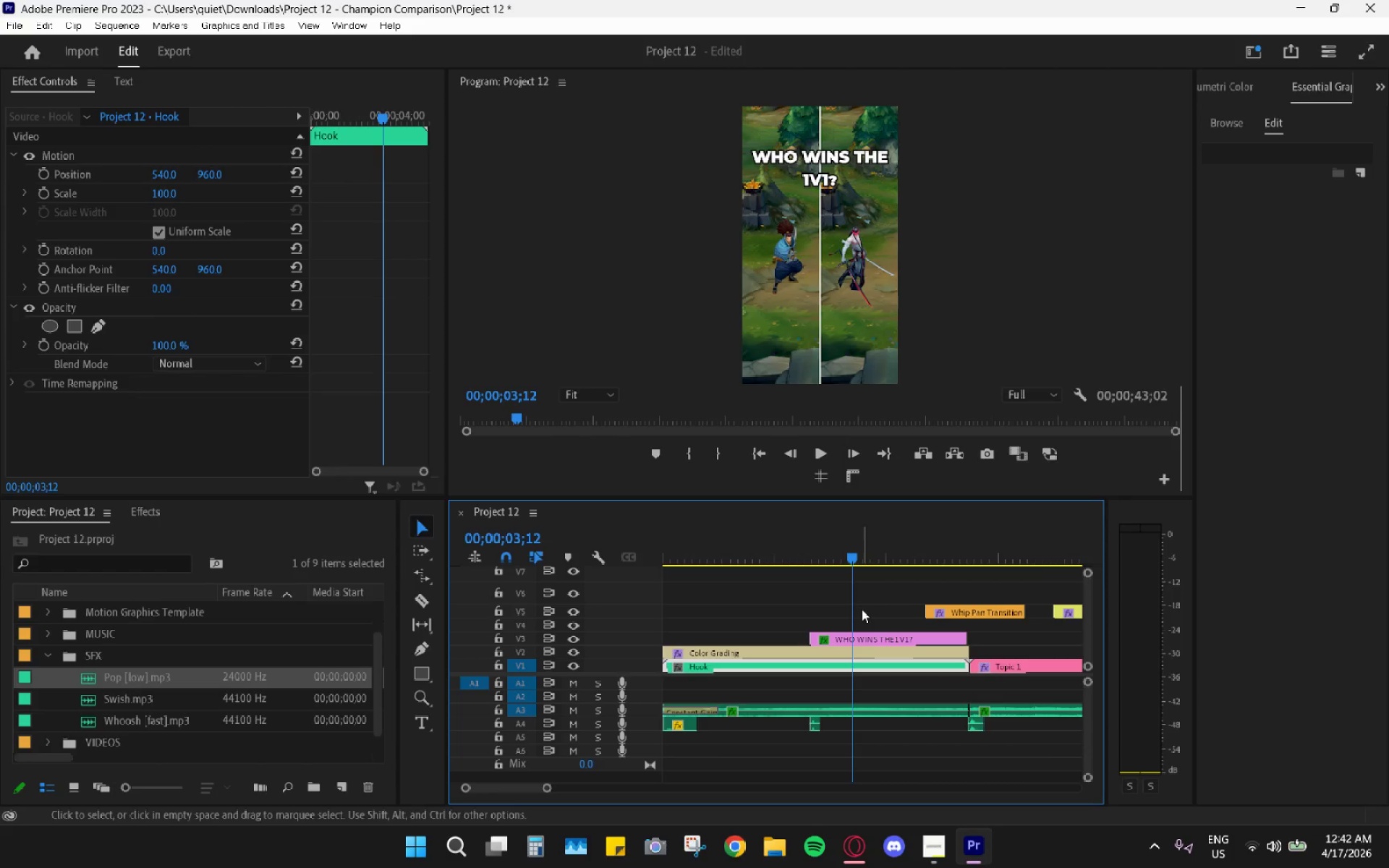 
left_click([870, 643])
 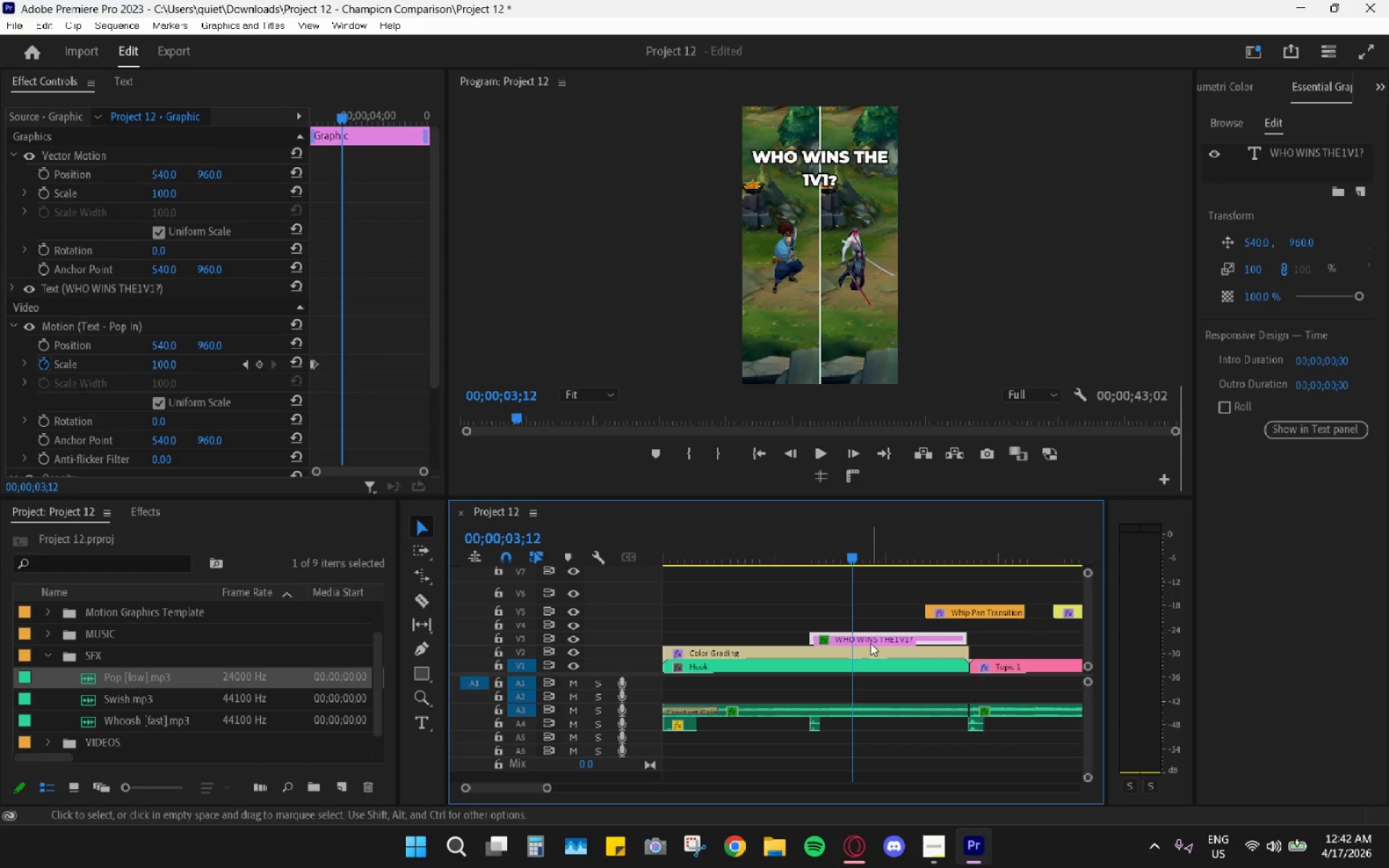 
hold_key(key=AltLeft, duration=2.52)
left_click_drag(start_coordinate=[868, 638], to_coordinate=[746, 628])
 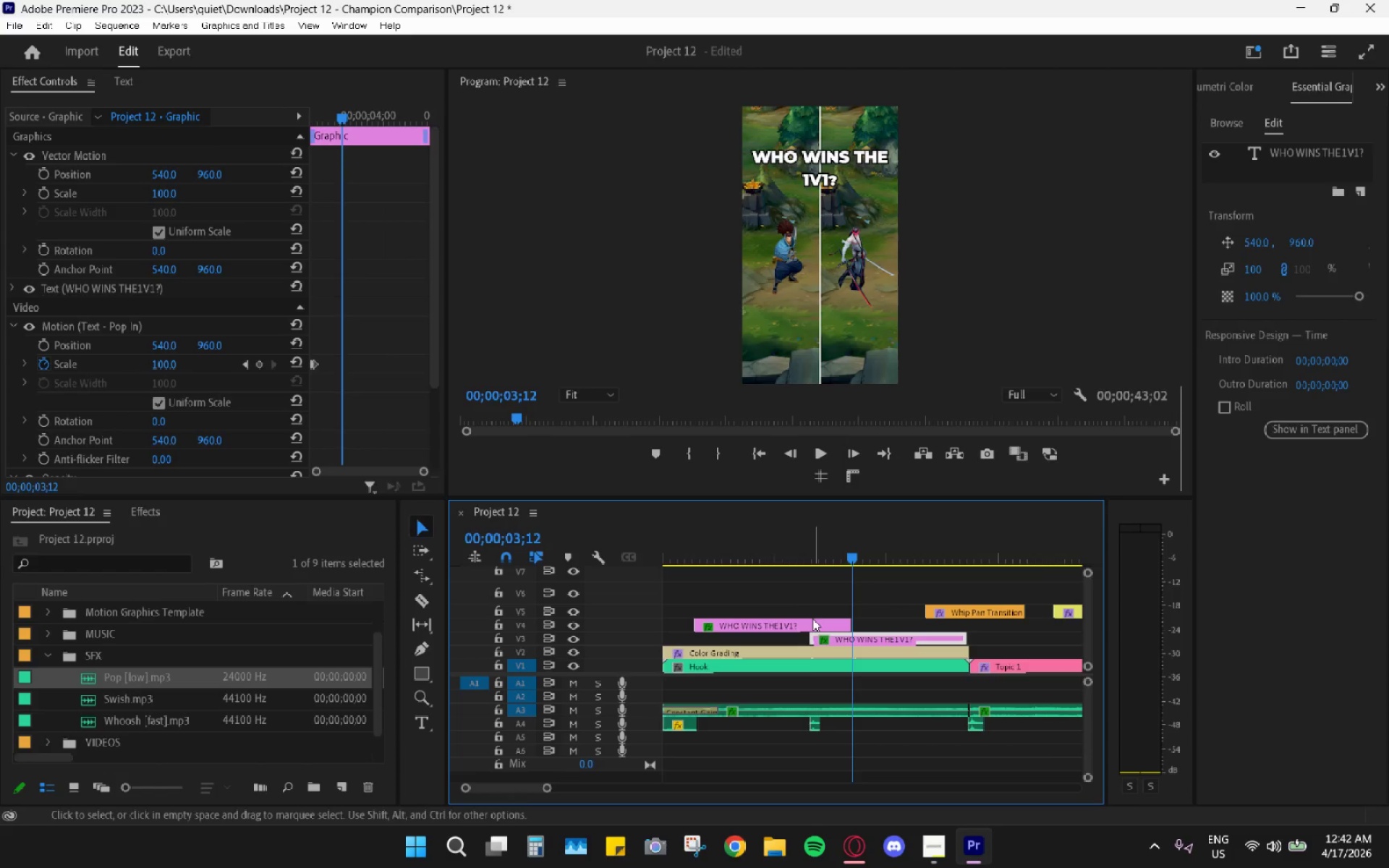 
key(C)
 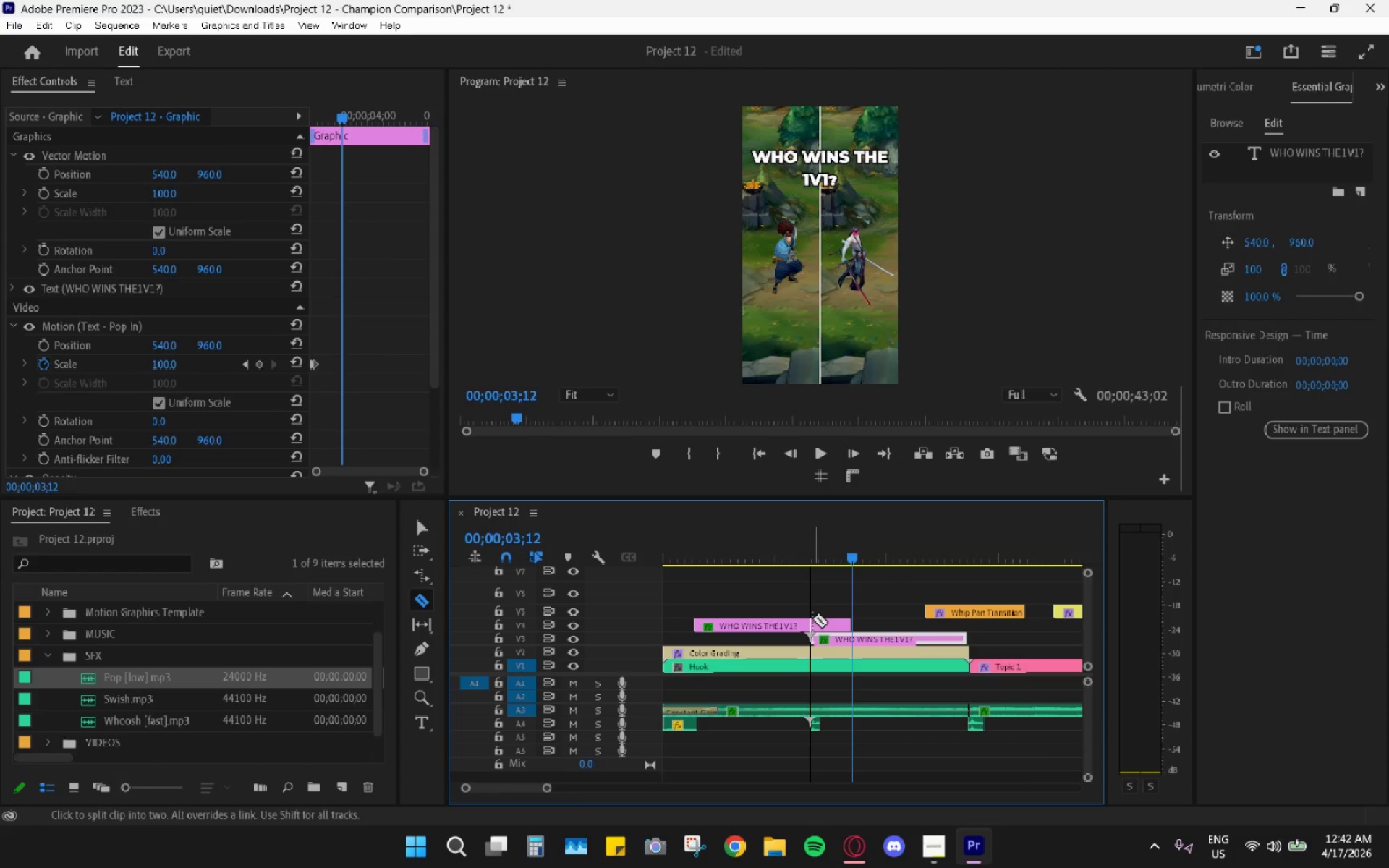 
left_click([812, 618])
 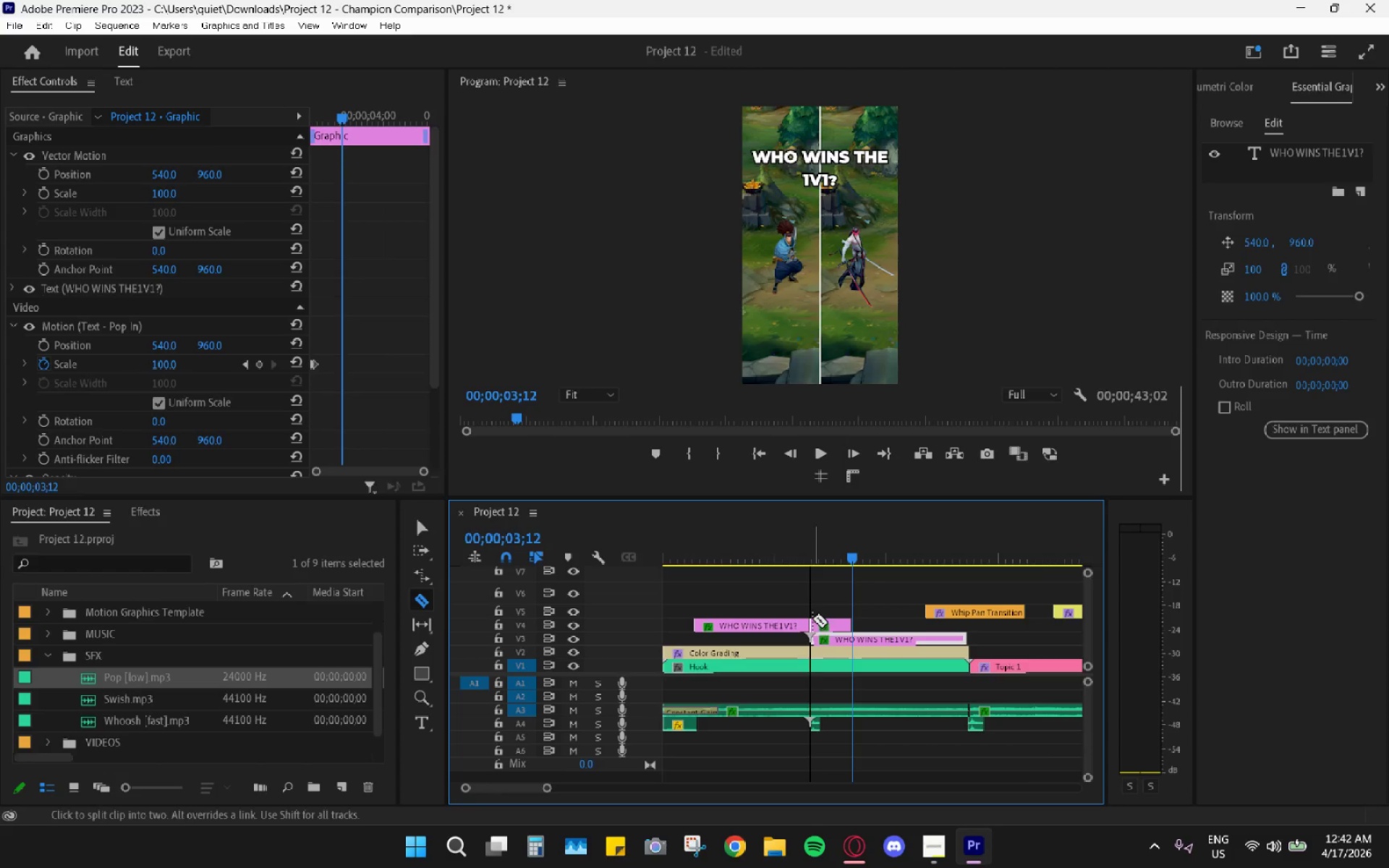 
key(V)
 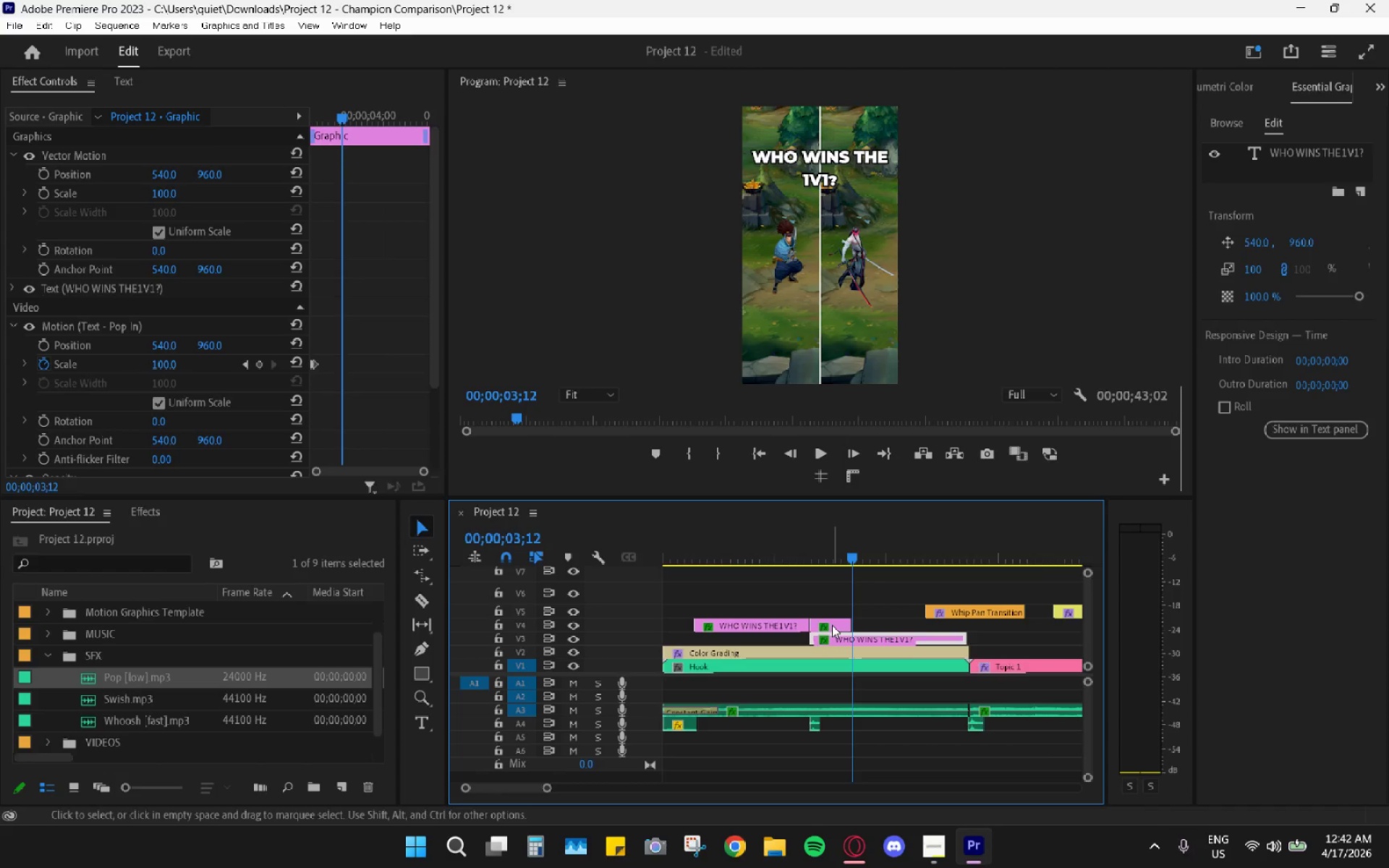 
double_click([832, 625])
 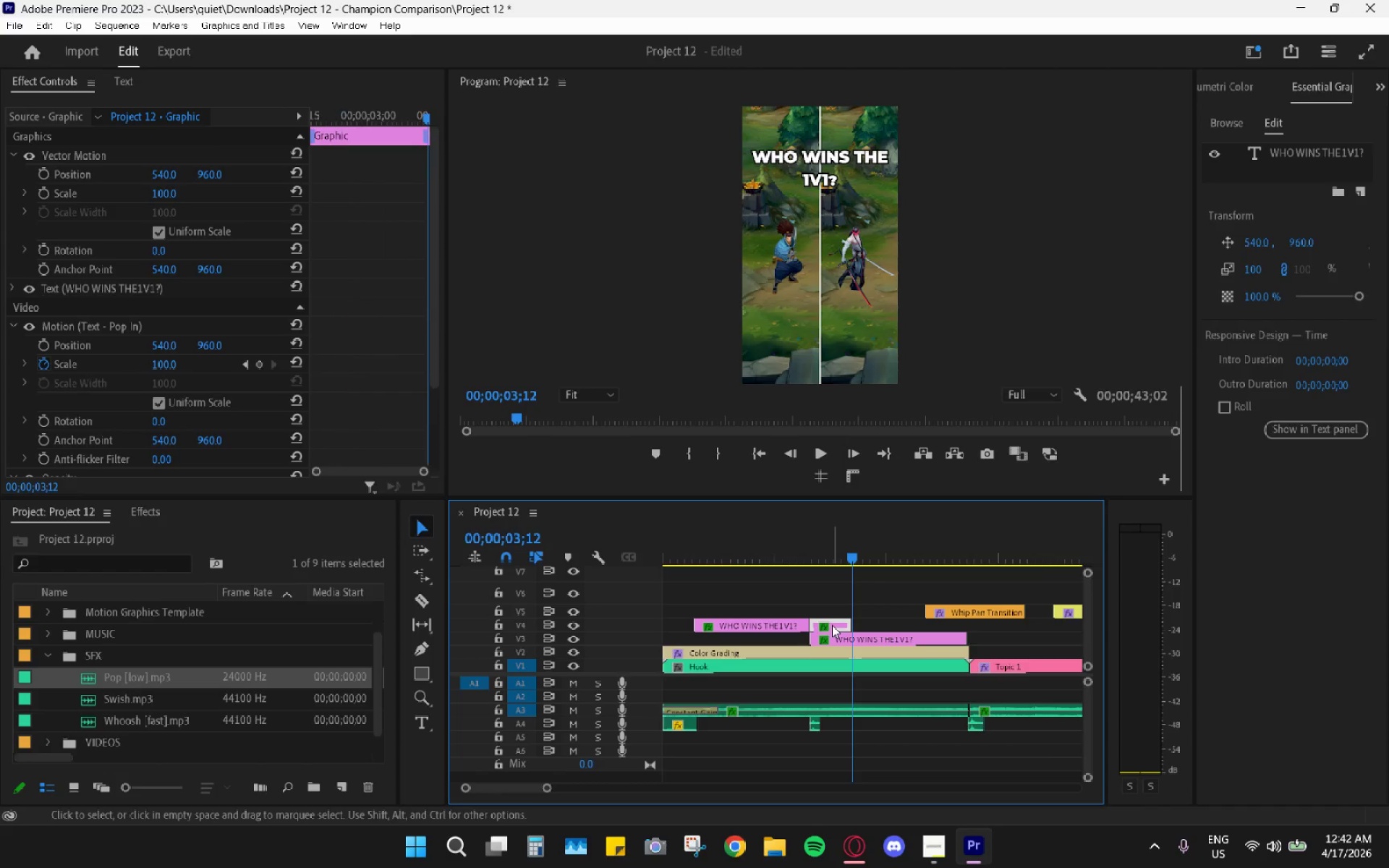 
key(H)
 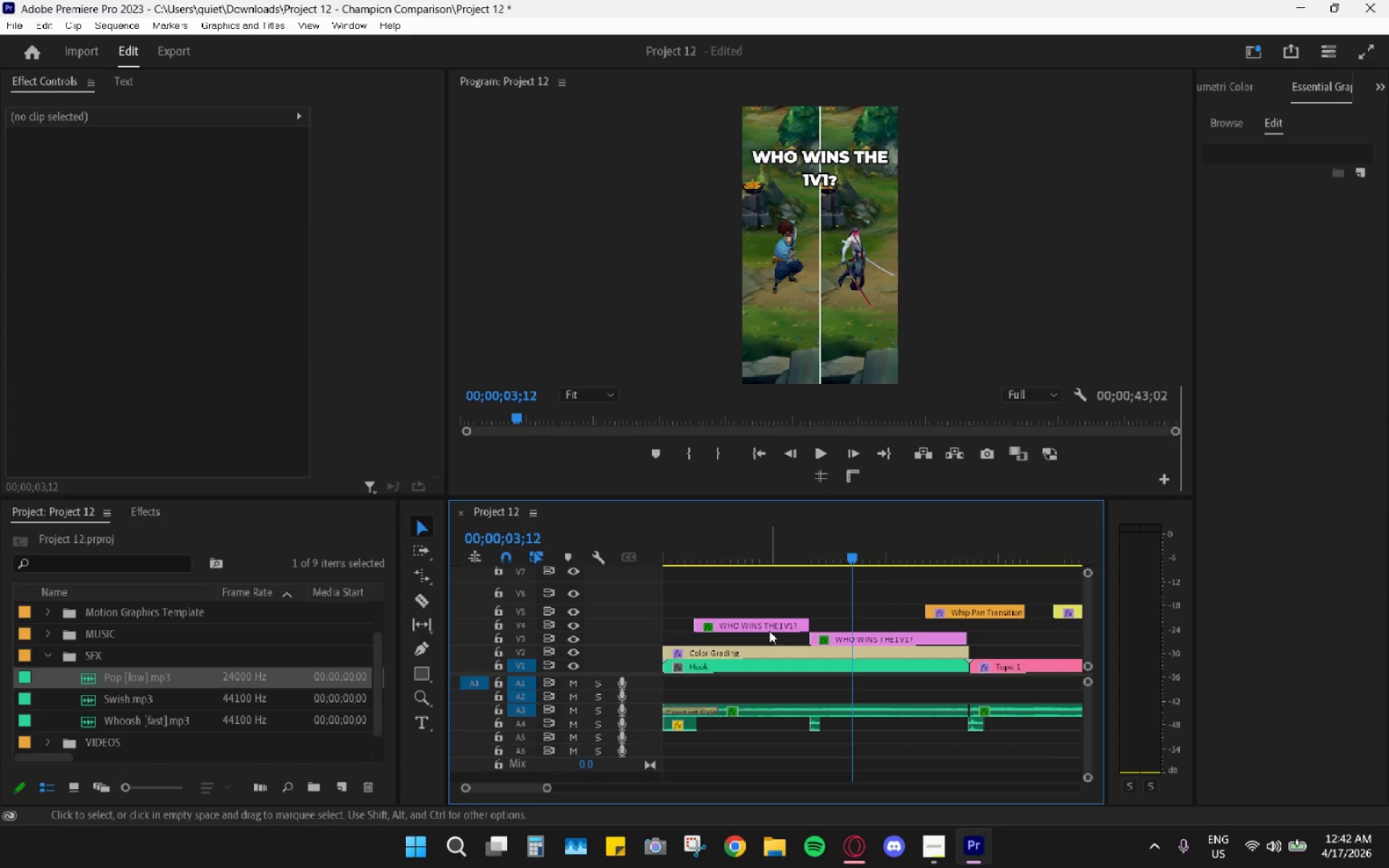 
left_click_drag(start_coordinate=[766, 624], to_coordinate=[765, 639])
 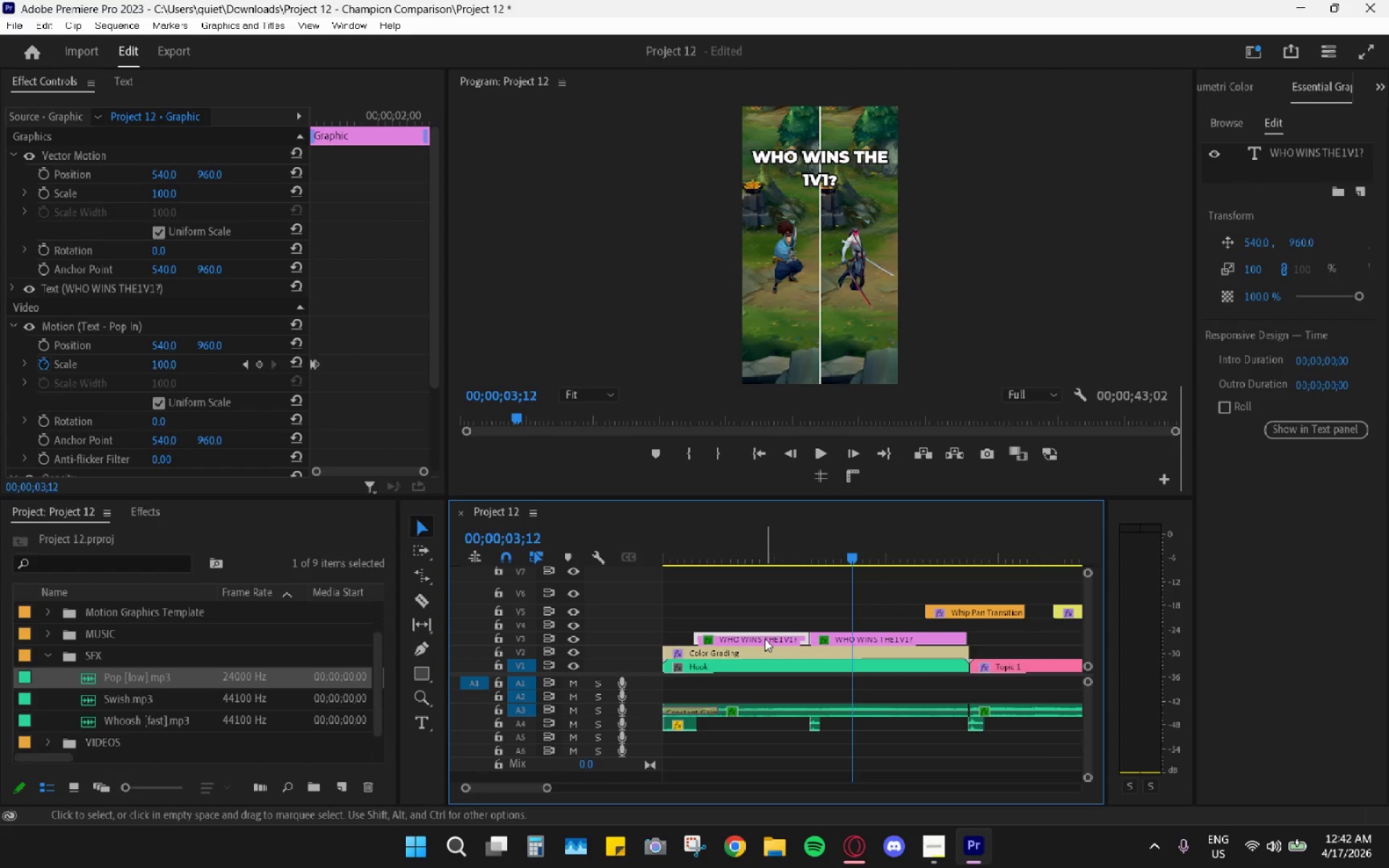 
hold_key(key=AltLeft, duration=1.22)
left_click_drag(start_coordinate=[765, 639], to_coordinate=[768, 624])
 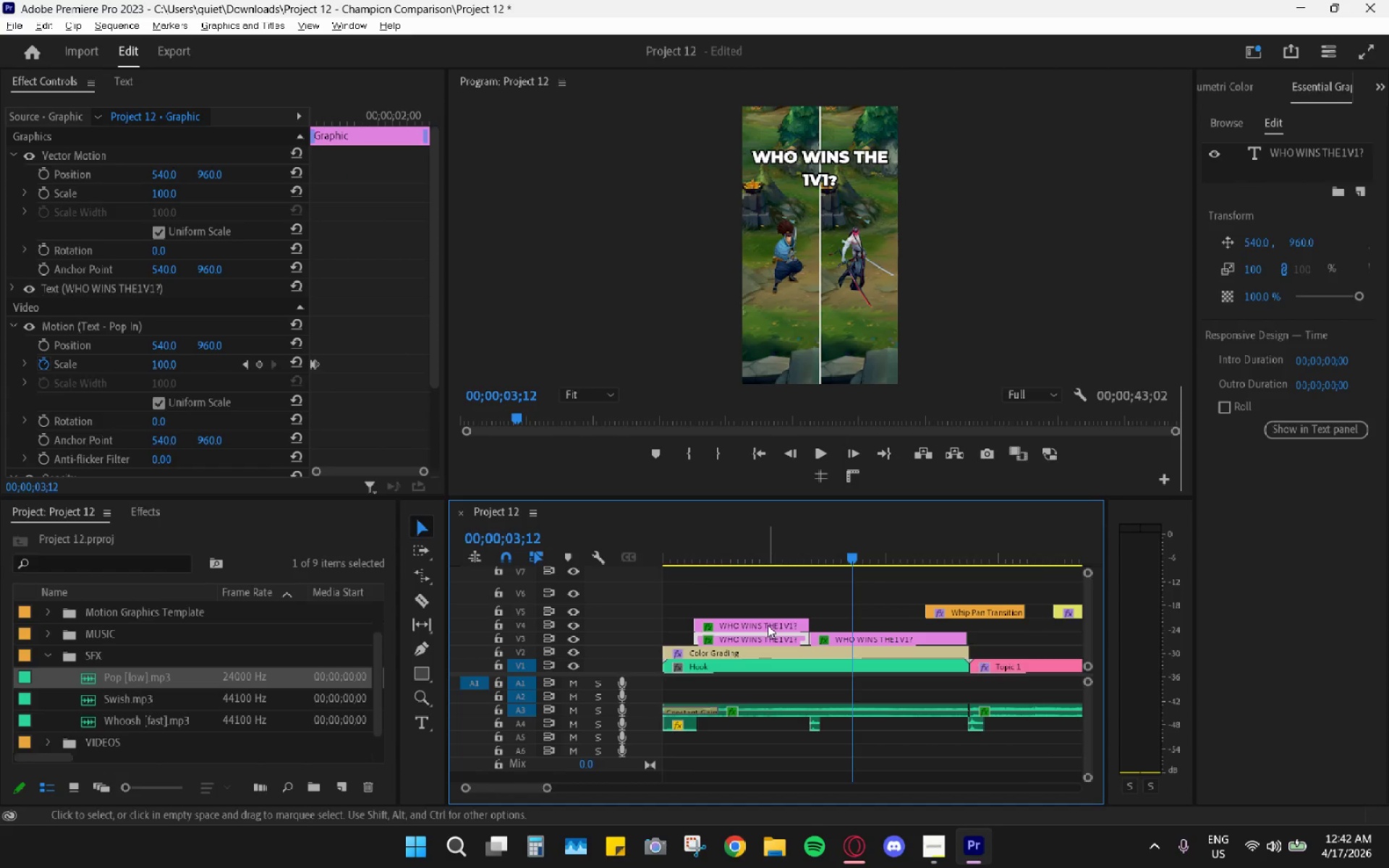 
left_click_drag(start_coordinate=[768, 625], to_coordinate=[805, 618])
 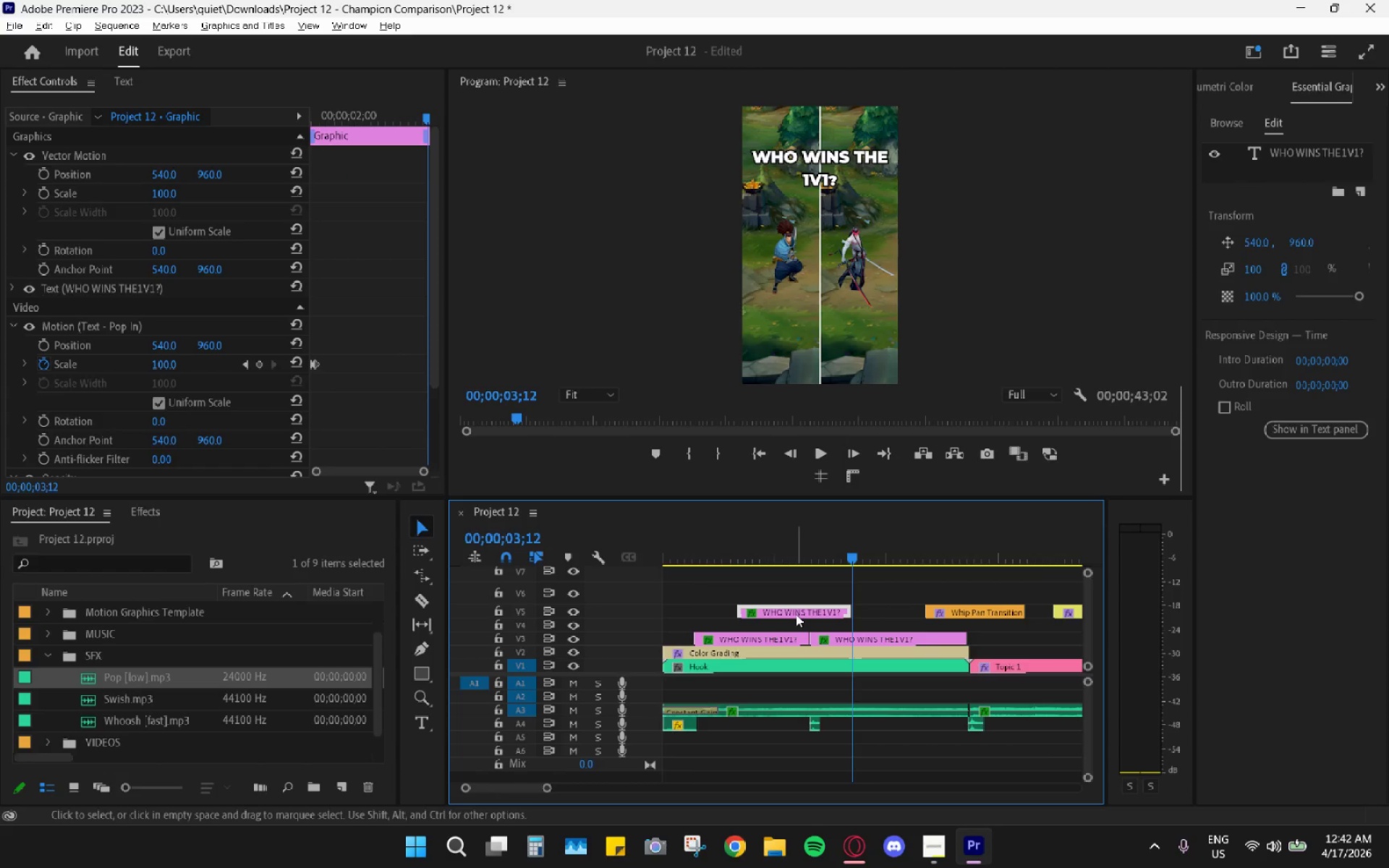 
key(Shift+E)
 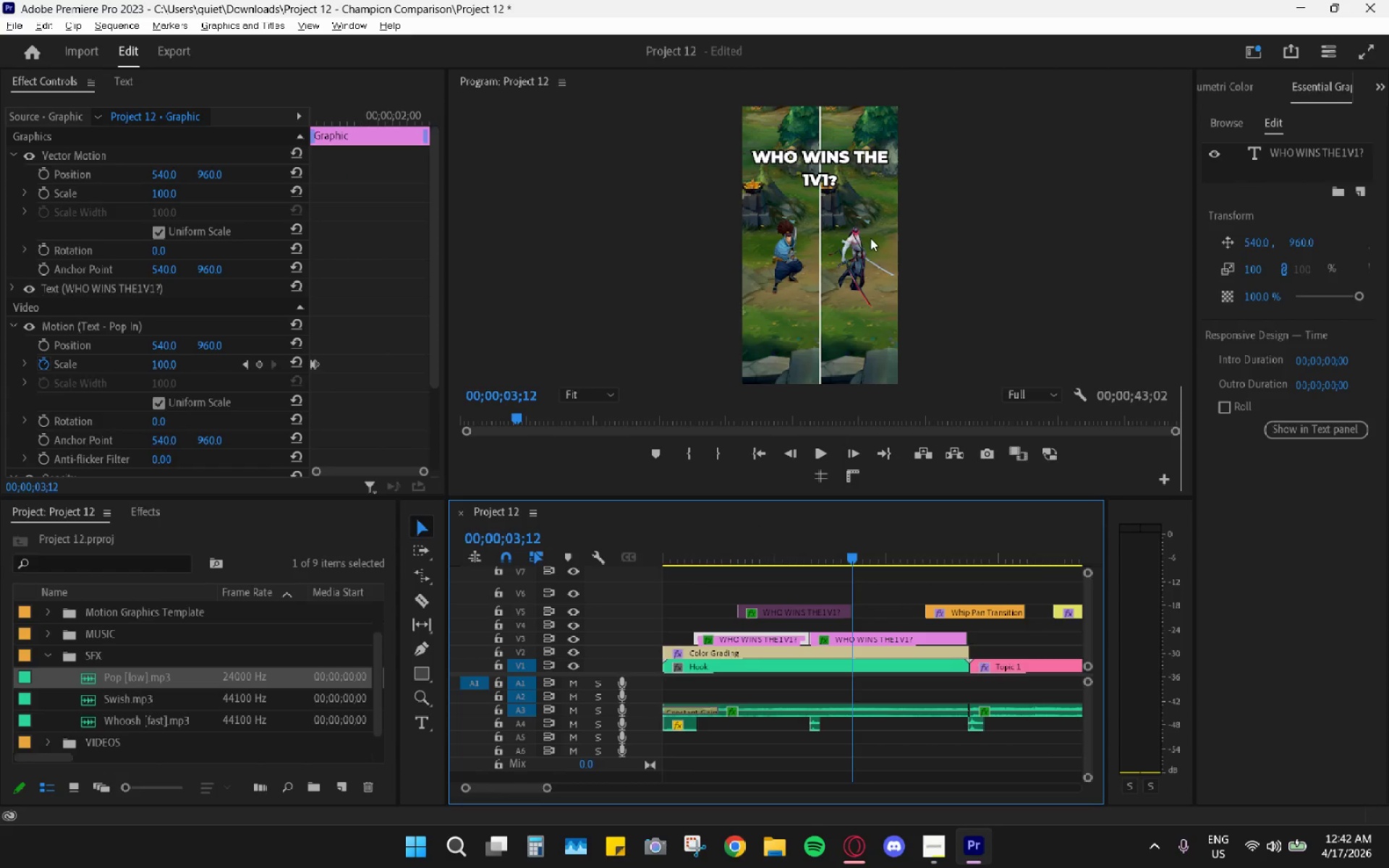 
left_click([854, 169])
 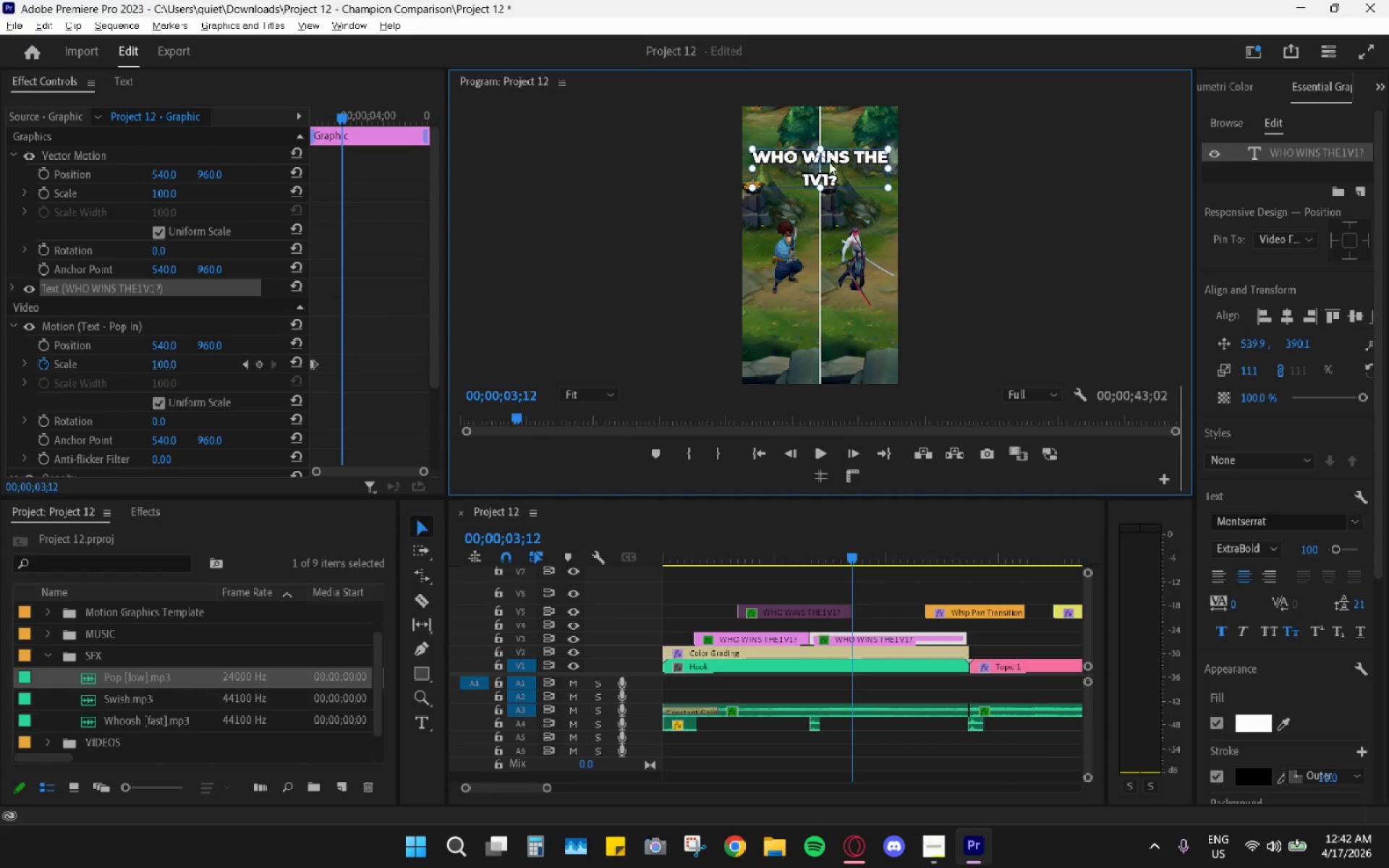 
double_click([829, 162])
 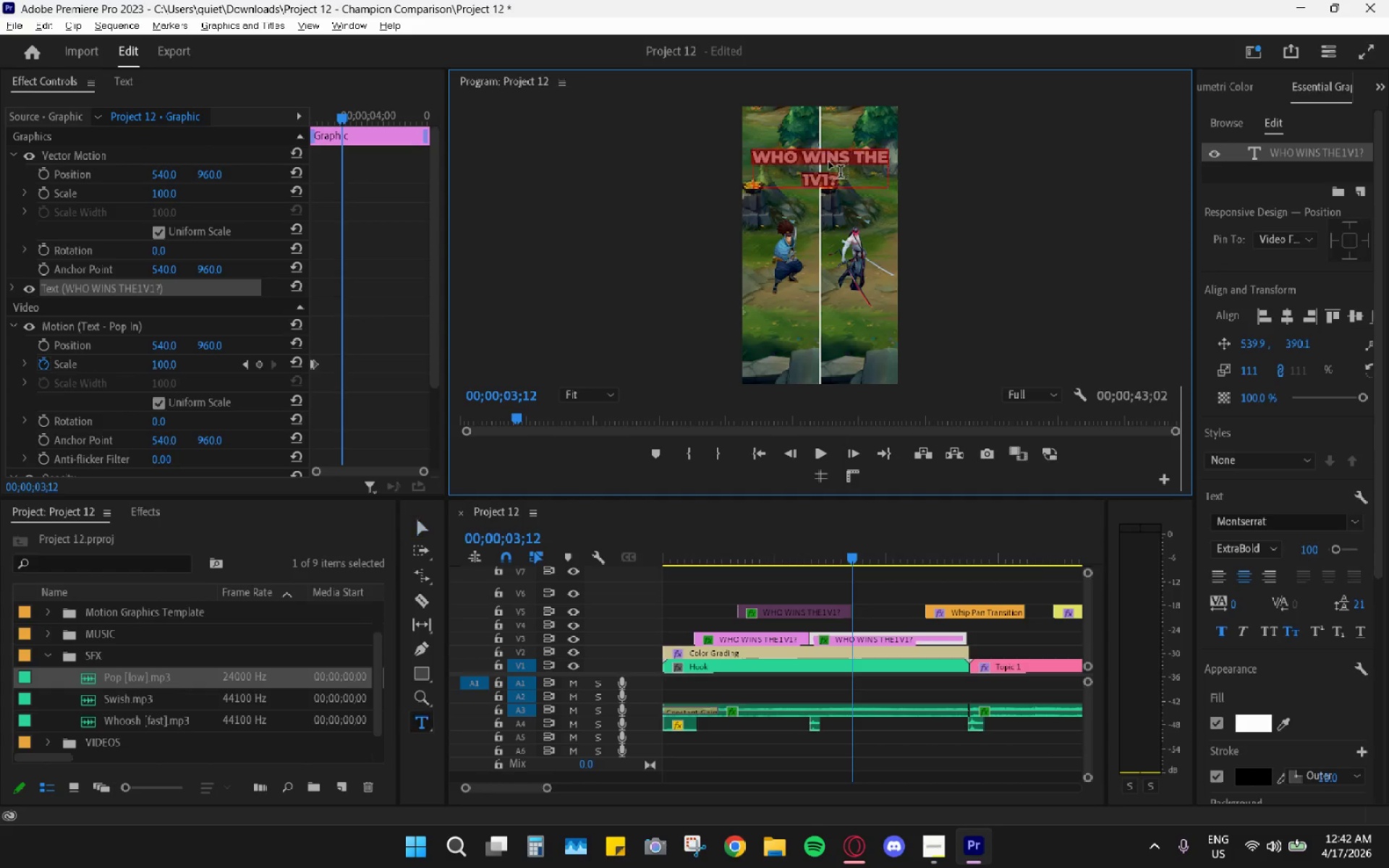 
triple_click([829, 162])
 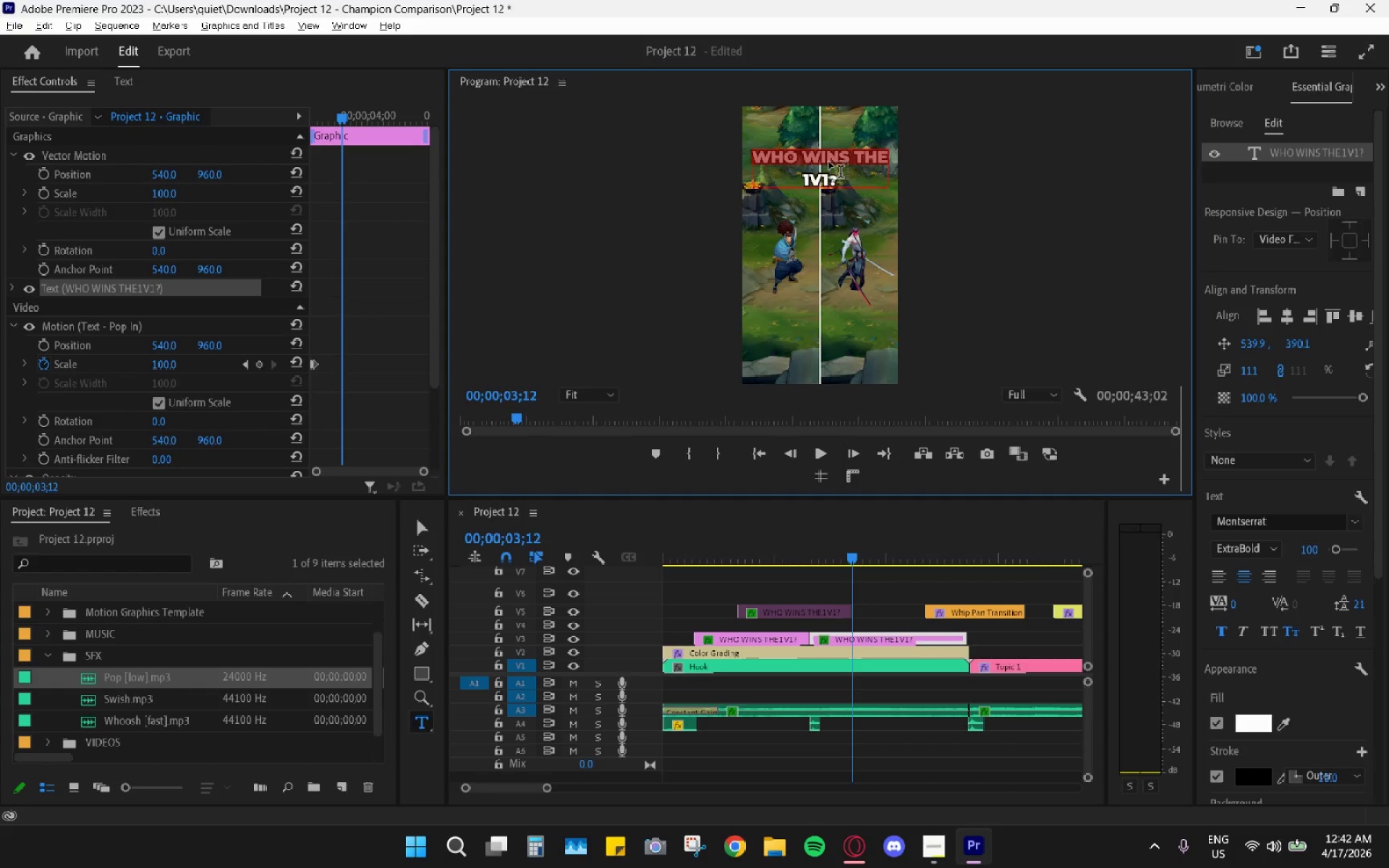 
triple_click([829, 162])
 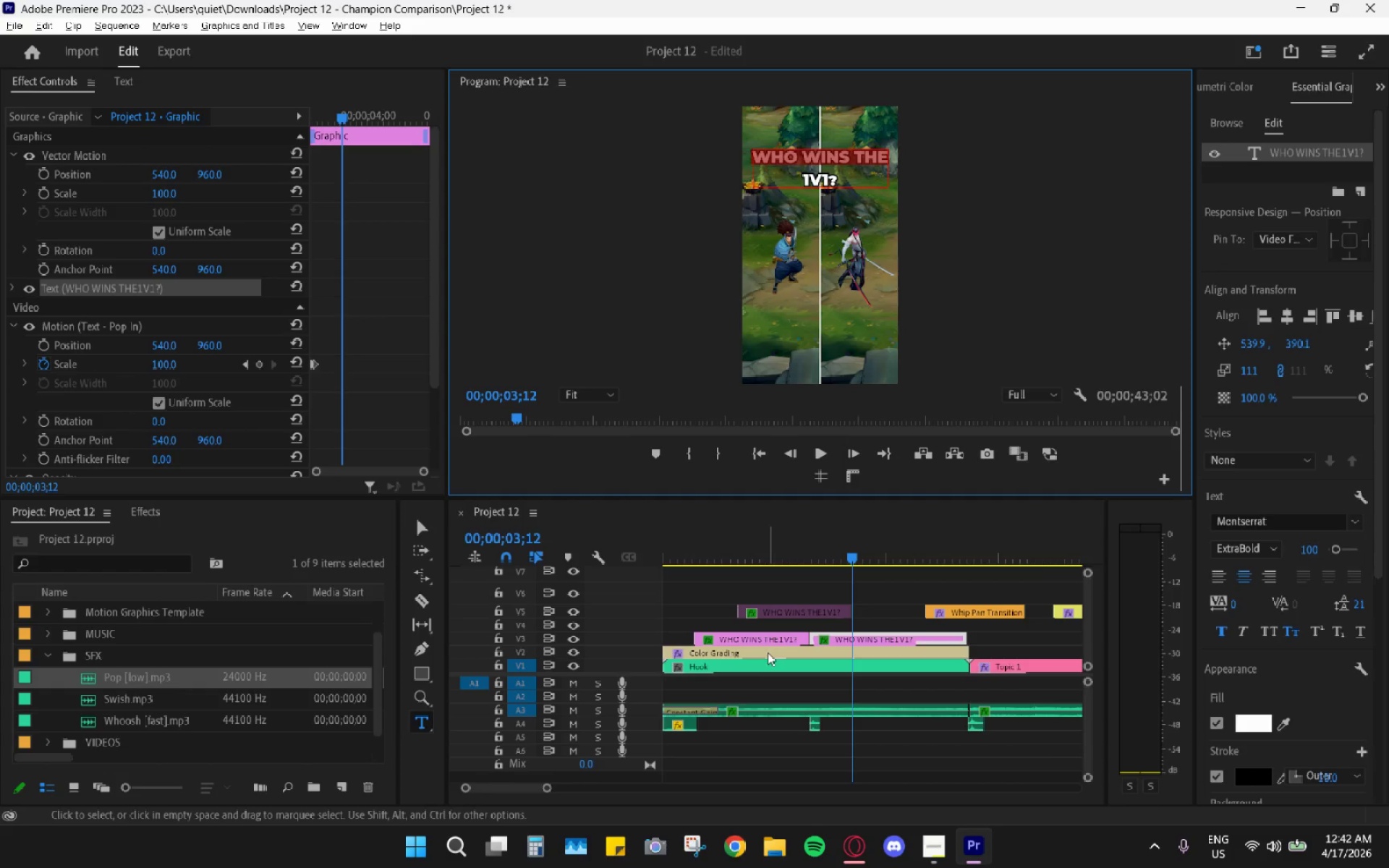 
left_click([763, 545])
 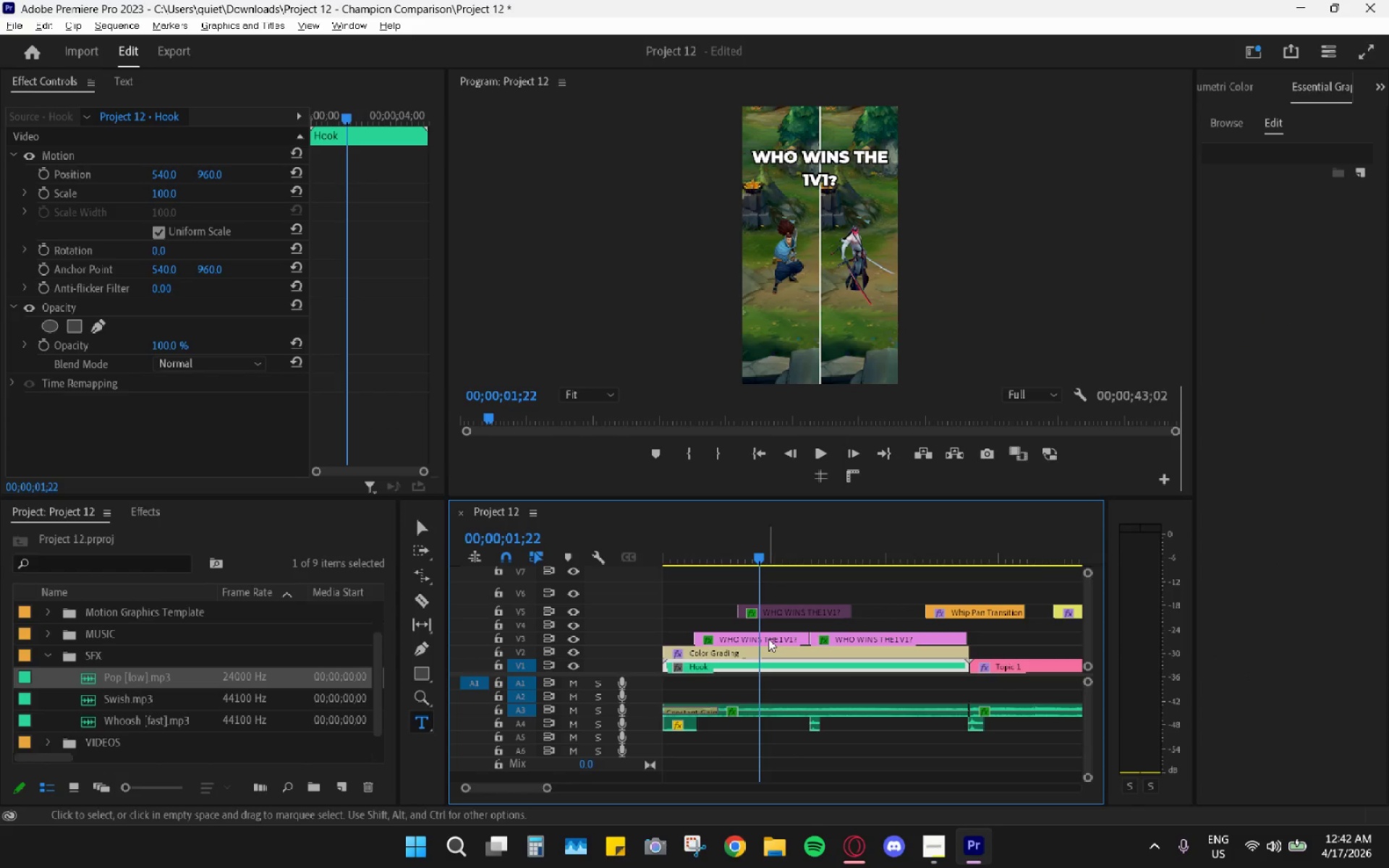 
left_click([769, 640])
 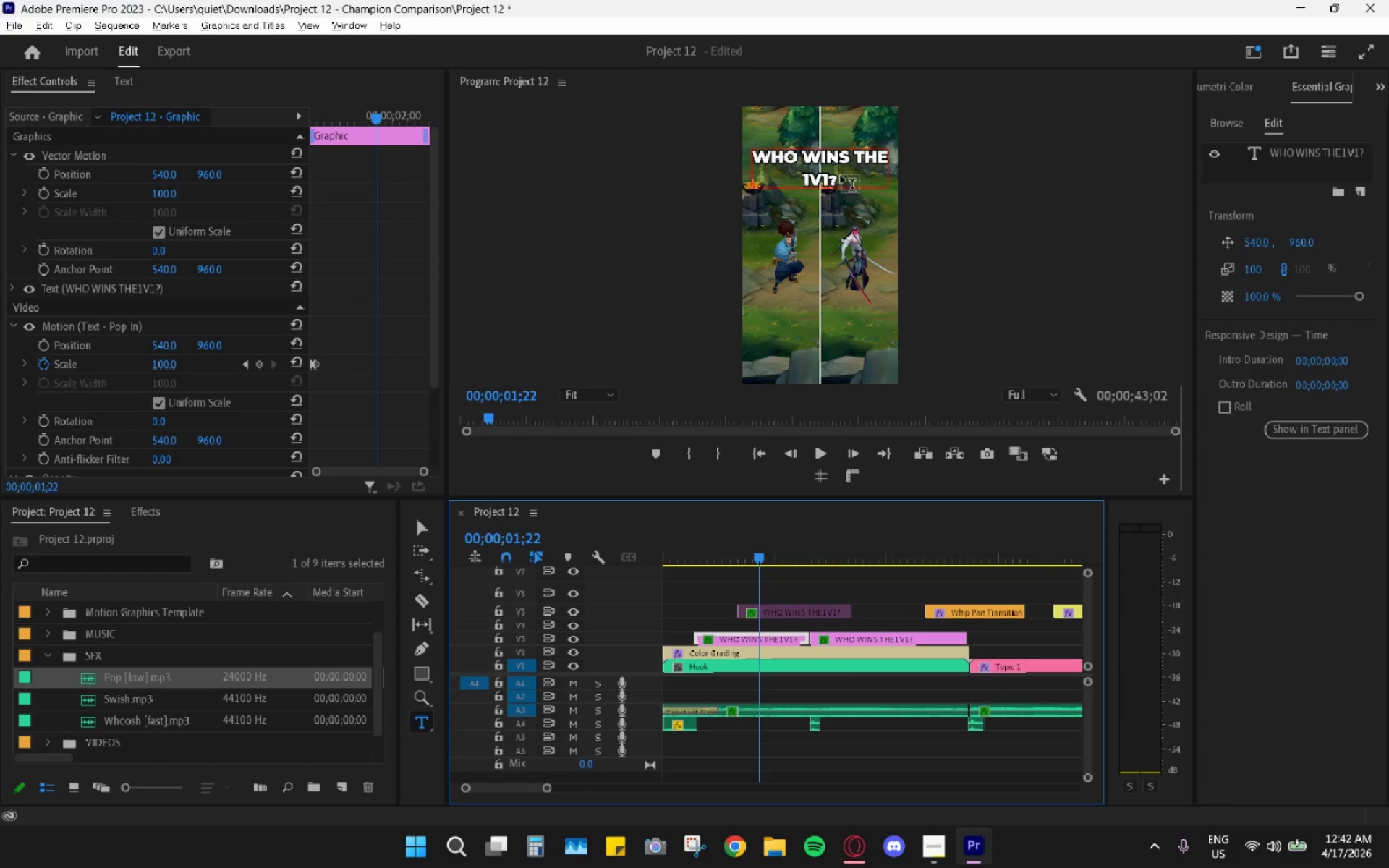 
double_click([844, 164])
 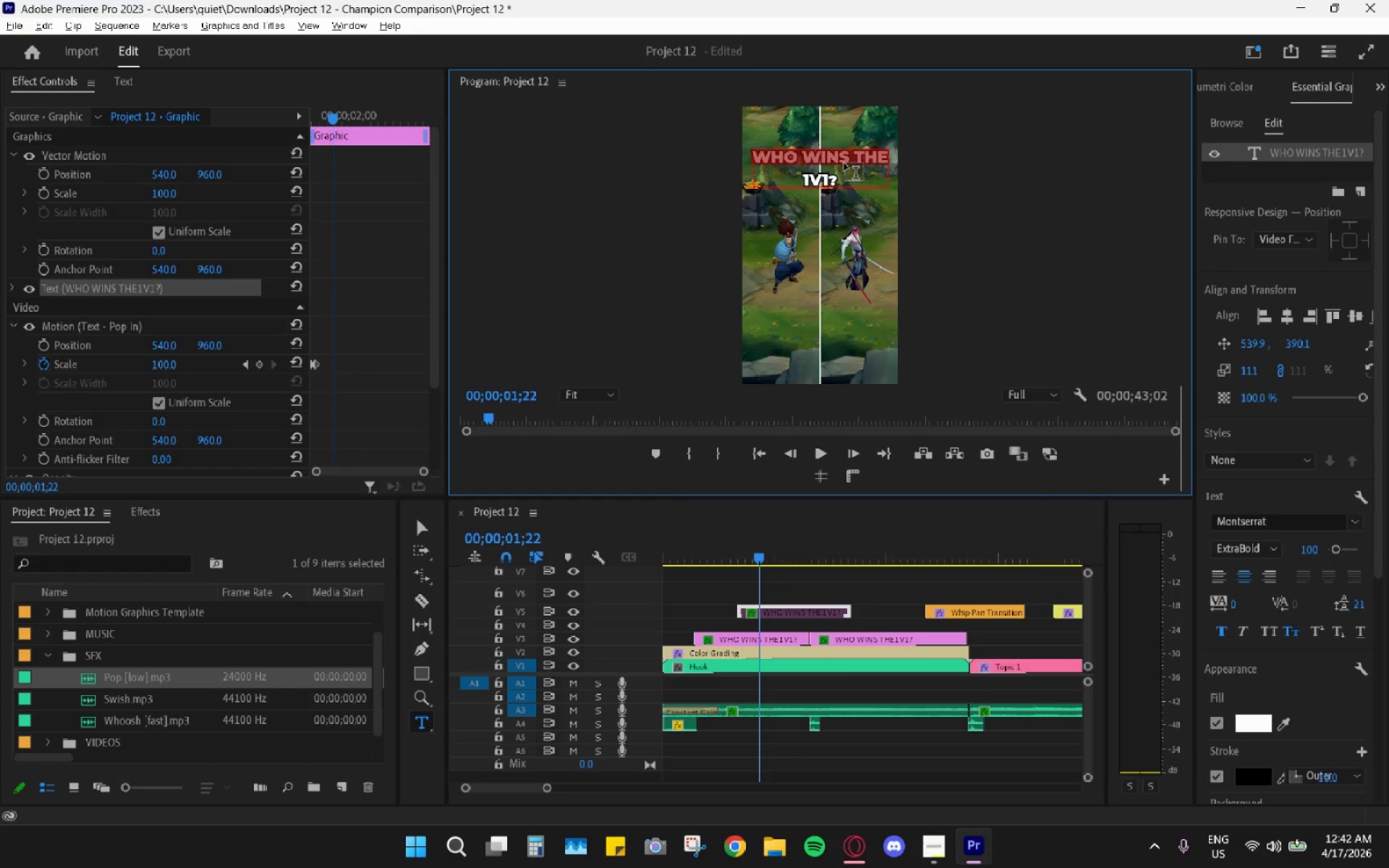 
key(Backspace)
 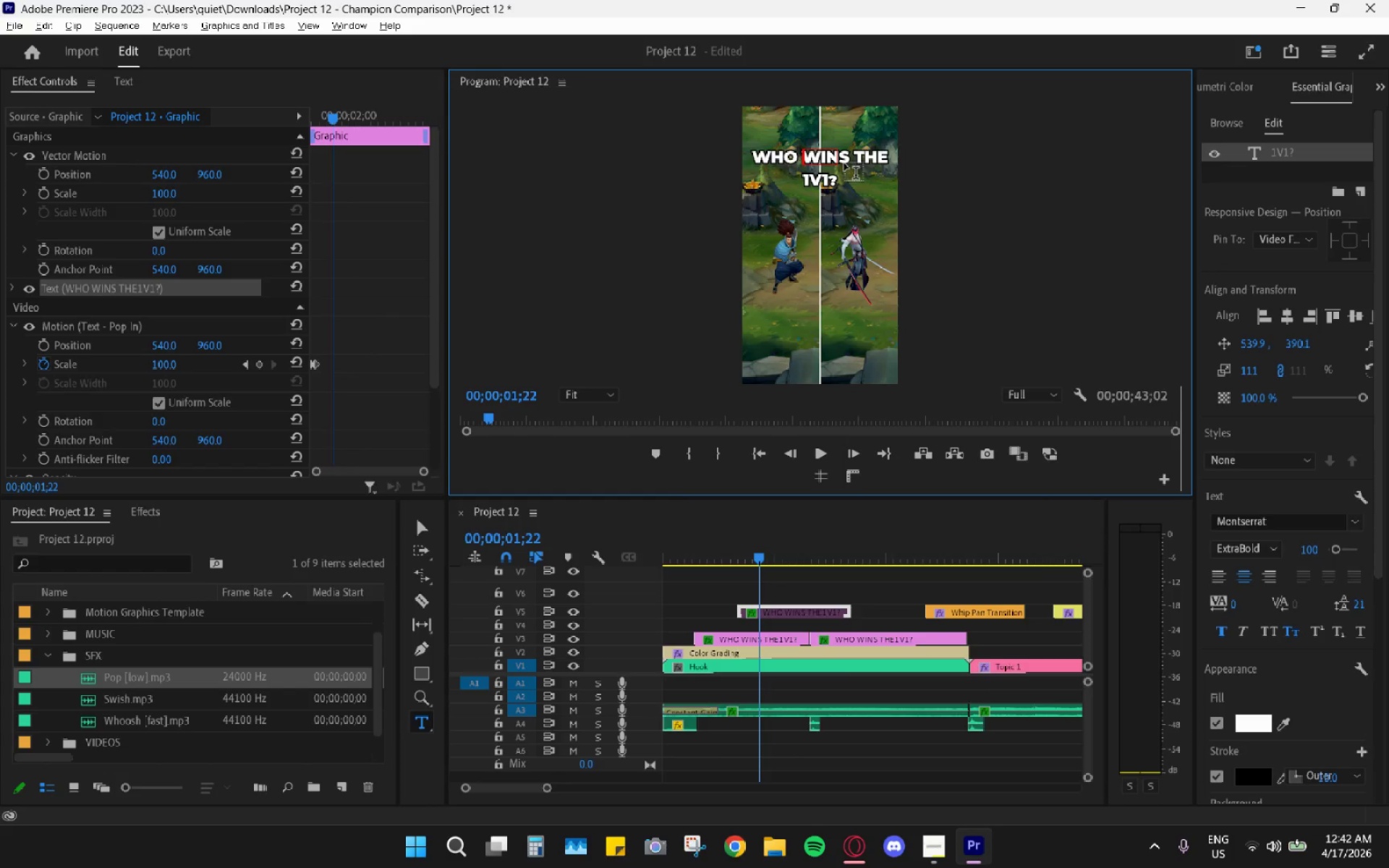 
hold_key(key=ShiftRight, duration=0.38)
 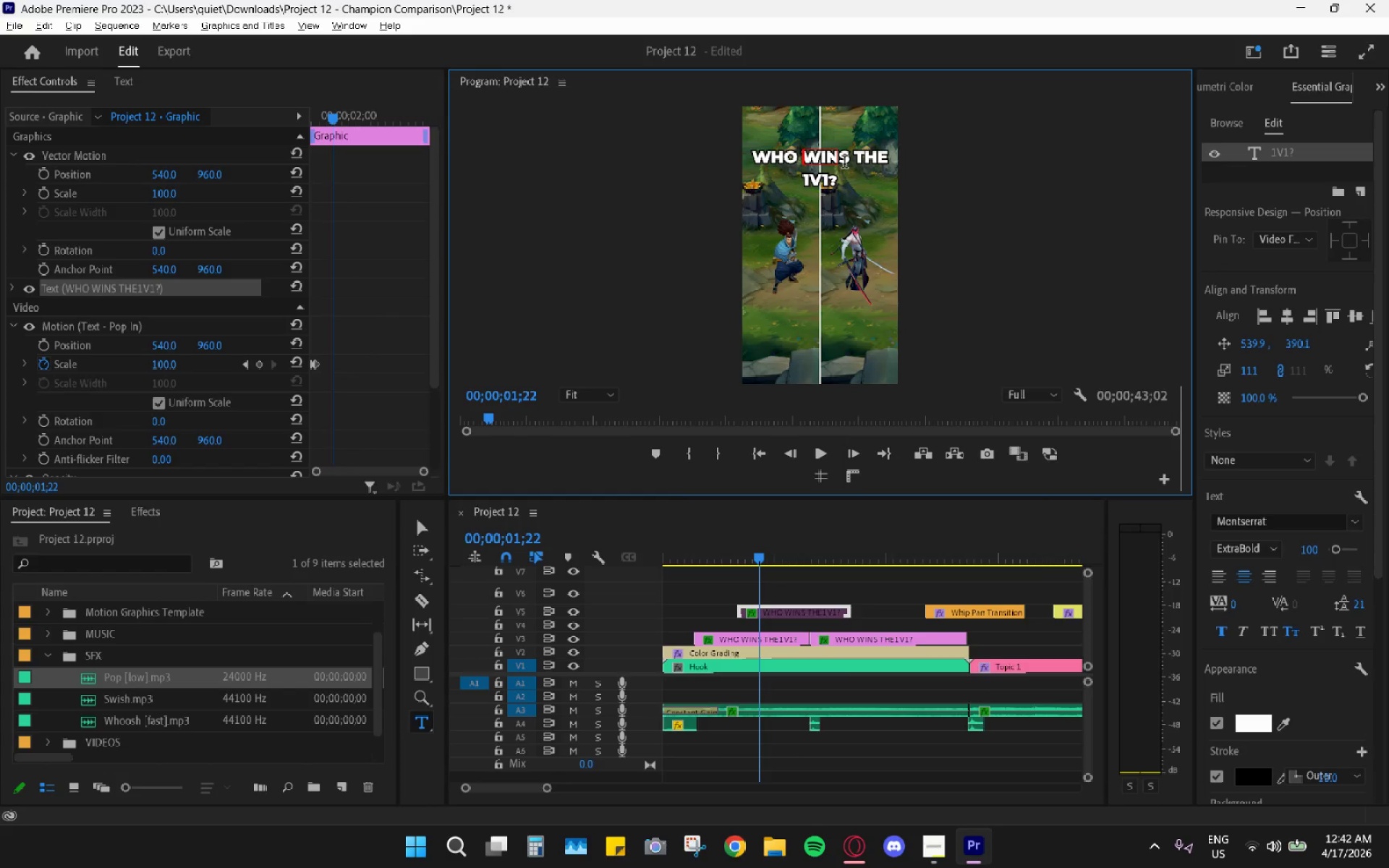 
key(Control+A)
 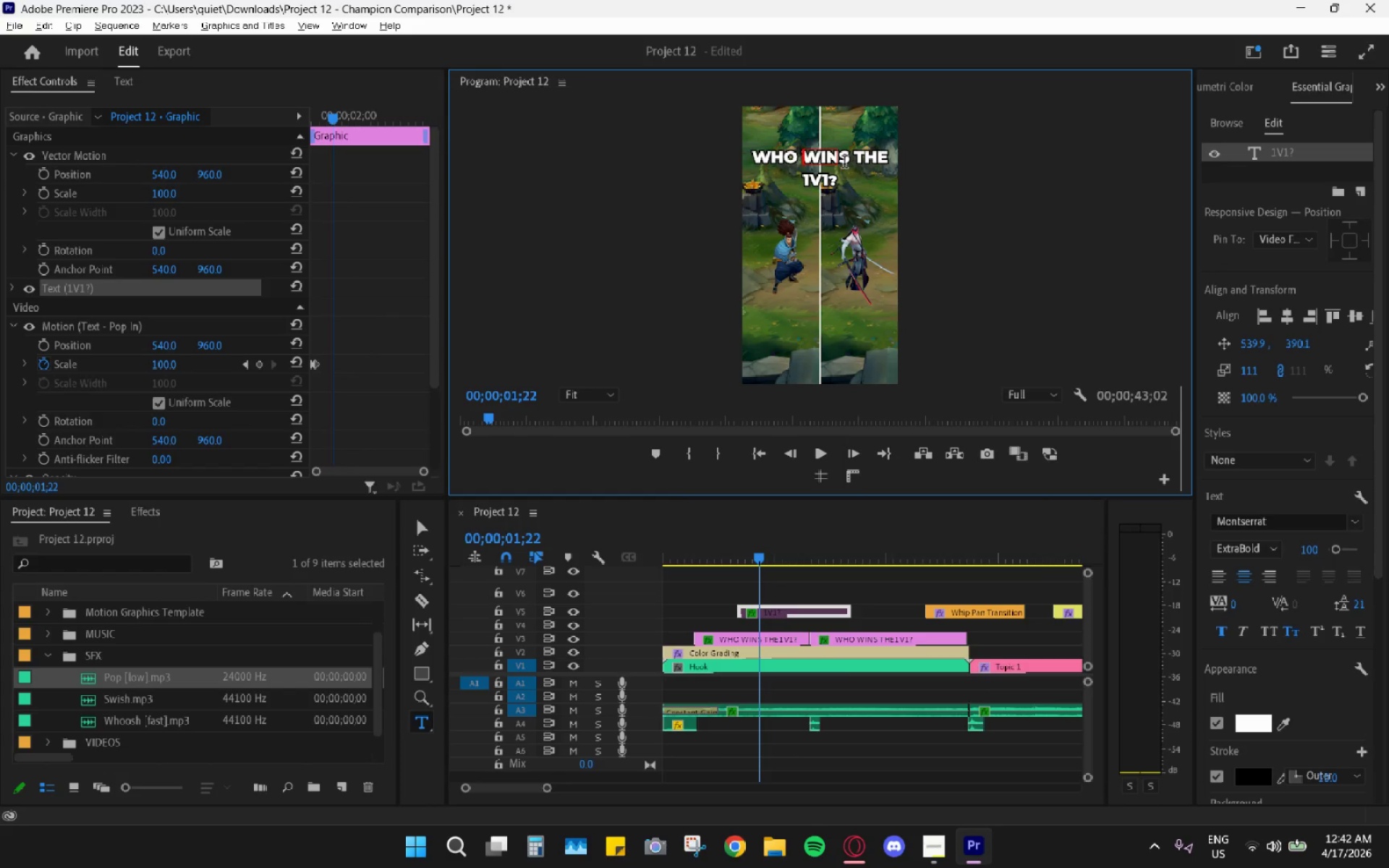 
key(Backspace)
type(YASUO)
 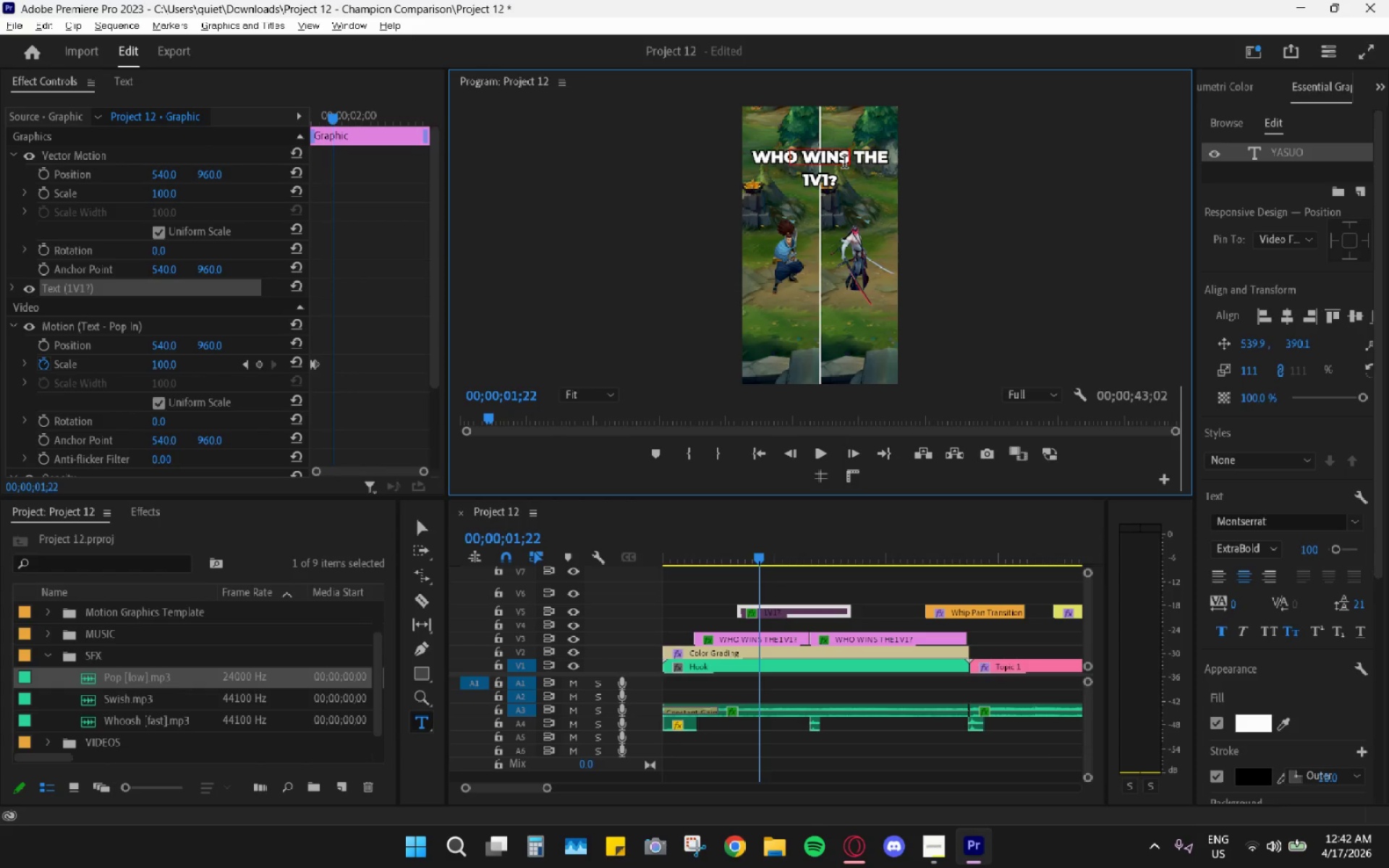 
hold_key(key=A, duration=0.36)
 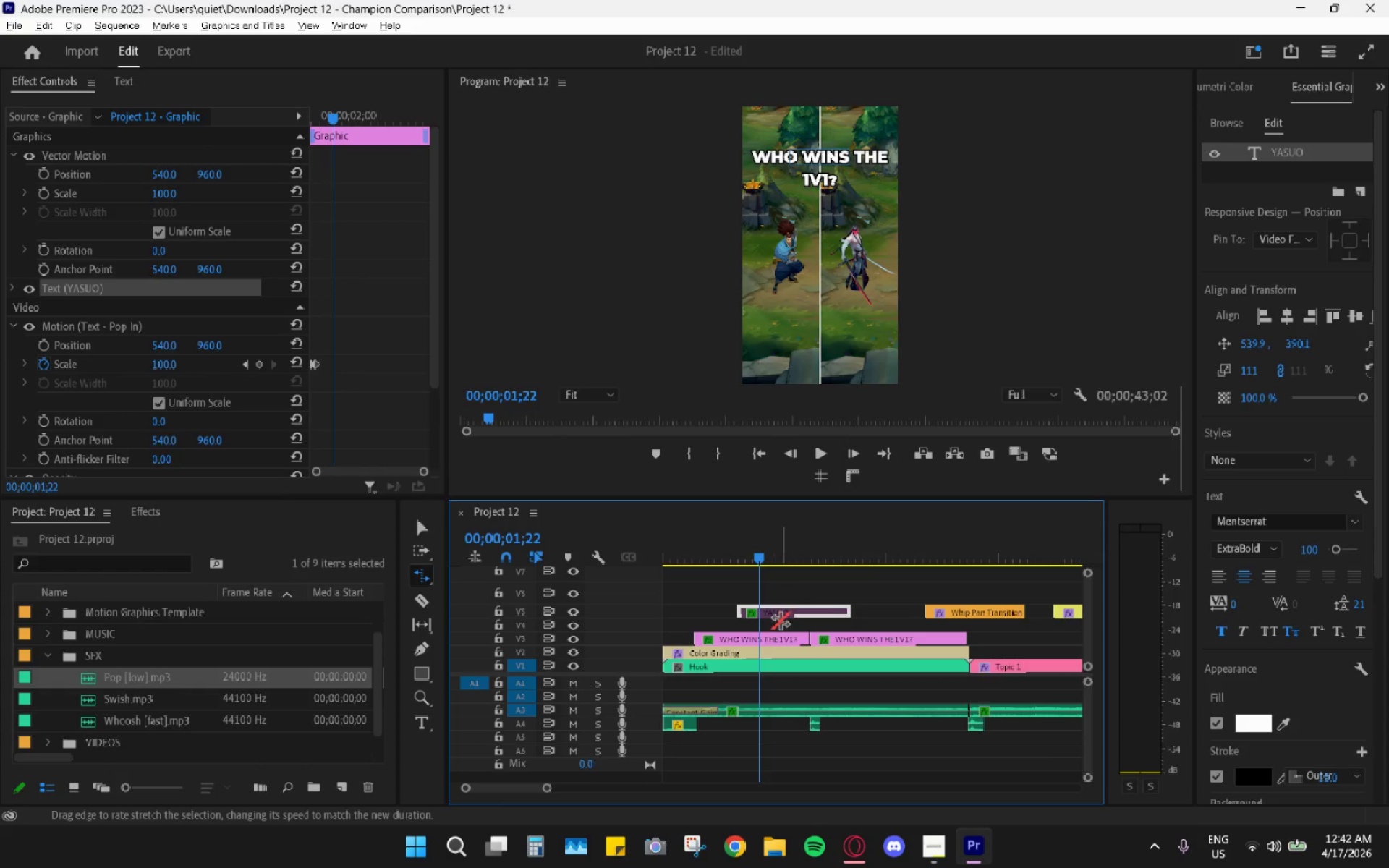 
key(R)
 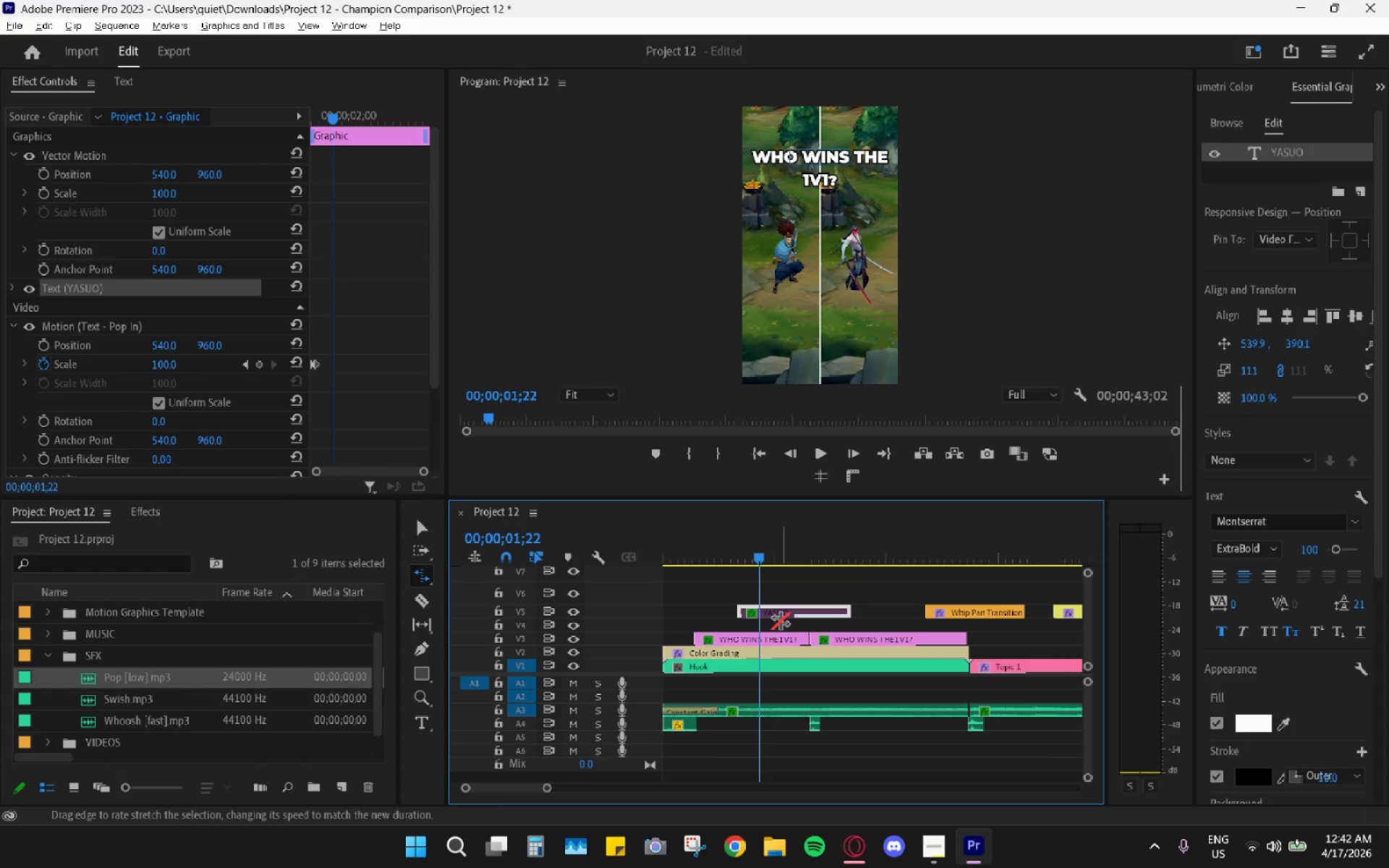 
type(vE)
 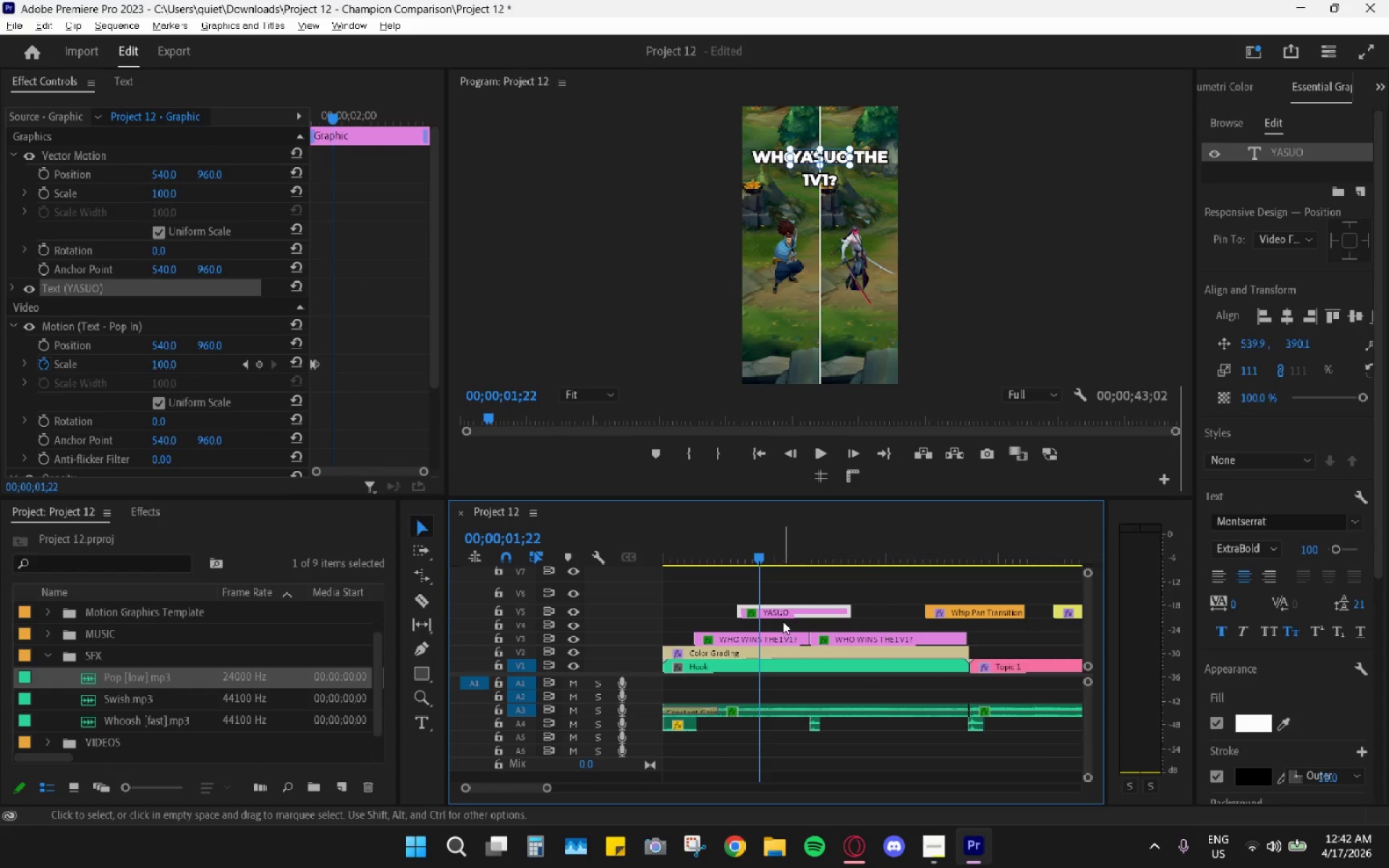 
left_click_drag(start_coordinate=[206, 171], to_coordinate=[519, 170])
 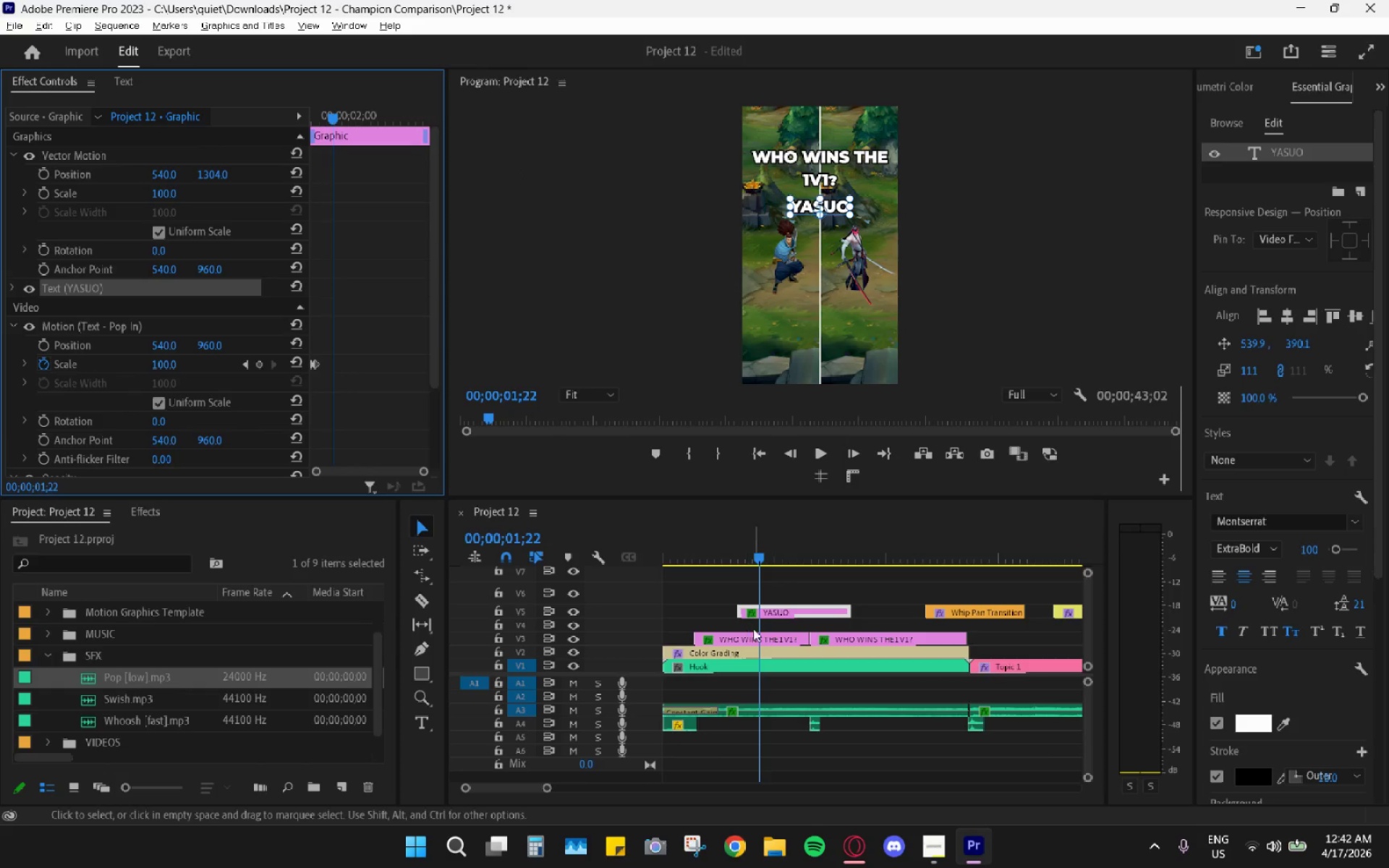 
left_click([749, 636])
 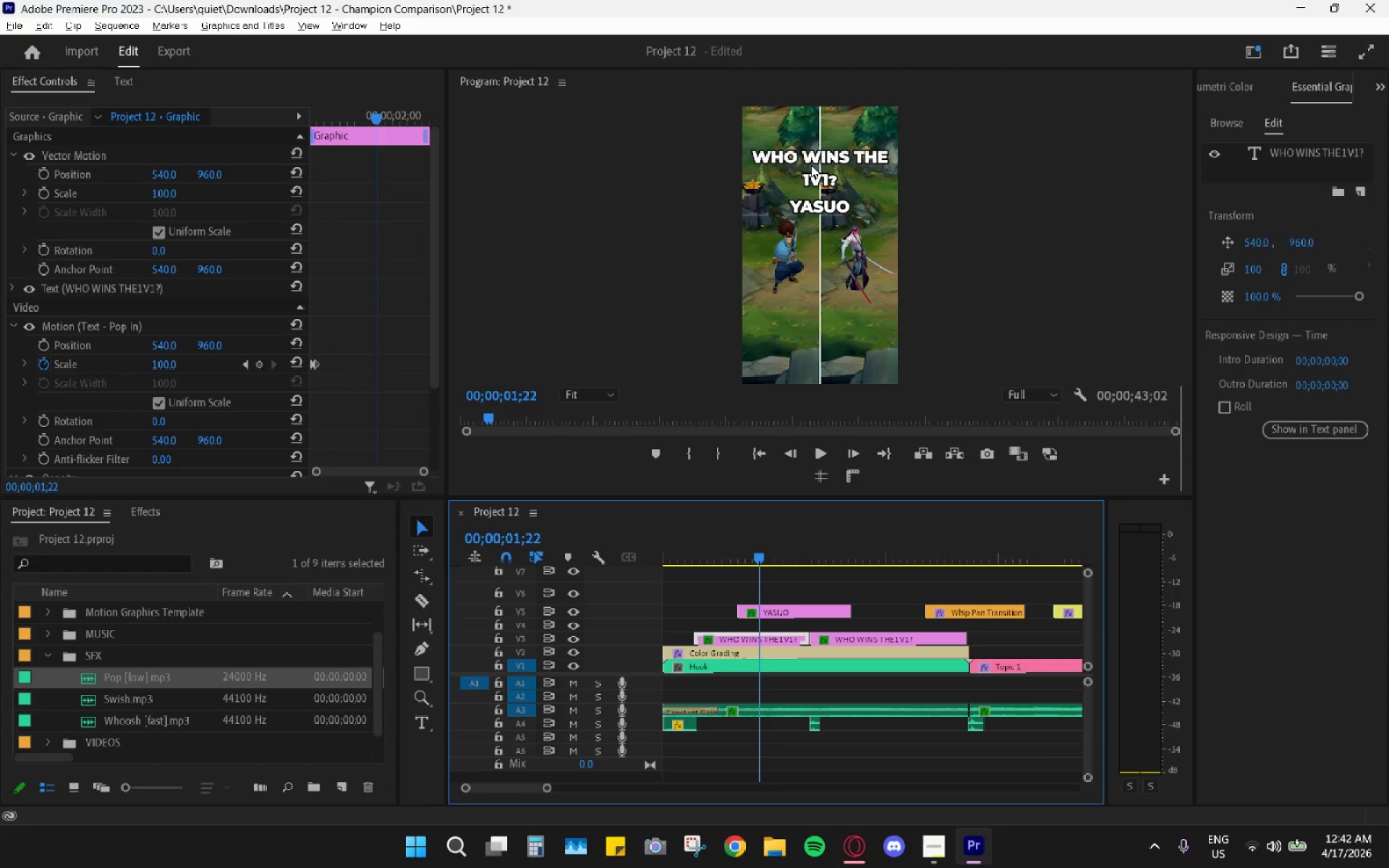 
left_click([811, 165])
 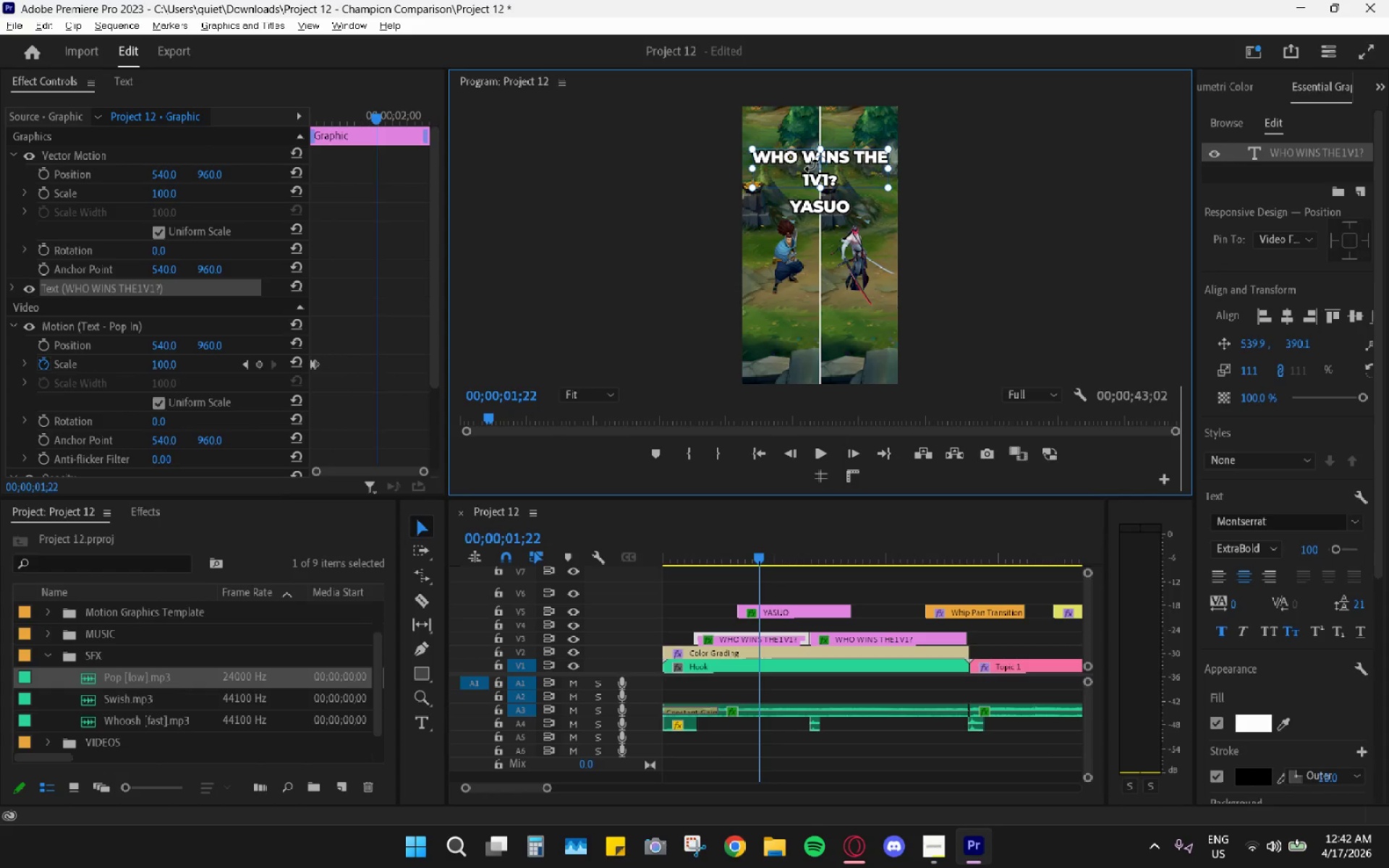 
double_click([811, 165])
 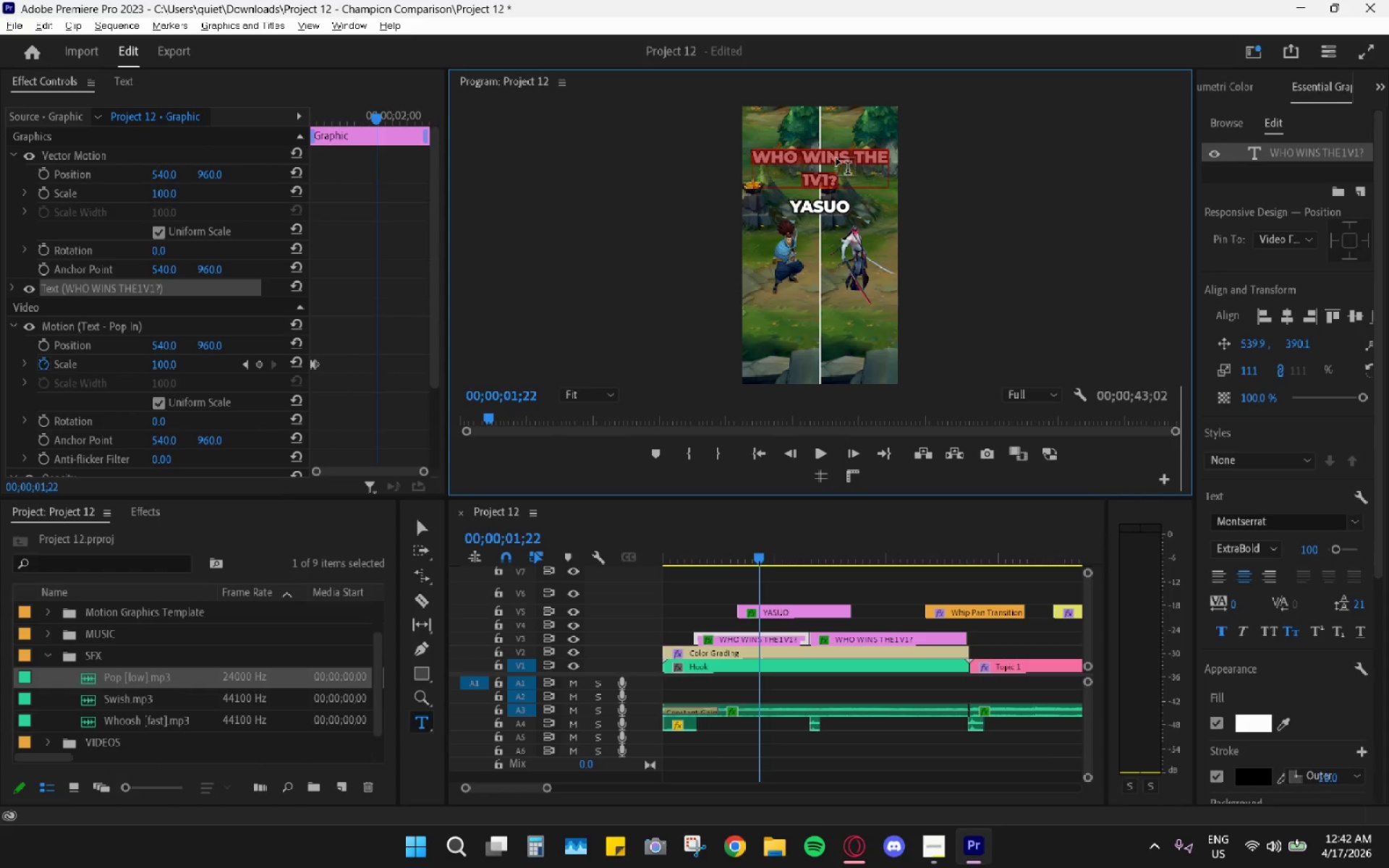 
type(YONE)
 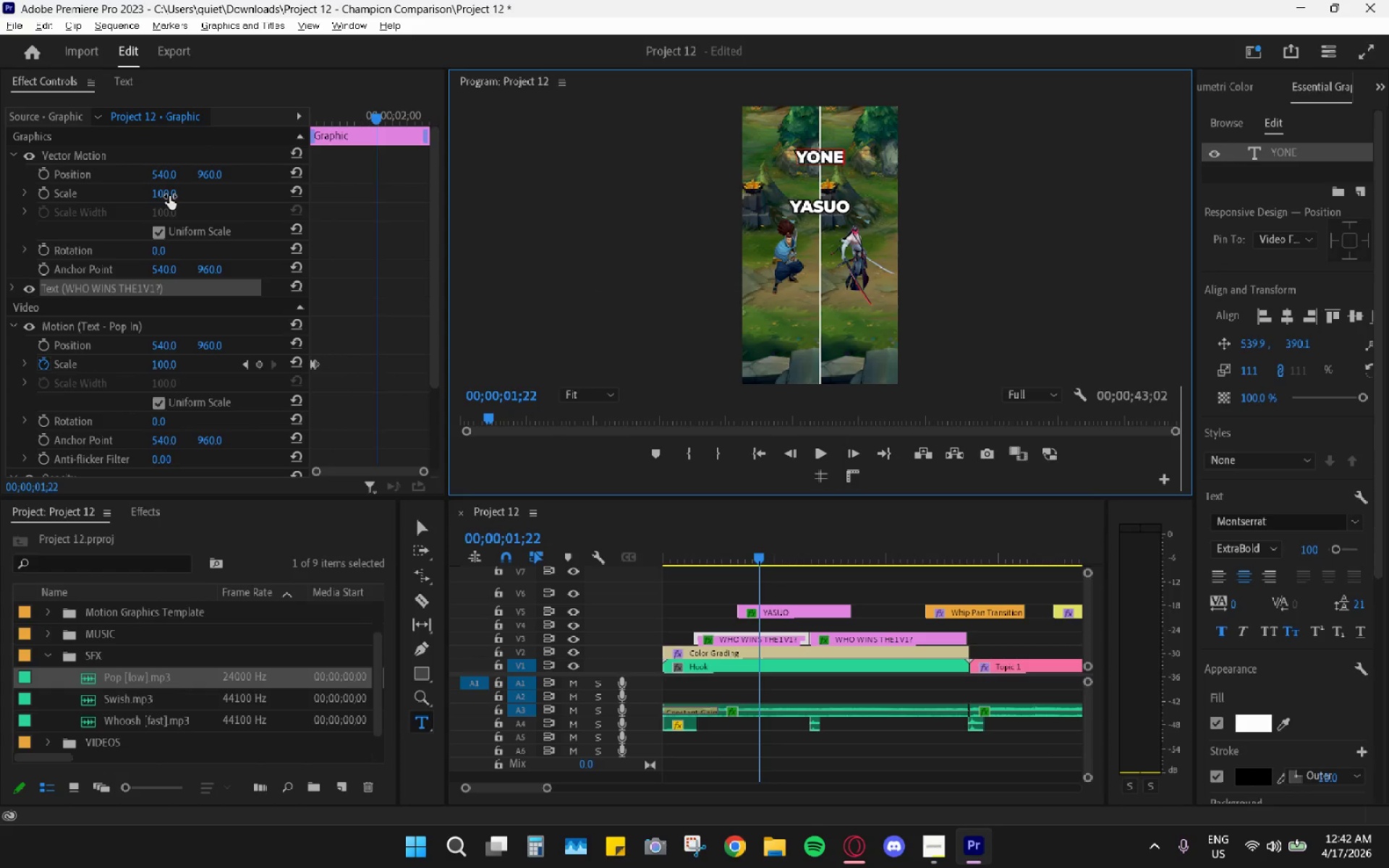 
wait(5.66)
 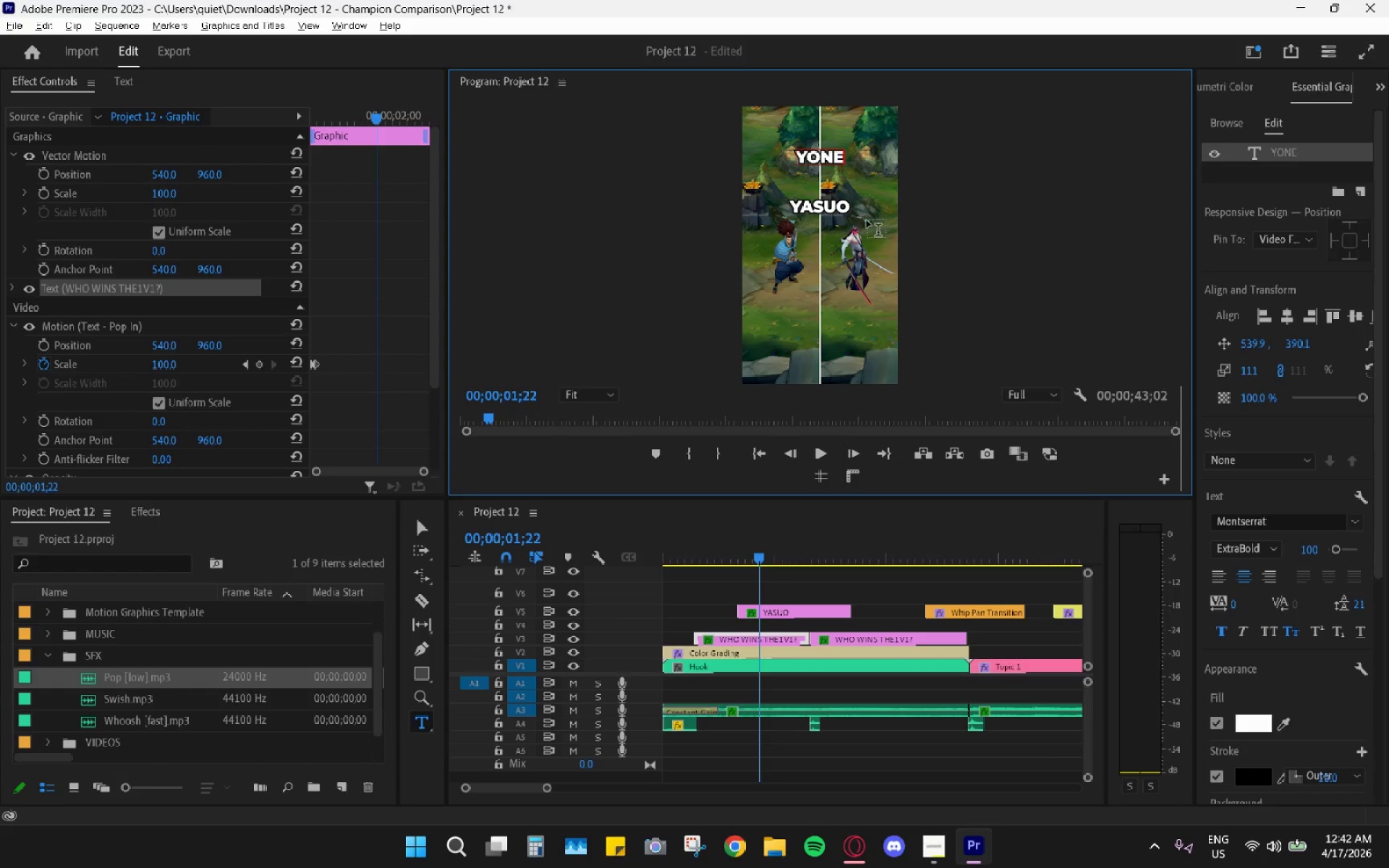 
key(Alt+AltLeft)
 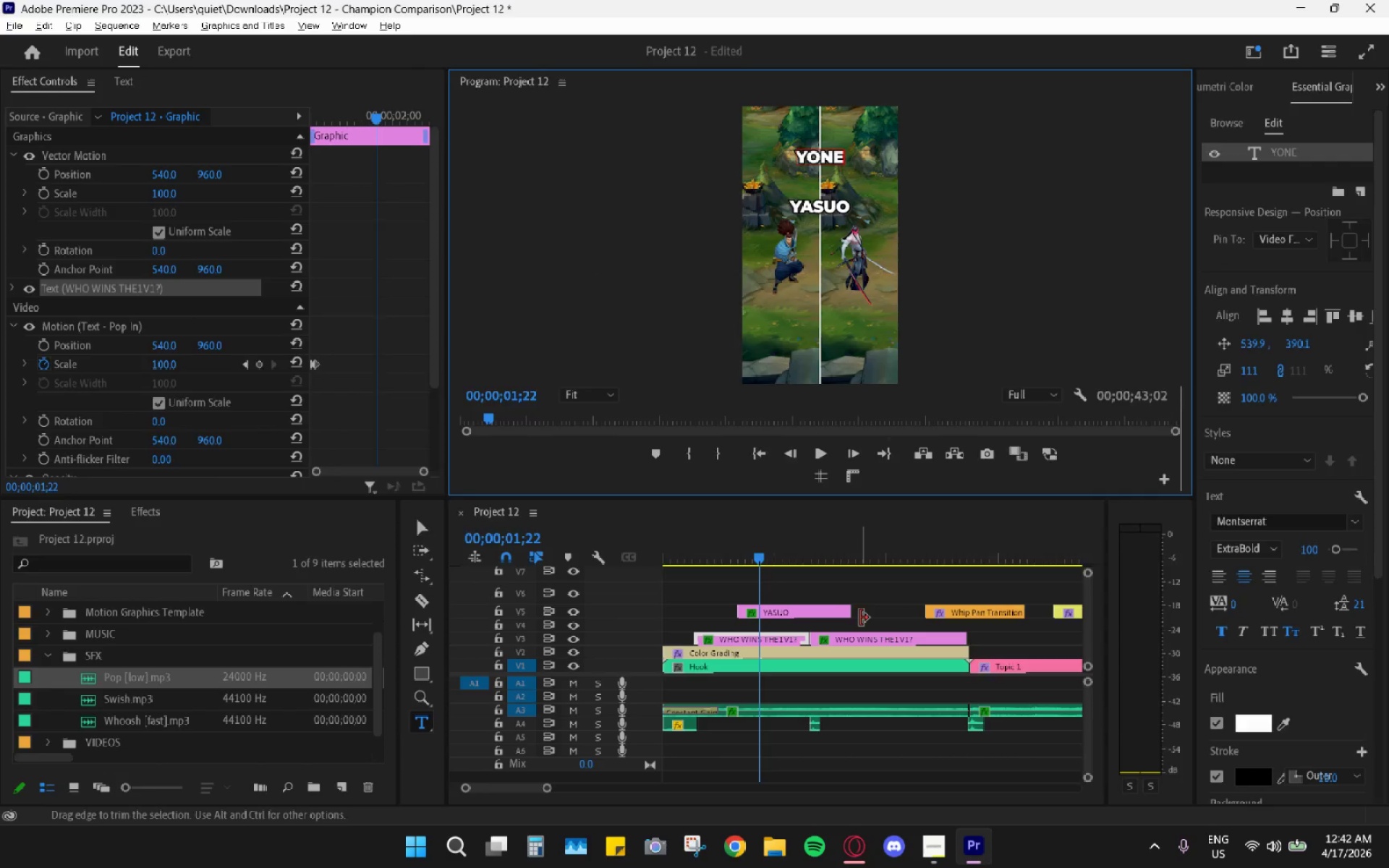 
key(Alt+Tab)
 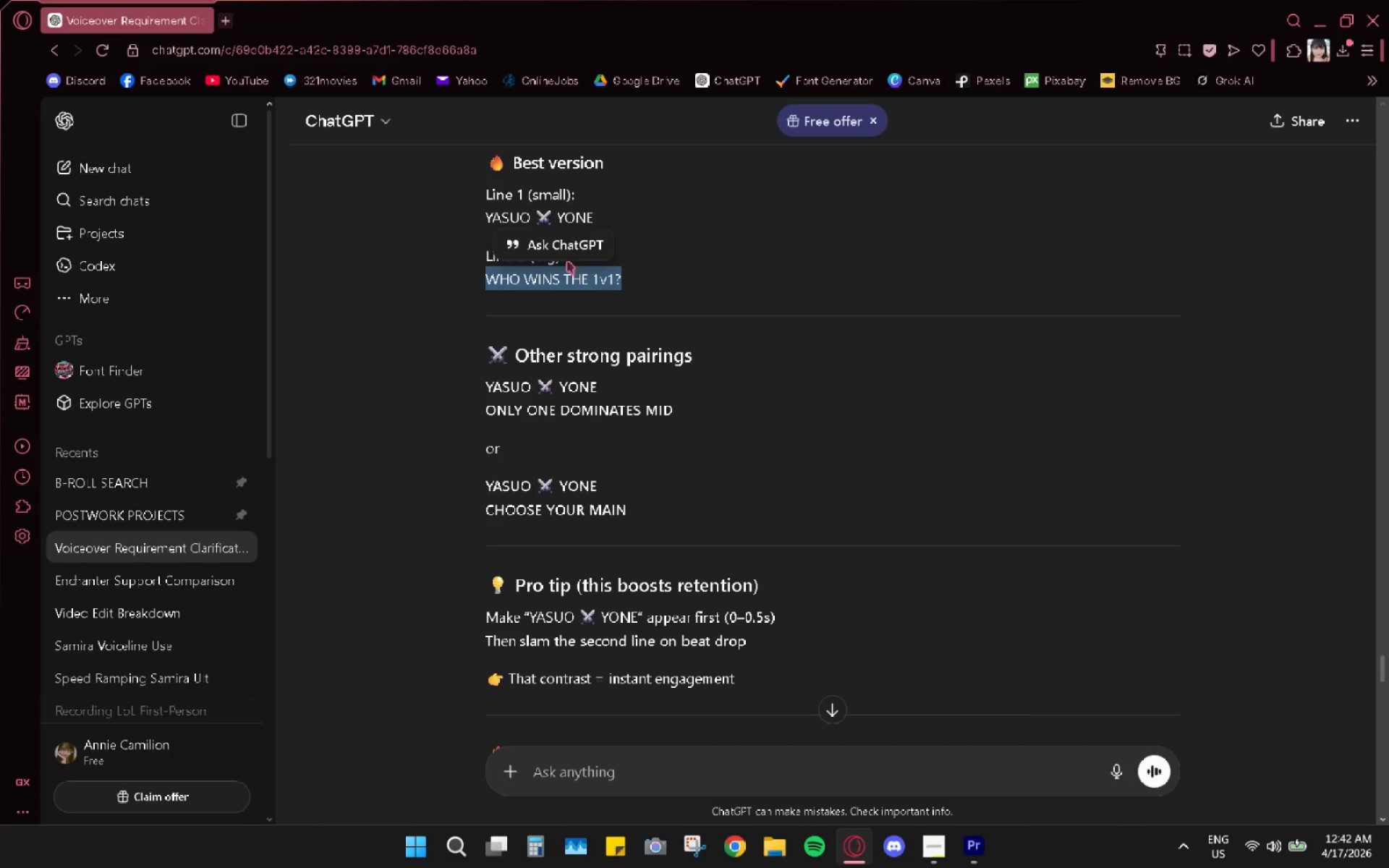 
left_click_drag(start_coordinate=[555, 211], to_coordinate=[538, 216])
 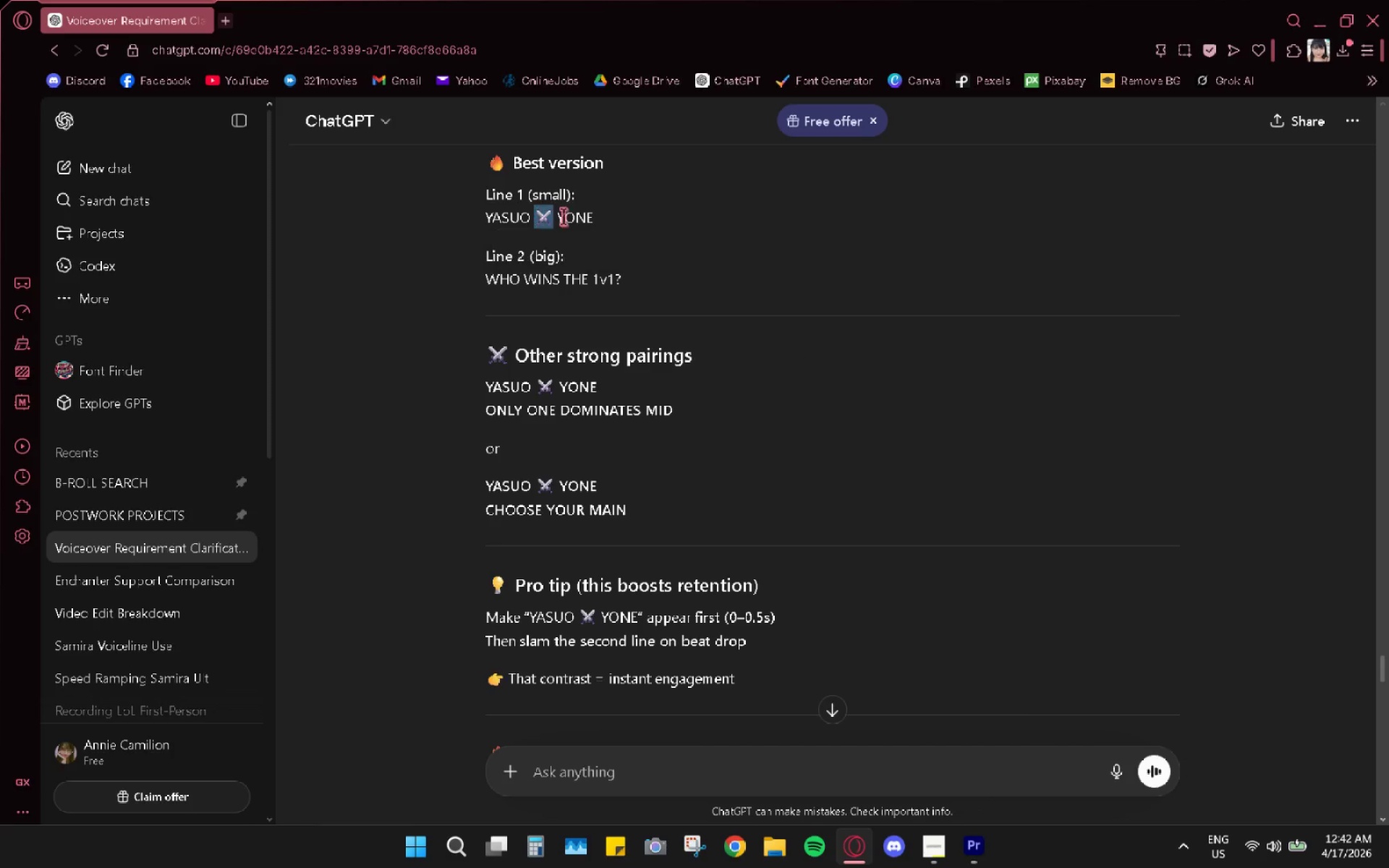 
key(Control+ControlLeft)
 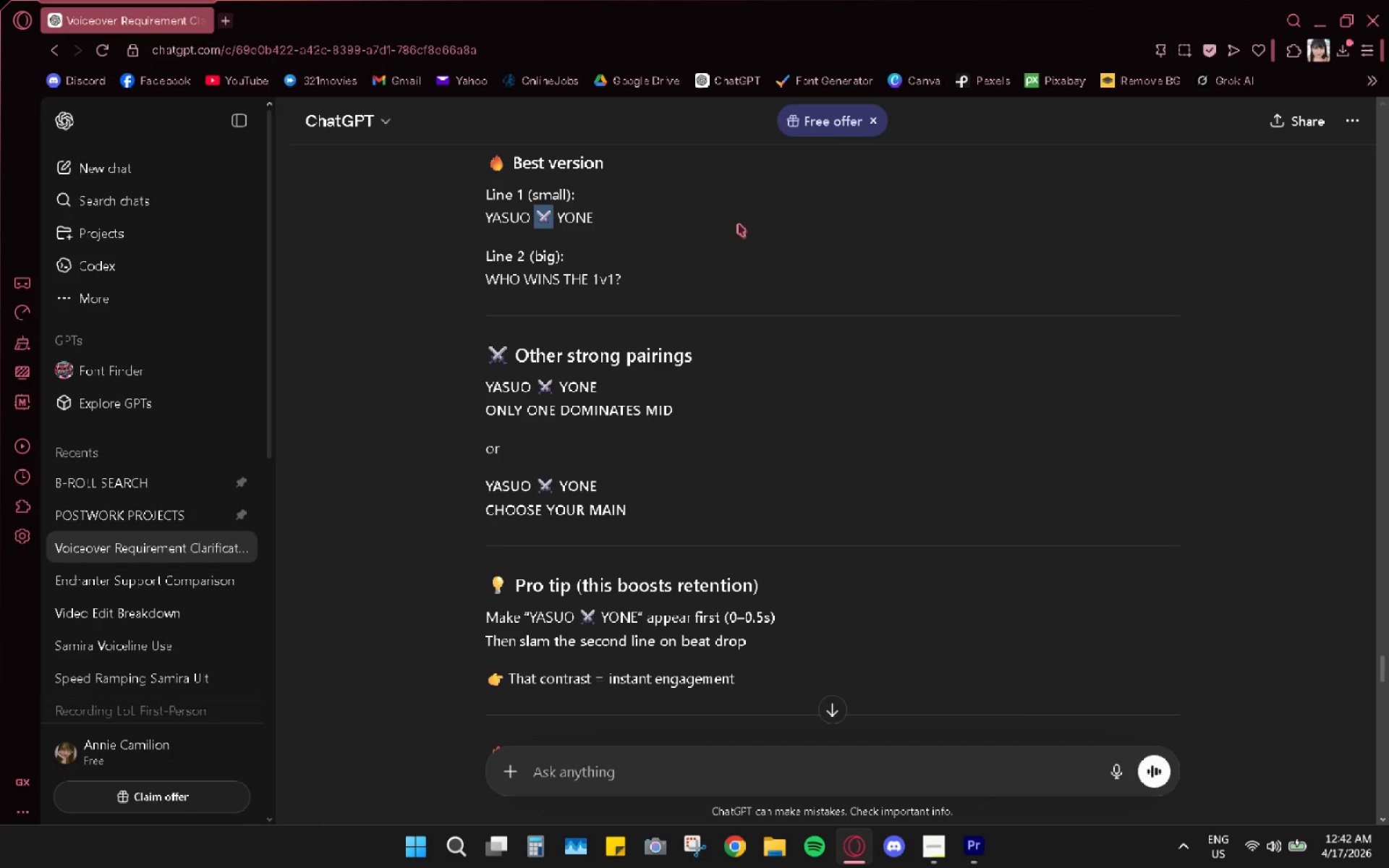 
key(Control+C)
 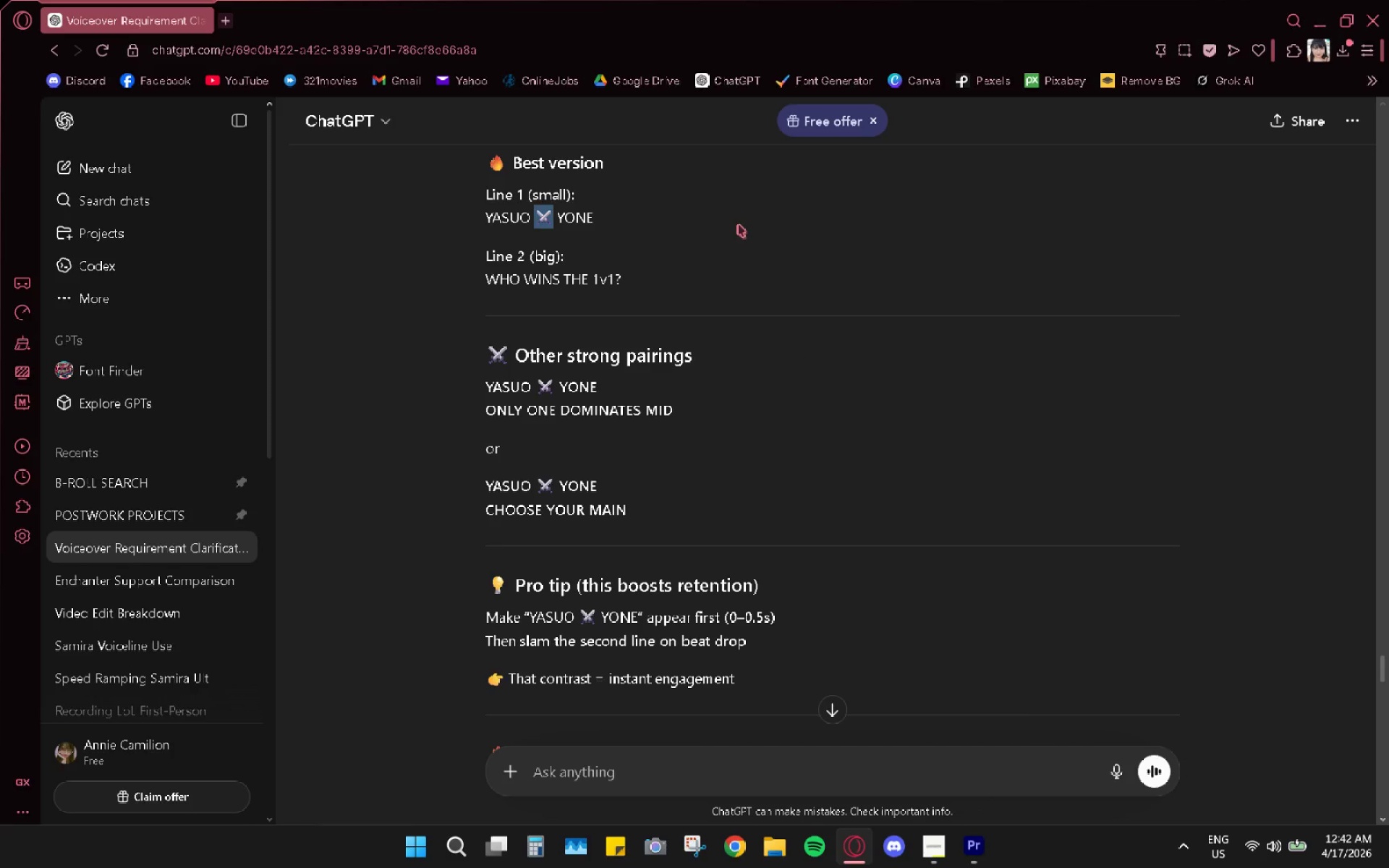 
key(Alt+AltLeft)
 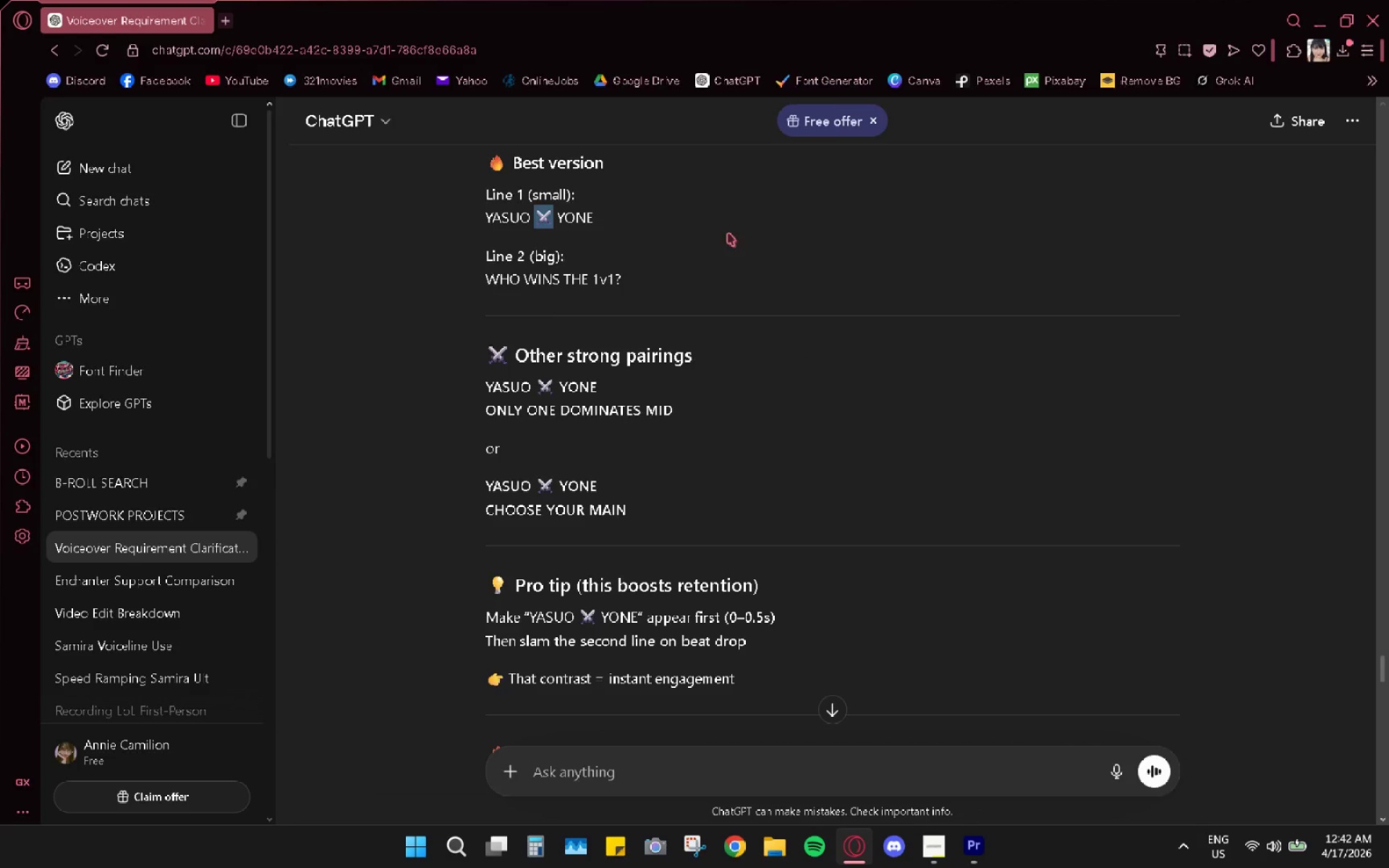 
key(Alt+Tab)
 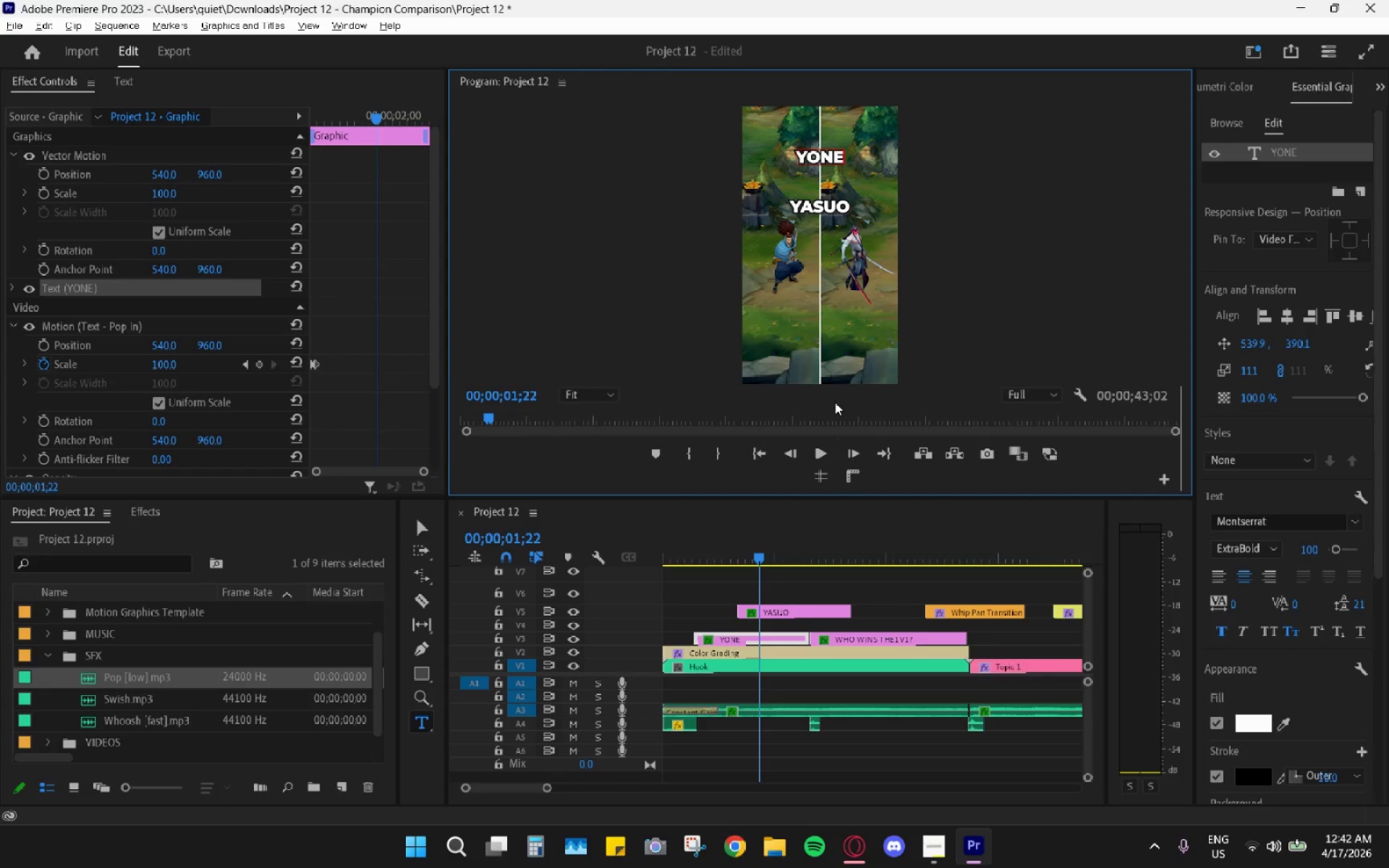 
hold_key(key=AltLeft, duration=0.83)
left_click_drag(start_coordinate=[782, 613], to_coordinate=[783, 596])
 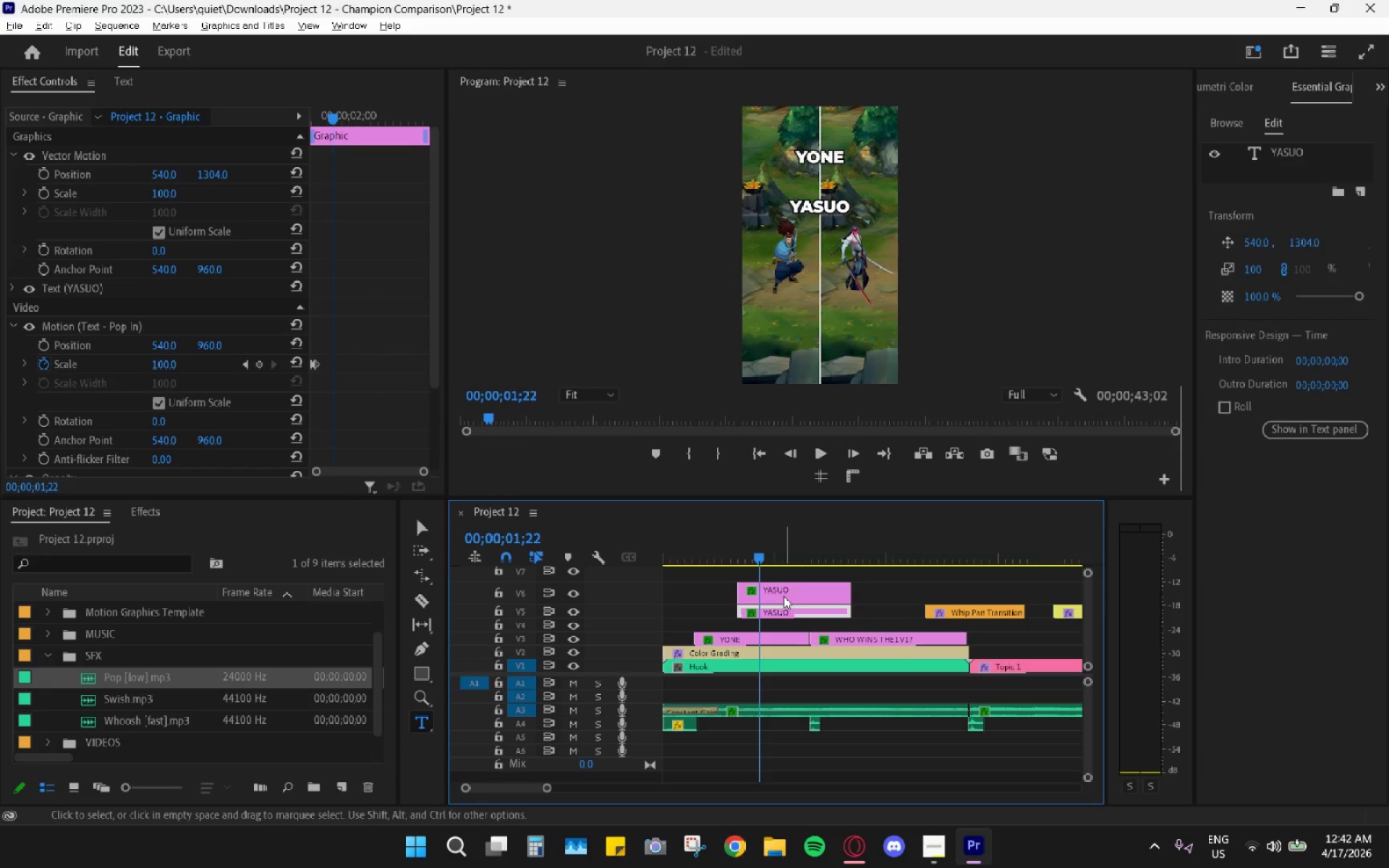 
left_click([784, 592])
 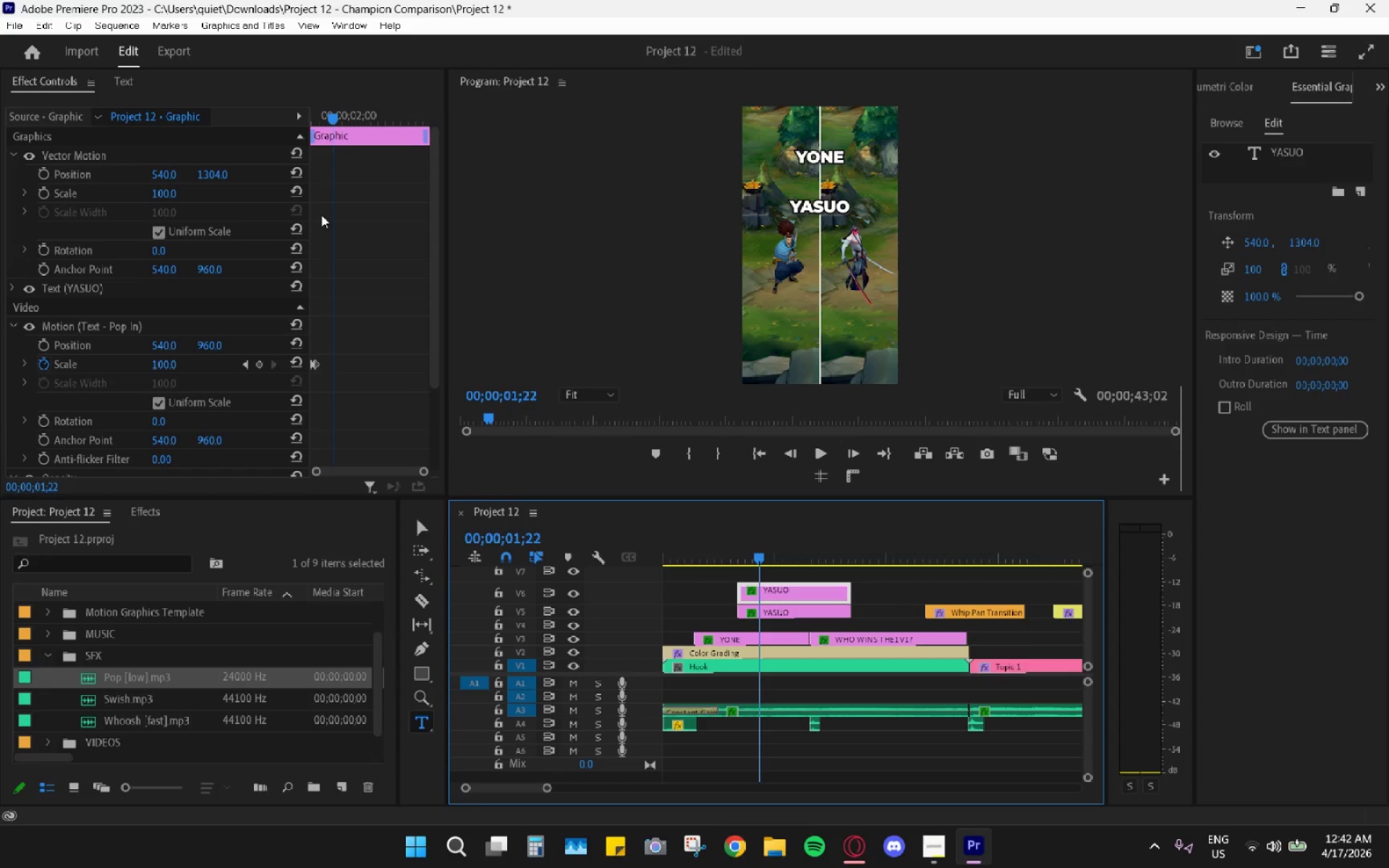 
left_click_drag(start_coordinate=[200, 177], to_coordinate=[473, 176])
 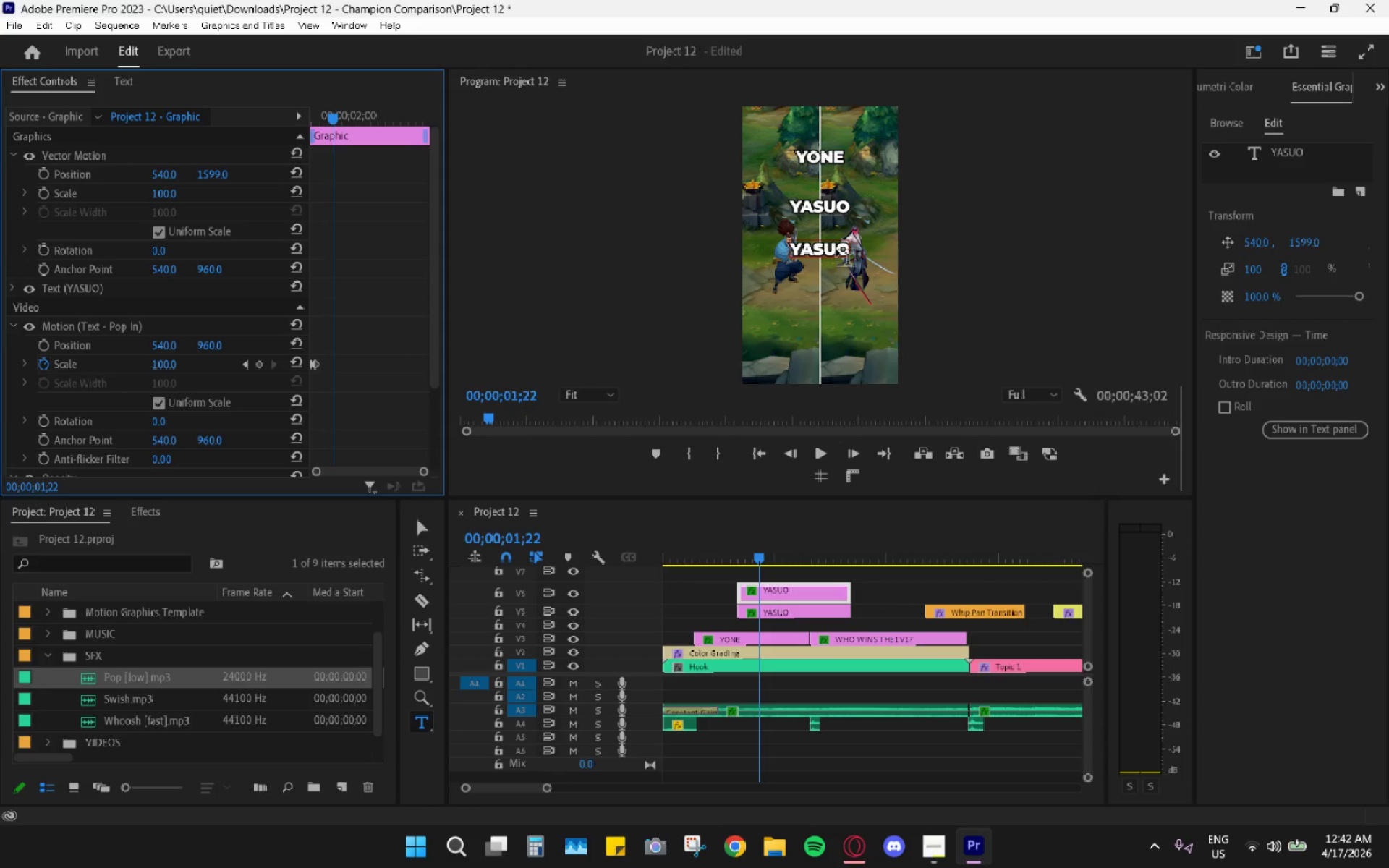 
double_click([833, 248])
 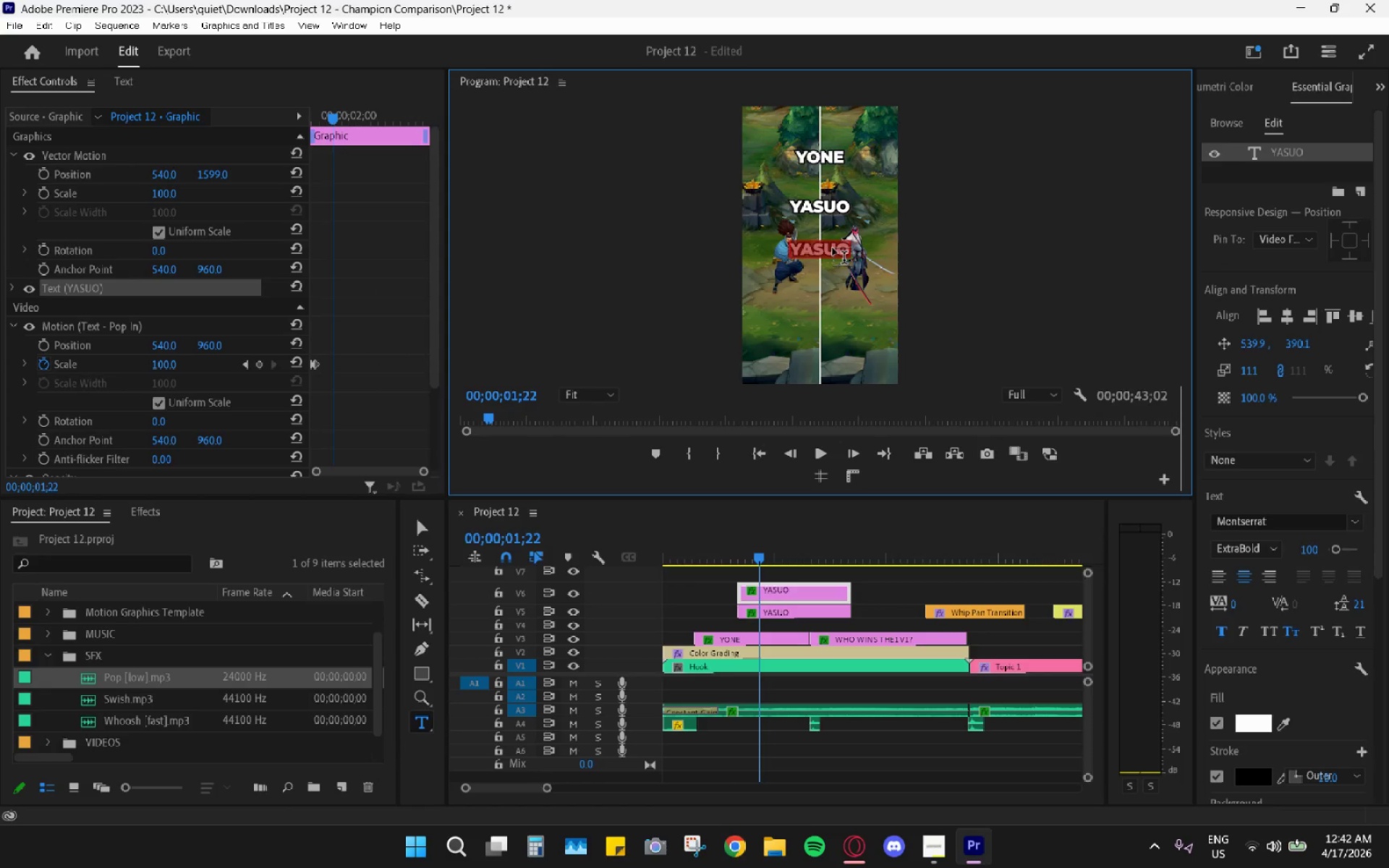 
triple_click([833, 248])
 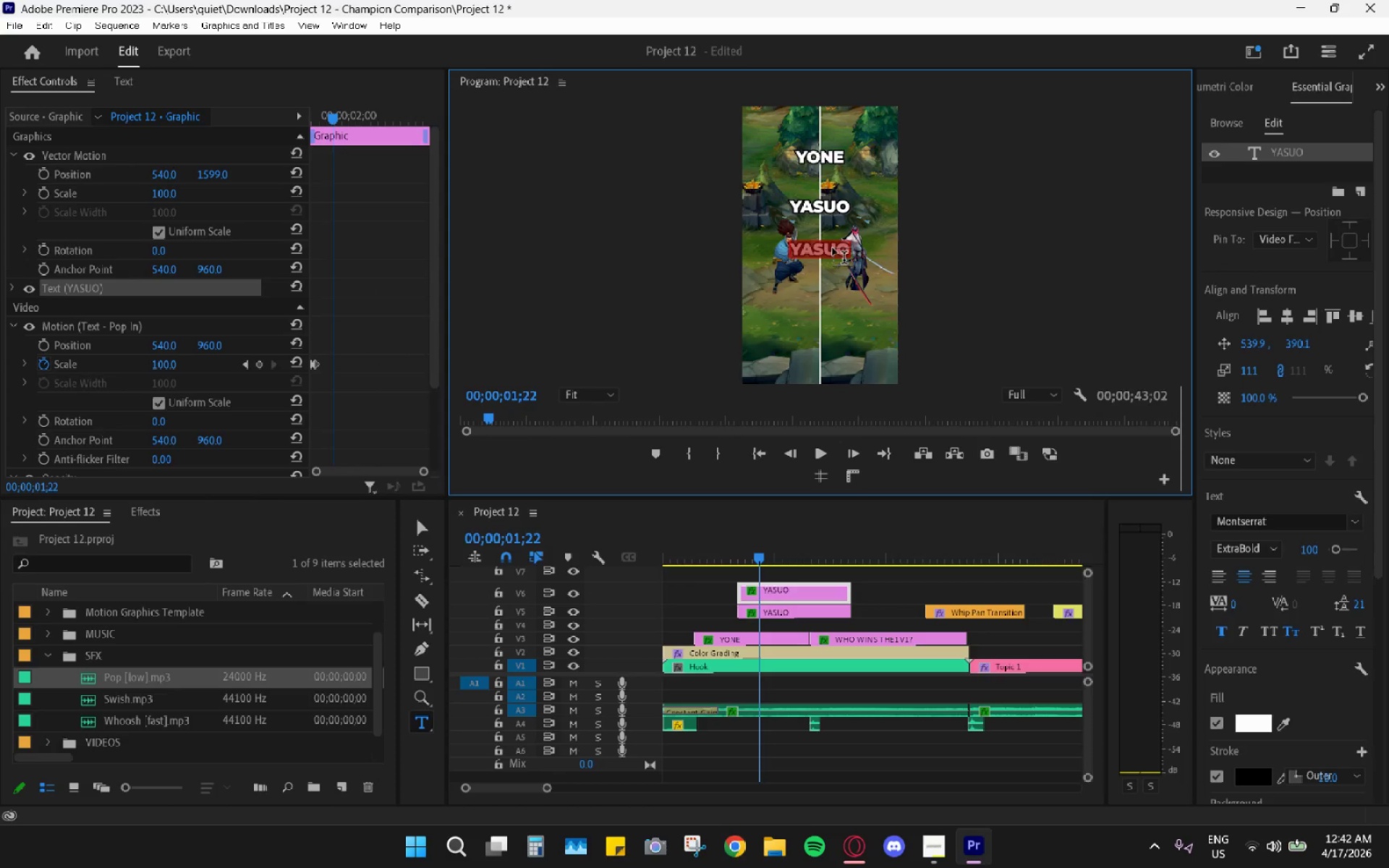 
key(Control+ControlLeft)
 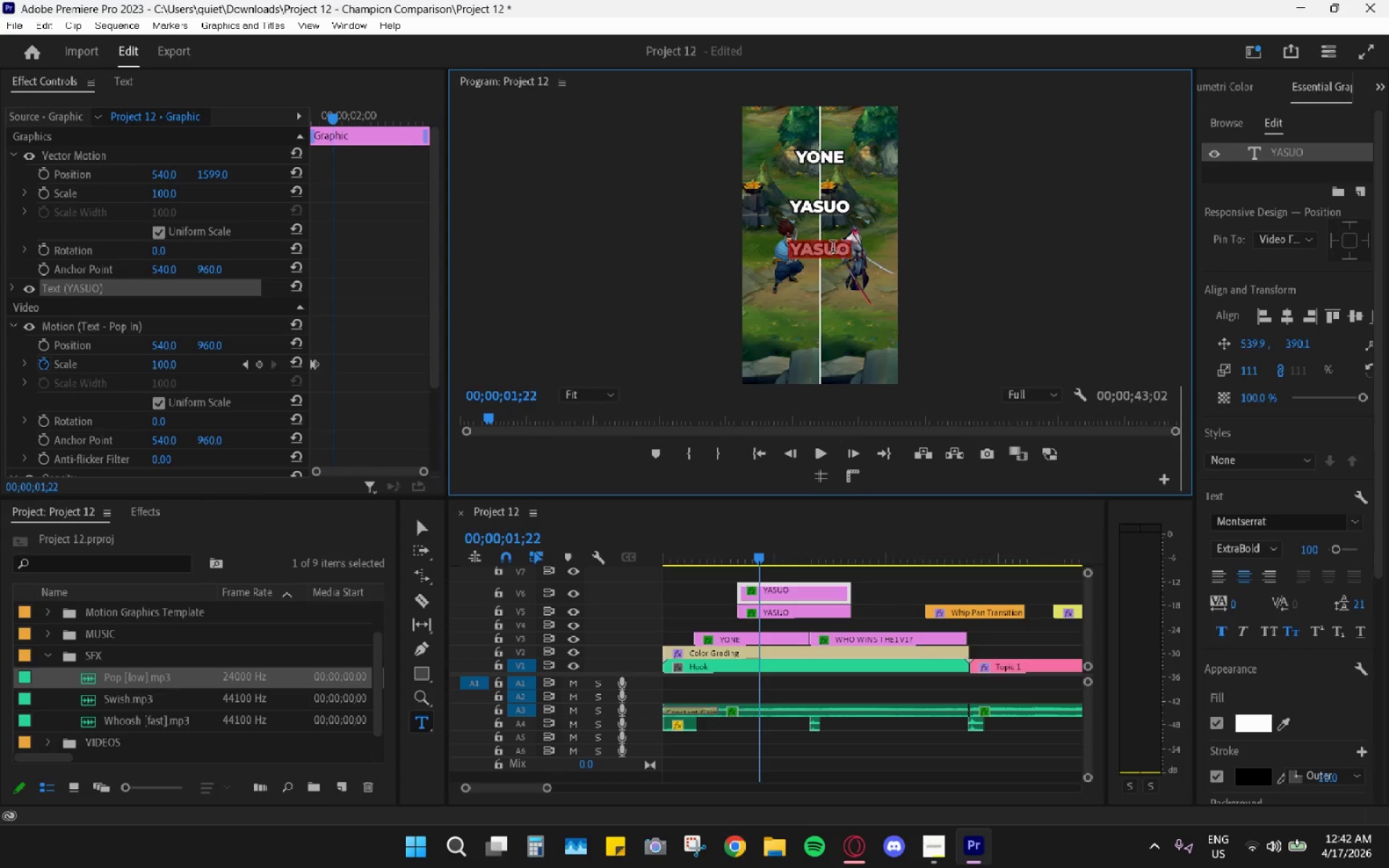 
key(Control+V)
 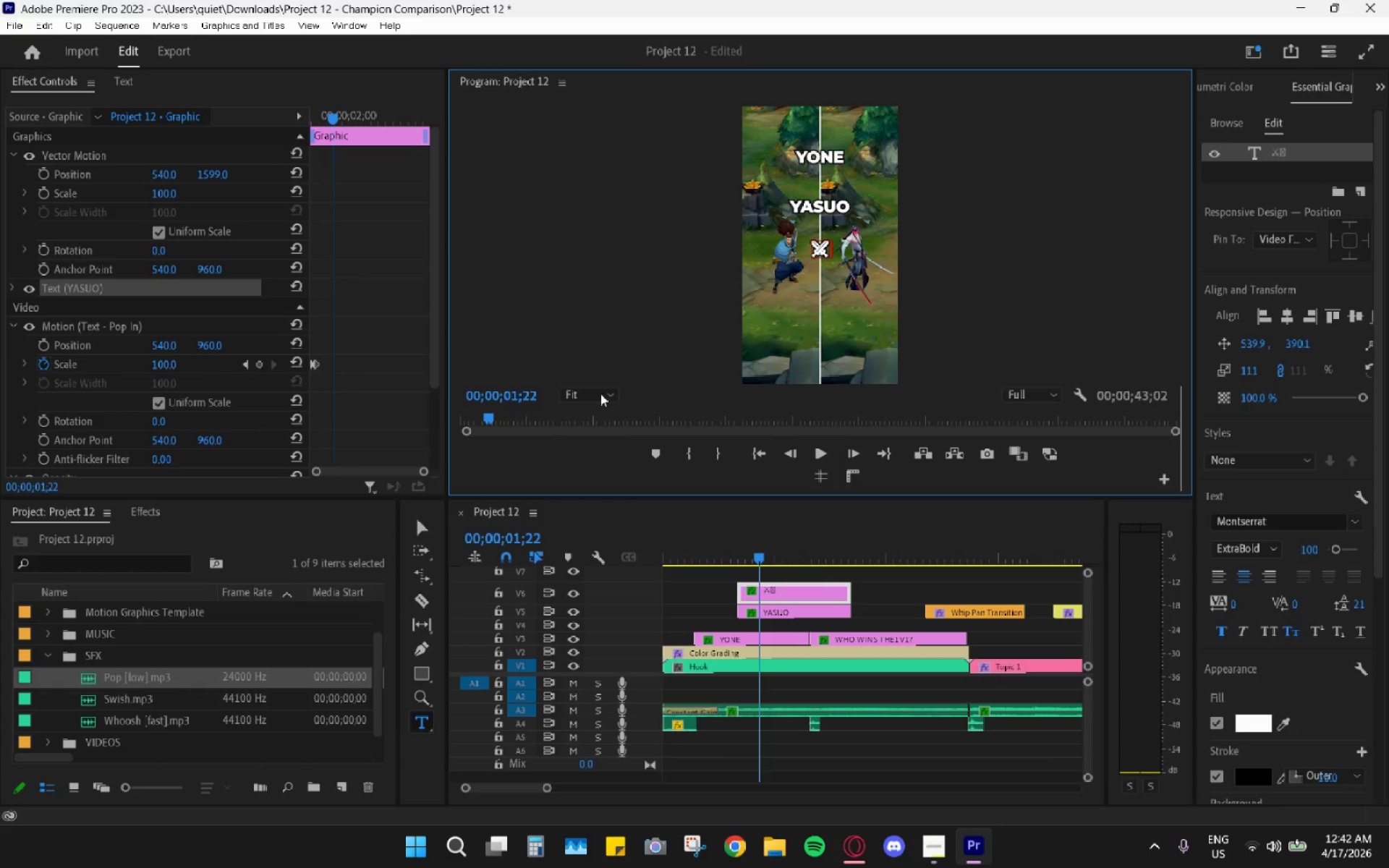 
left_click([781, 590])
 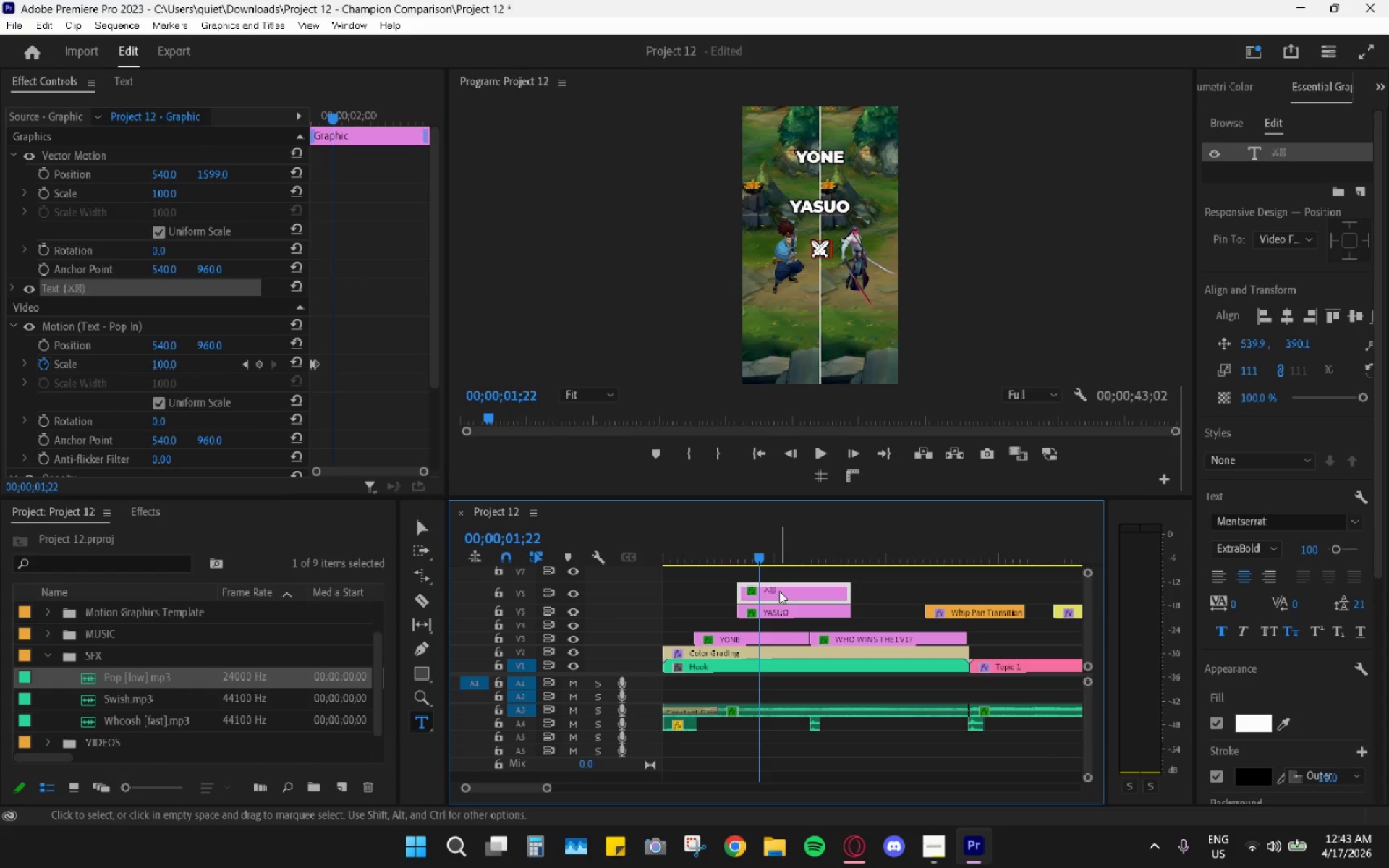 
left_click_drag(start_coordinate=[773, 590], to_coordinate=[770, 622])
 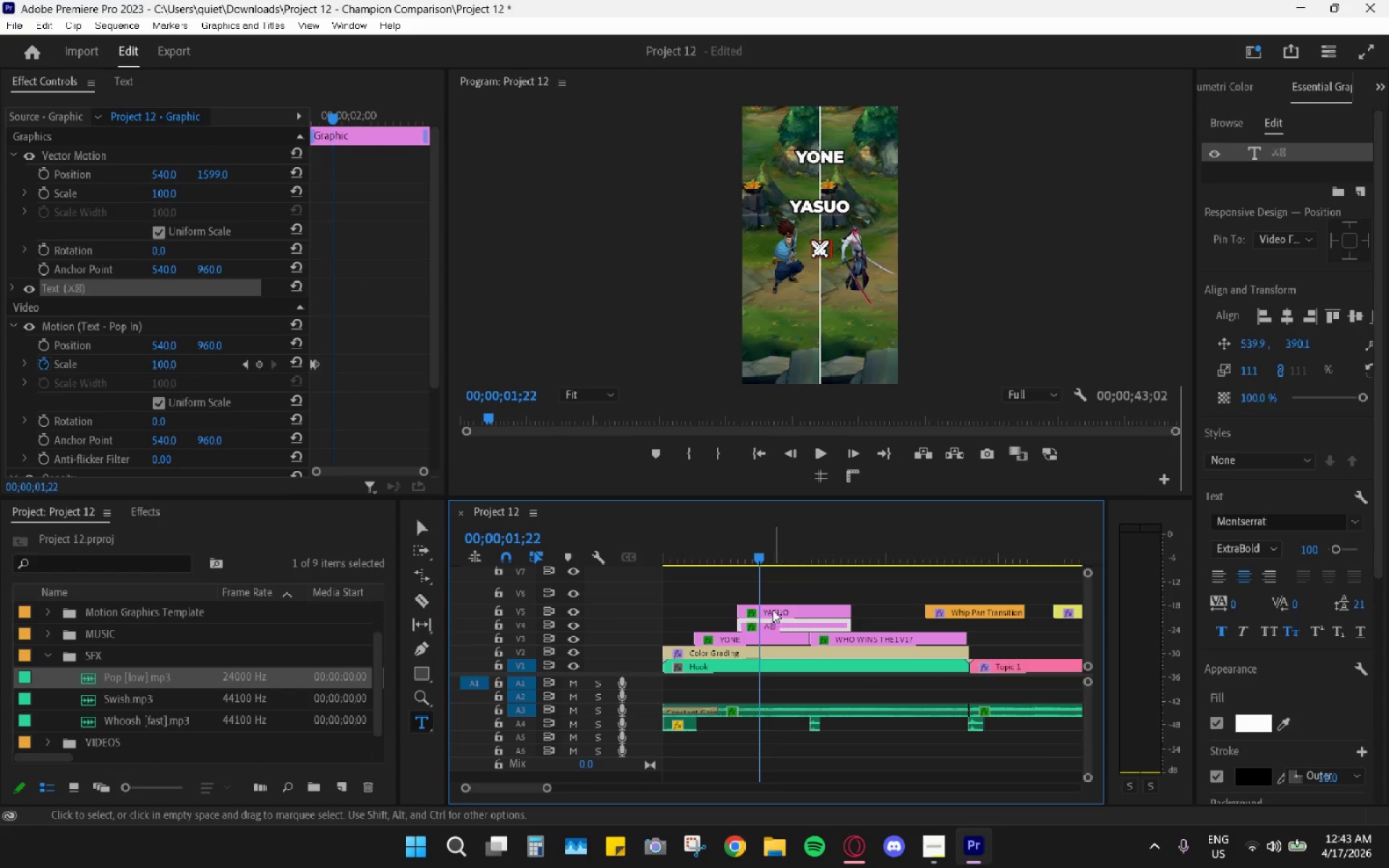 
left_click_drag(start_coordinate=[773, 608], to_coordinate=[789, 611])
 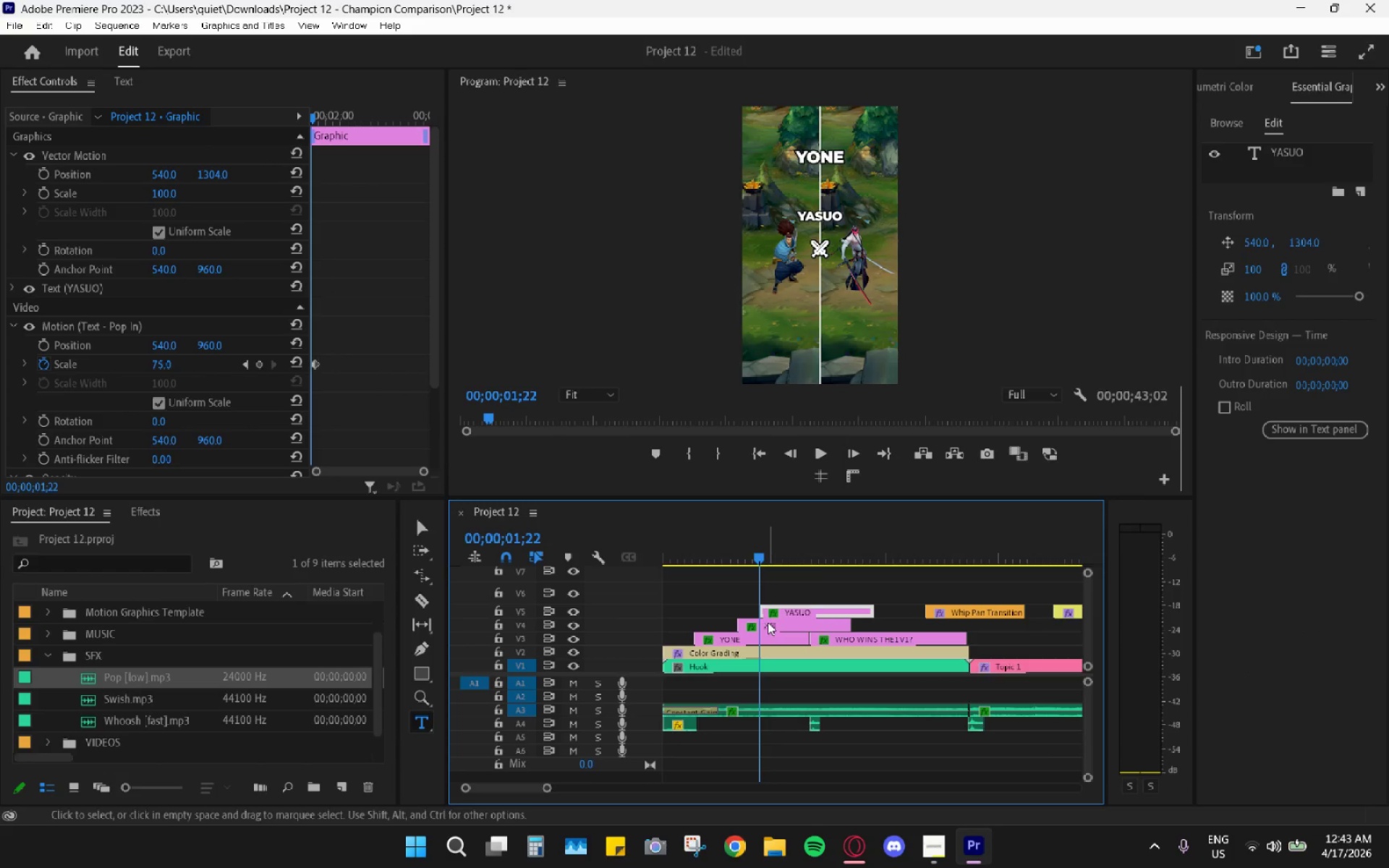 
left_click_drag(start_coordinate=[768, 622], to_coordinate=[749, 626])
 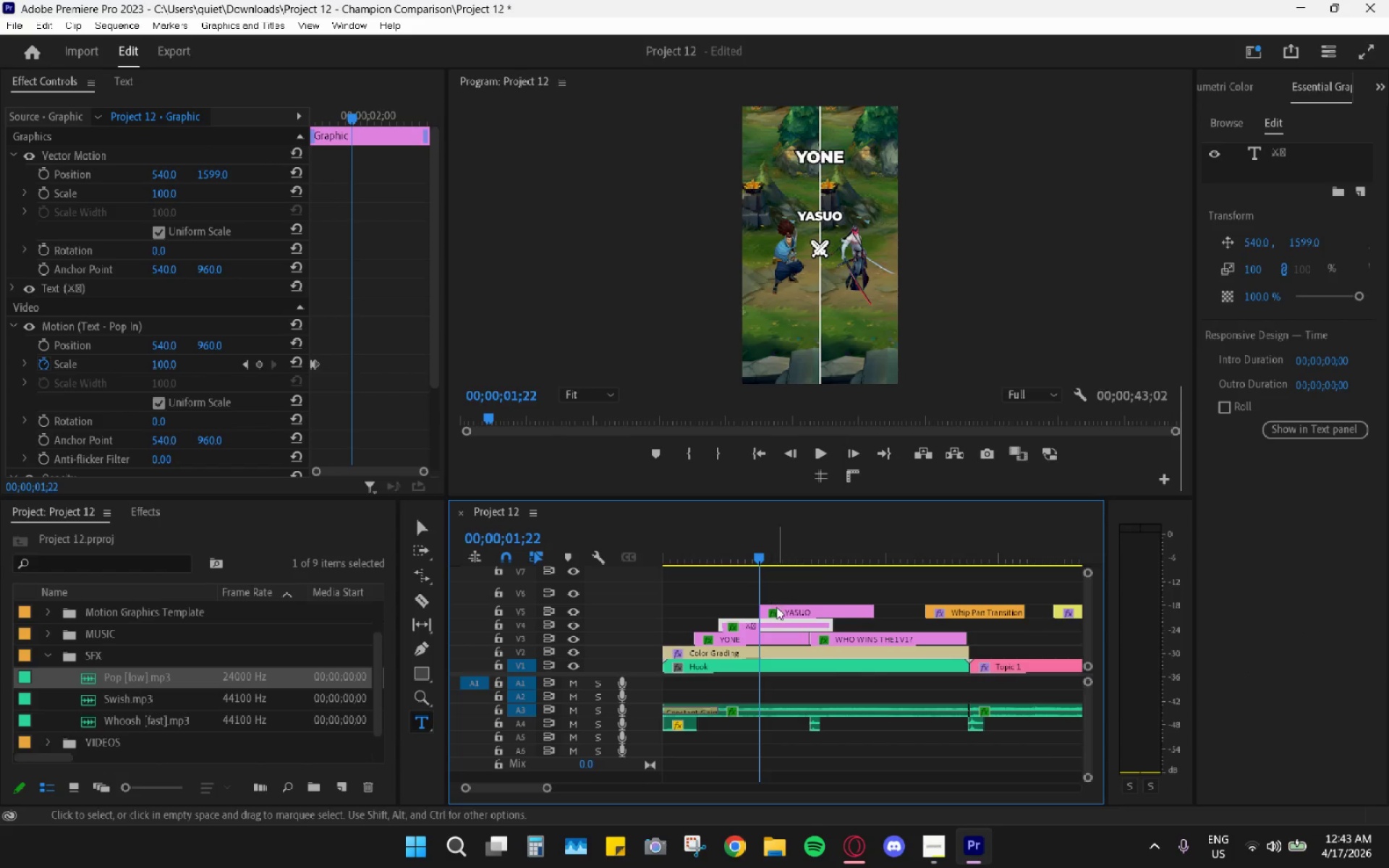 
left_click_drag(start_coordinate=[778, 613], to_coordinate=[760, 614])
 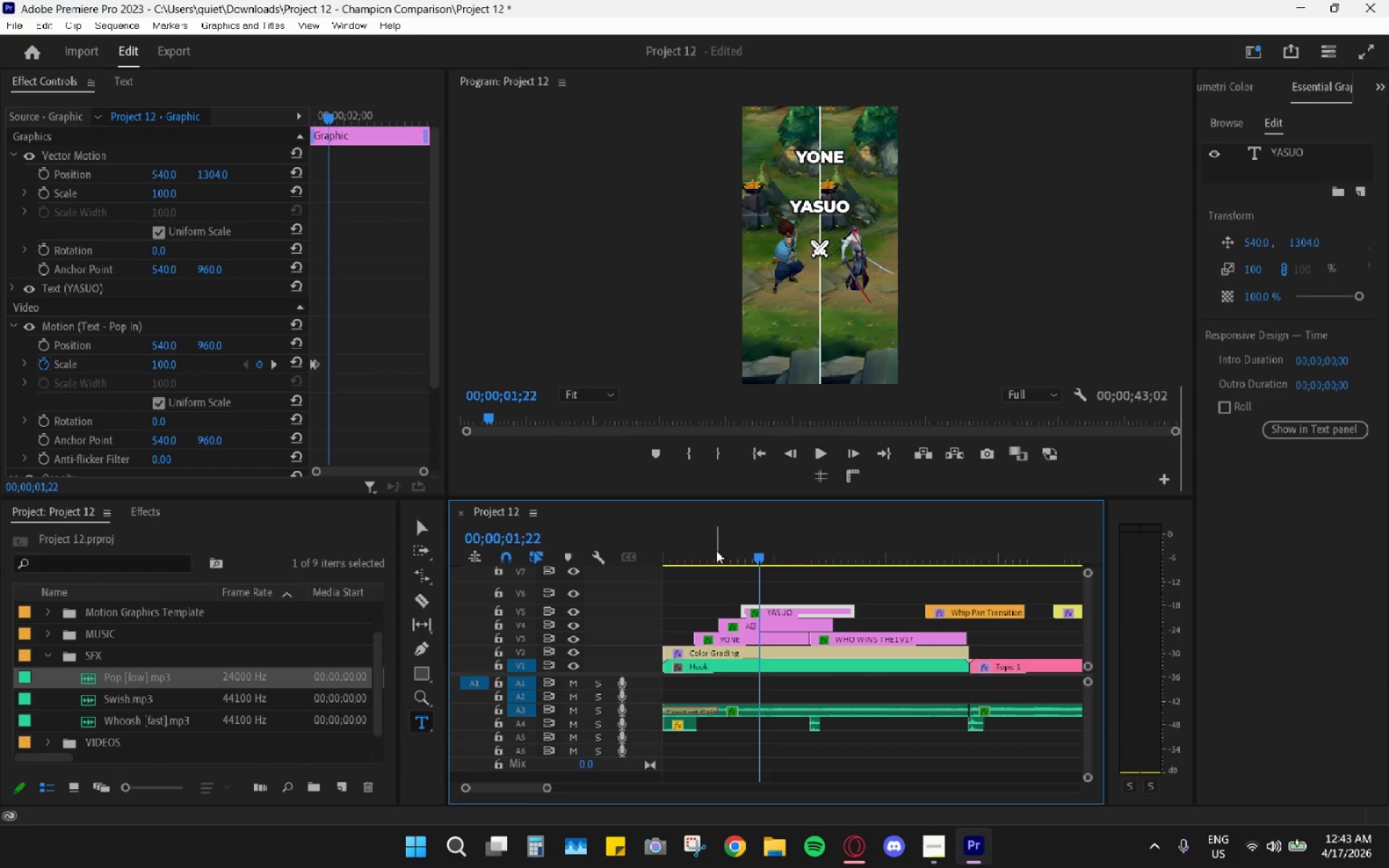 
left_click_drag(start_coordinate=[713, 547], to_coordinate=[697, 542])
 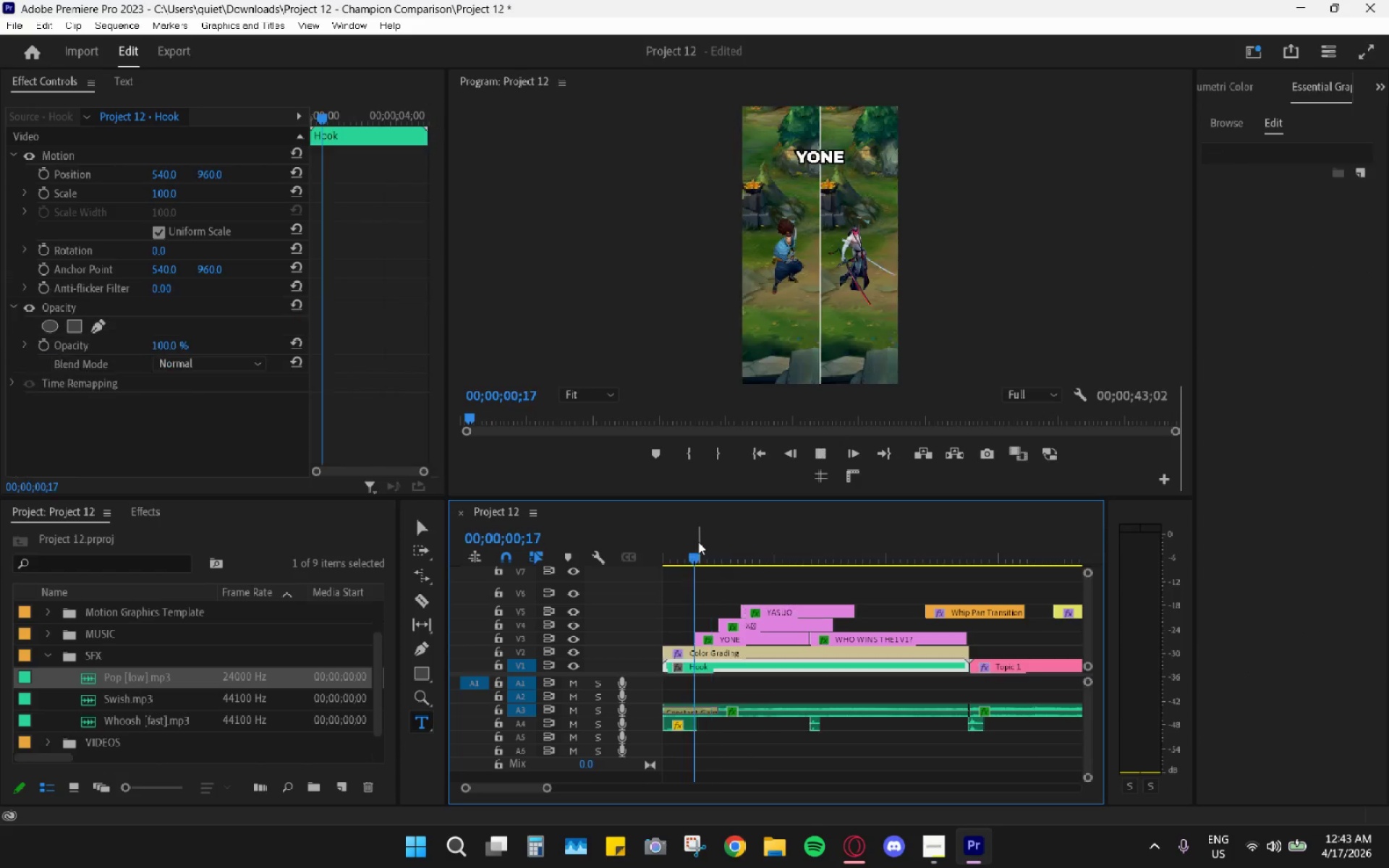 
key(Space)
 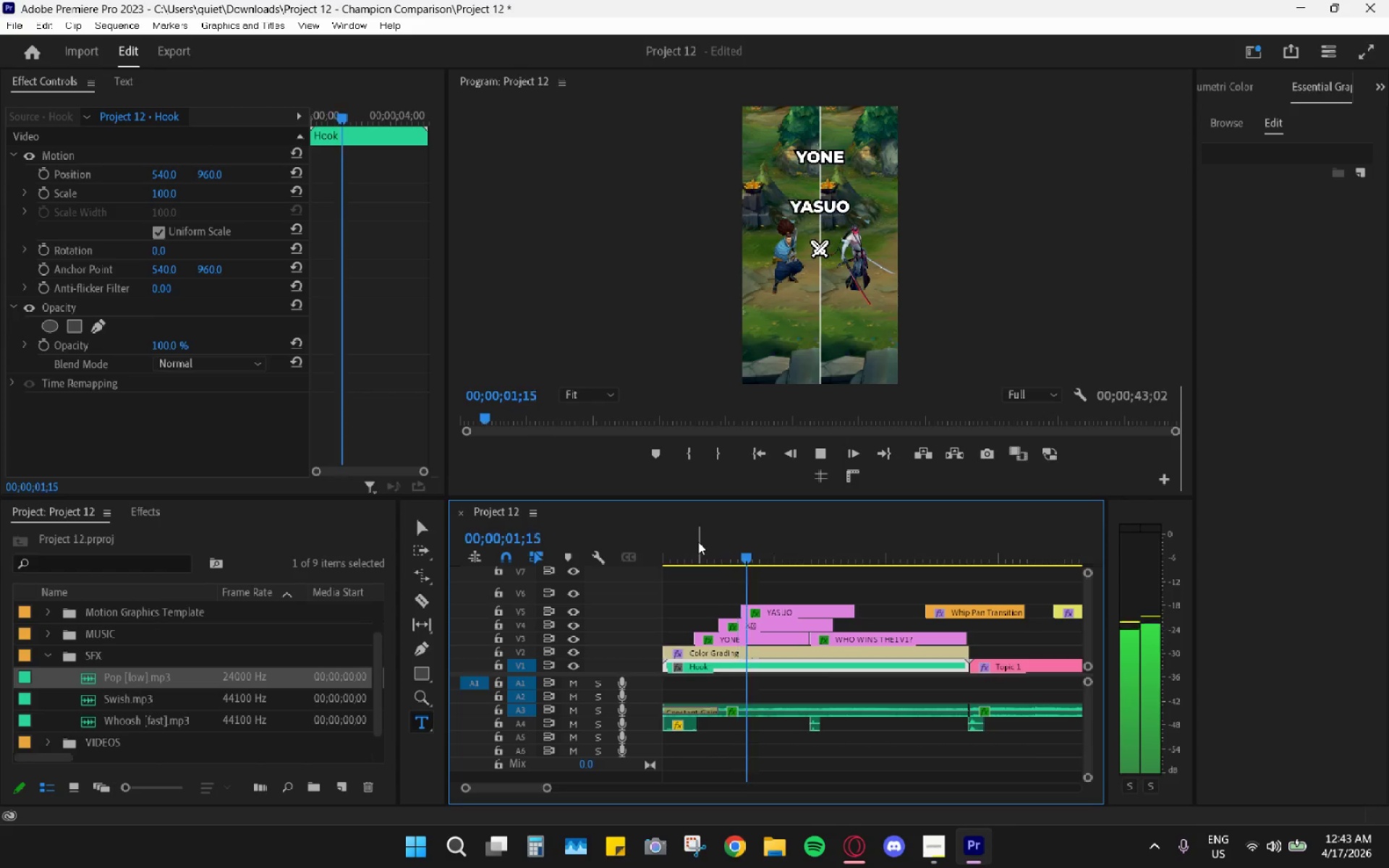 
key(Space)
 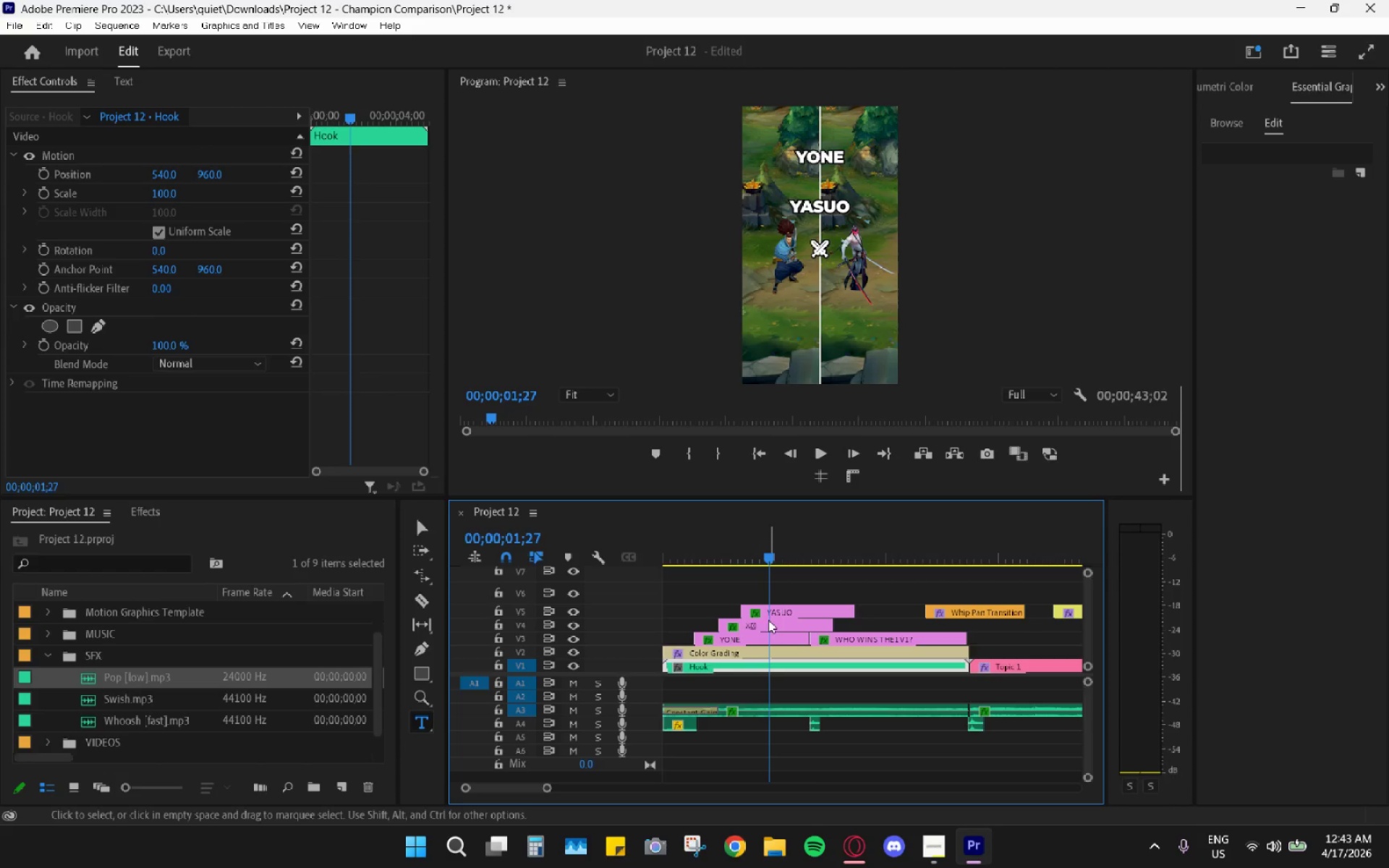 
mouse_move([752, 616])
 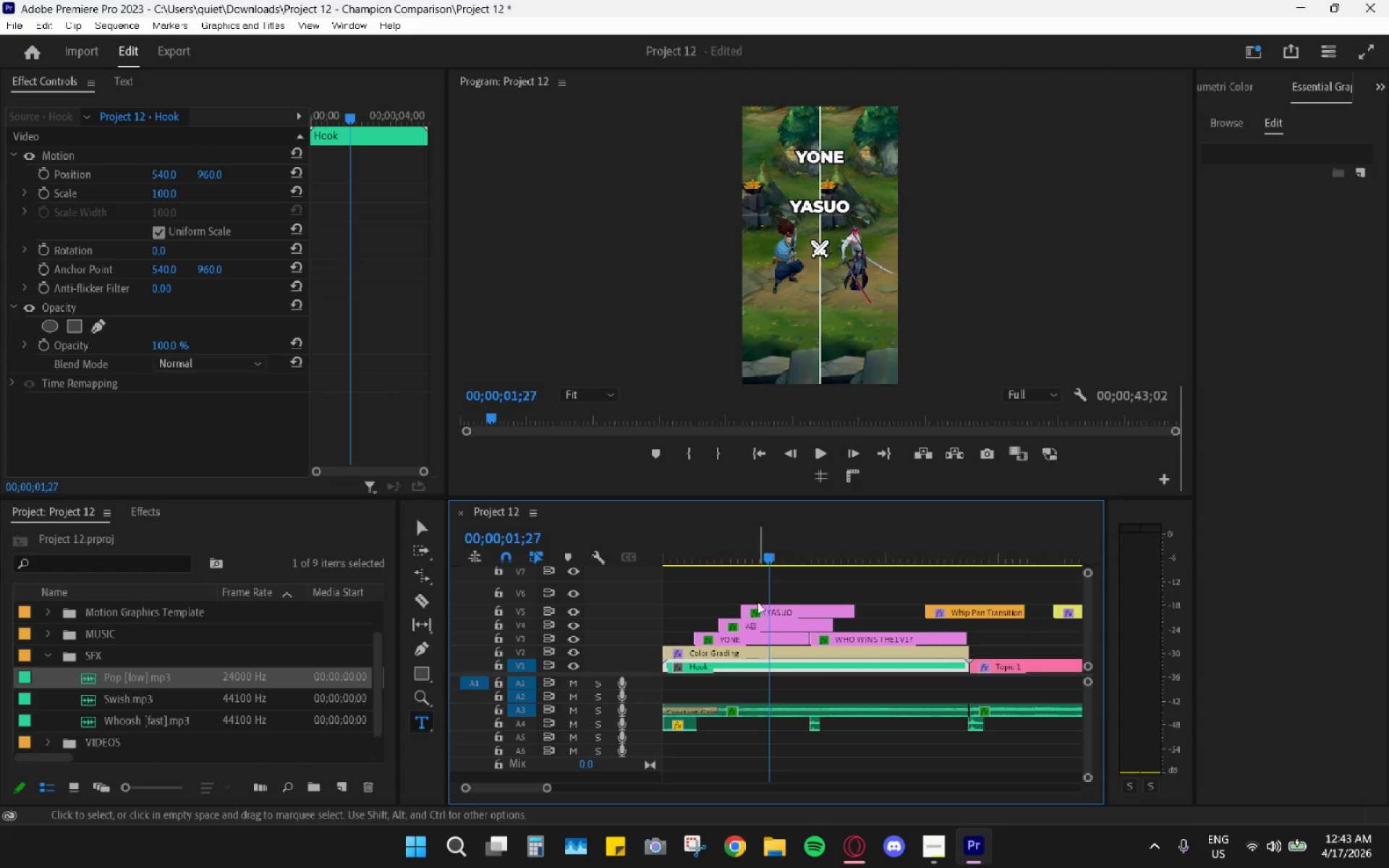 
mouse_move([771, 614])
 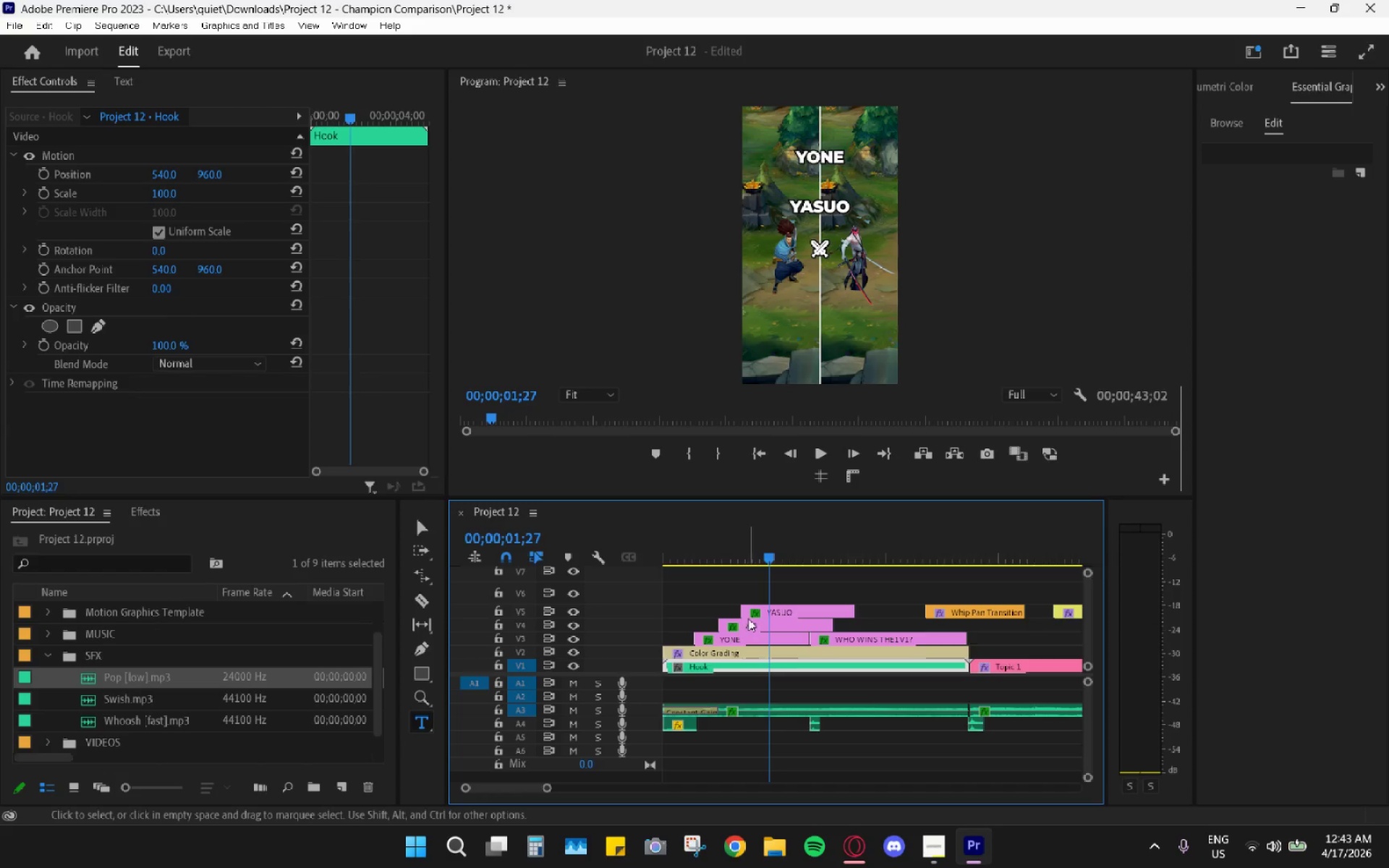 
left_click([753, 636])
 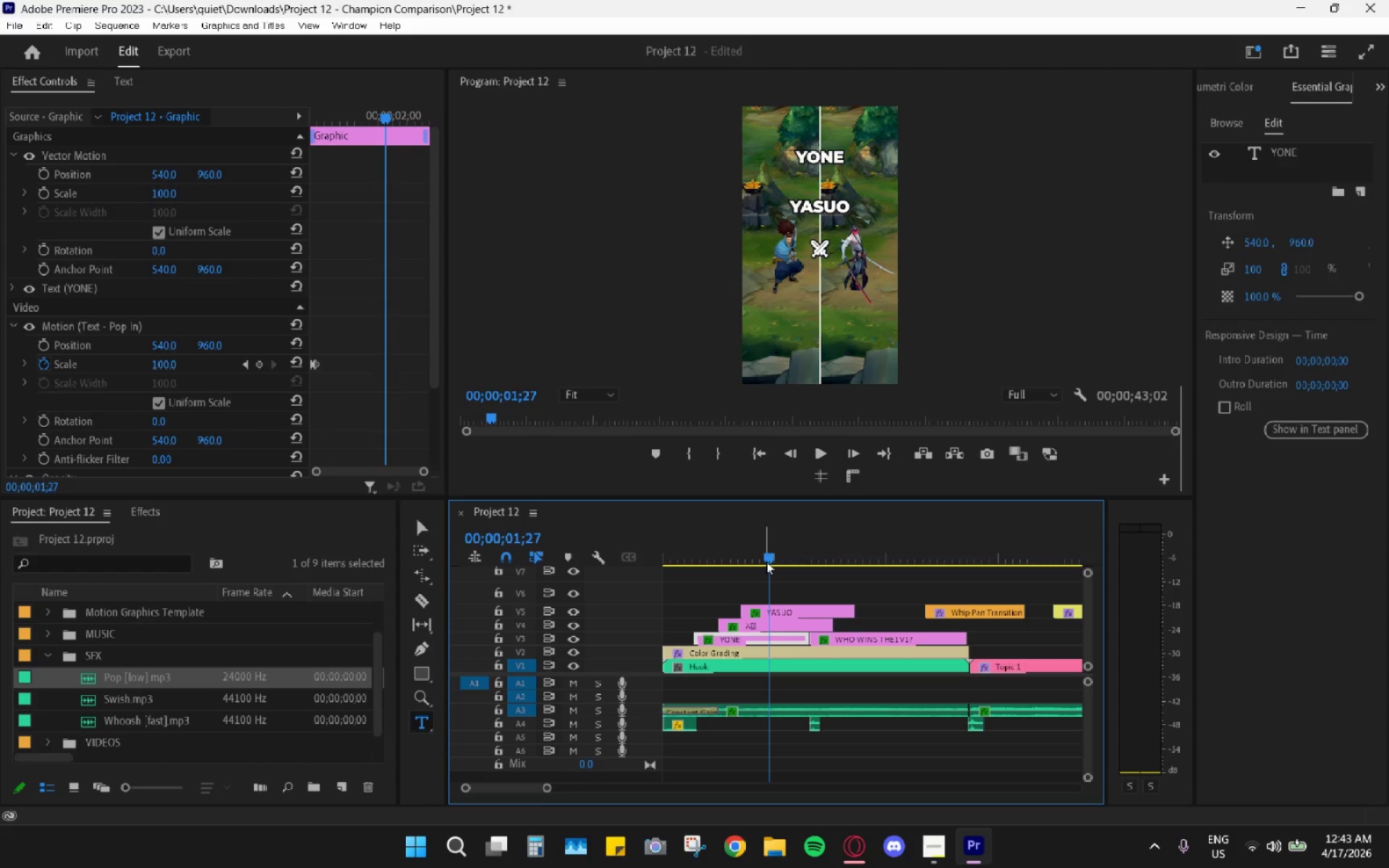 
left_click_drag(start_coordinate=[756, 556], to_coordinate=[784, 563])
 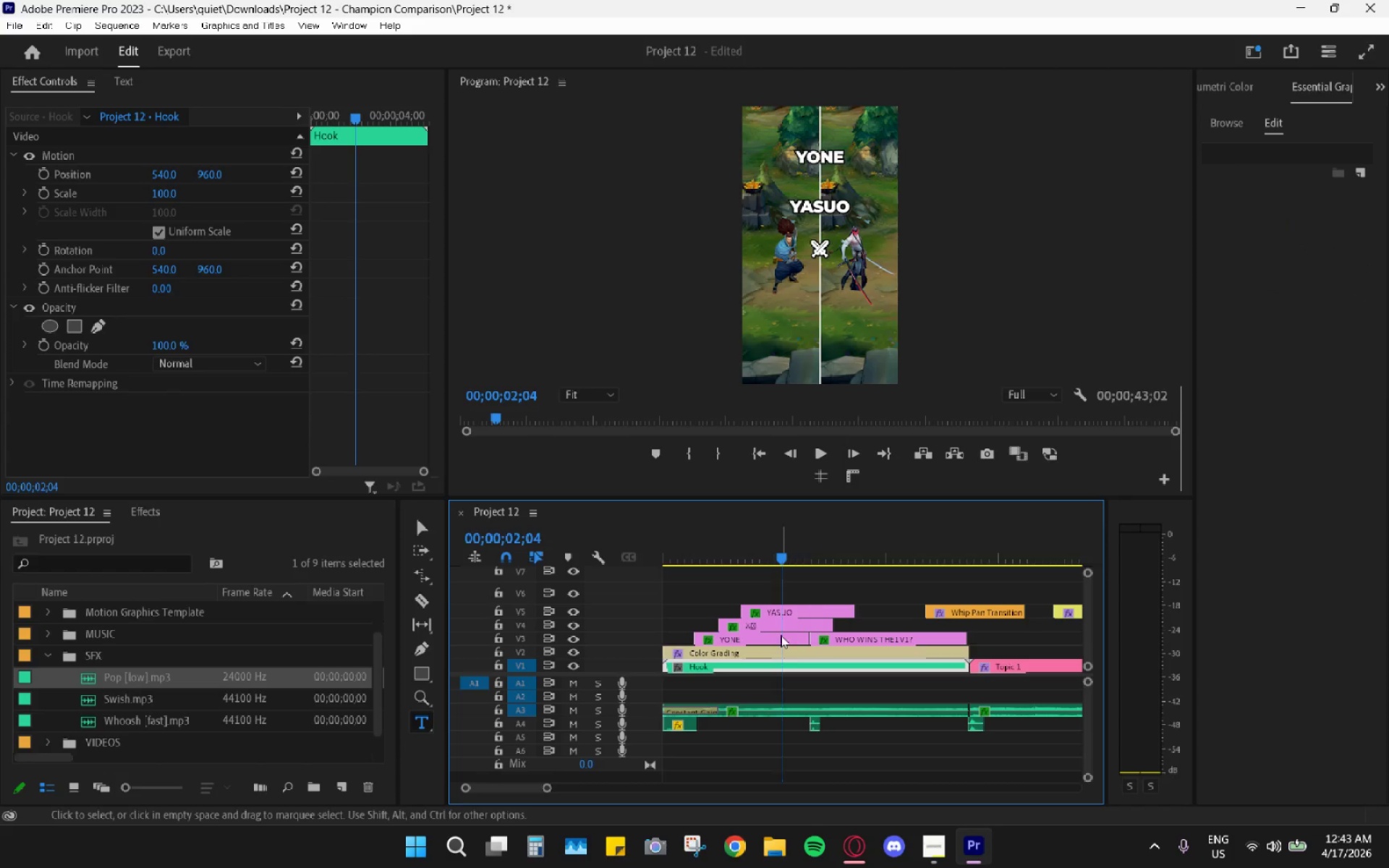 
left_click([781, 635])
 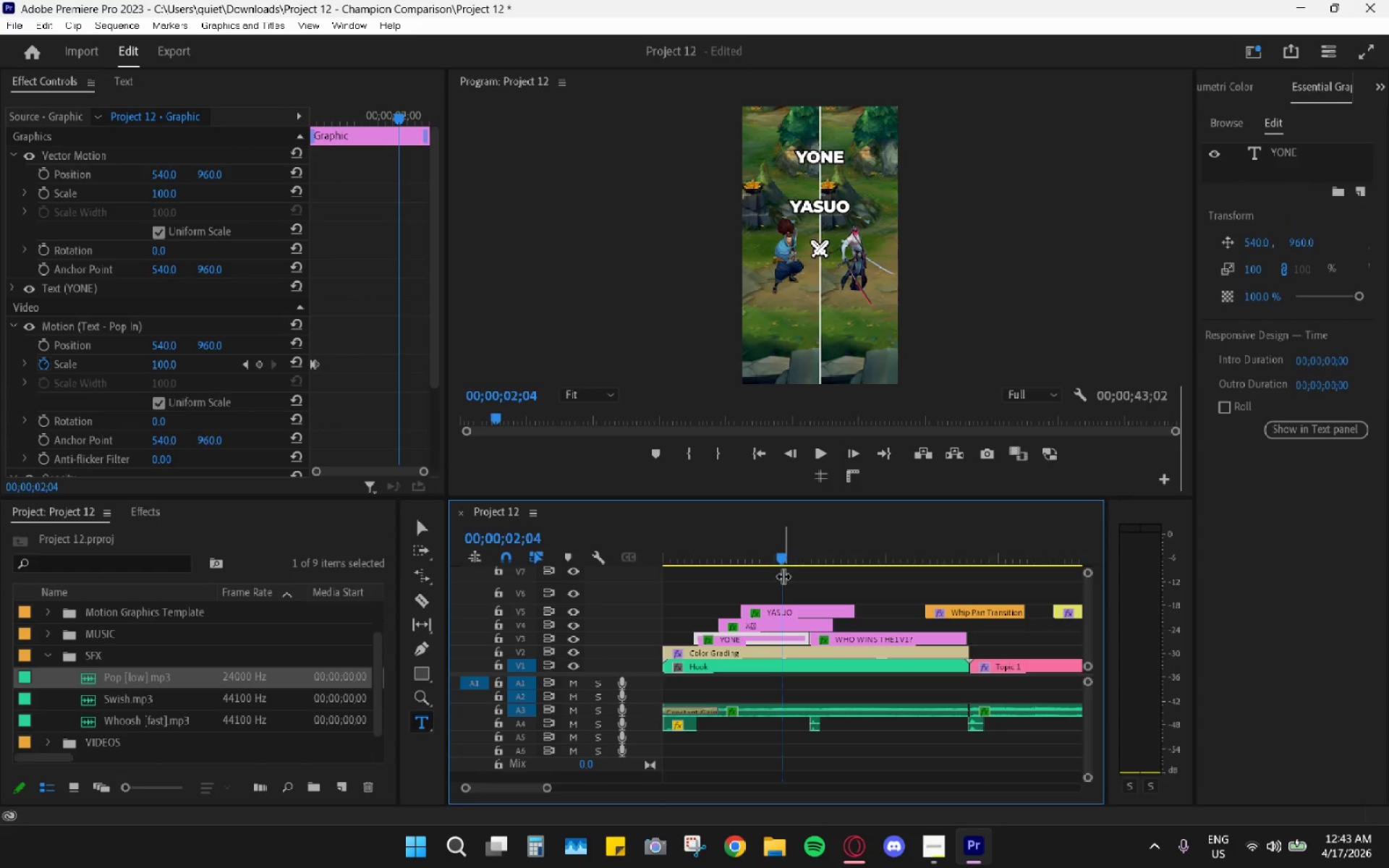 
left_click_drag(start_coordinate=[782, 608], to_coordinate=[727, 611])
 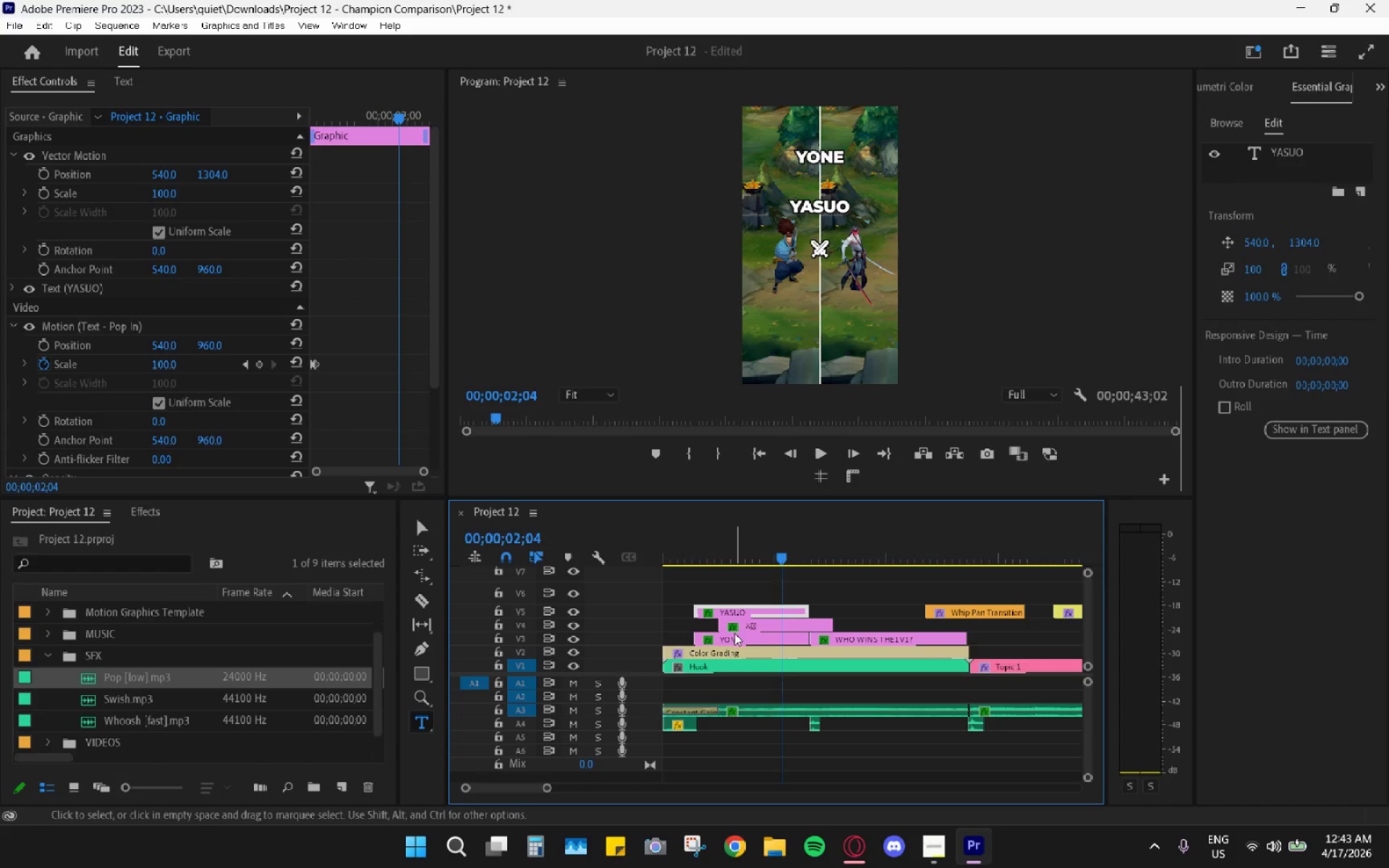 
left_click_drag(start_coordinate=[734, 638], to_coordinate=[781, 601])
 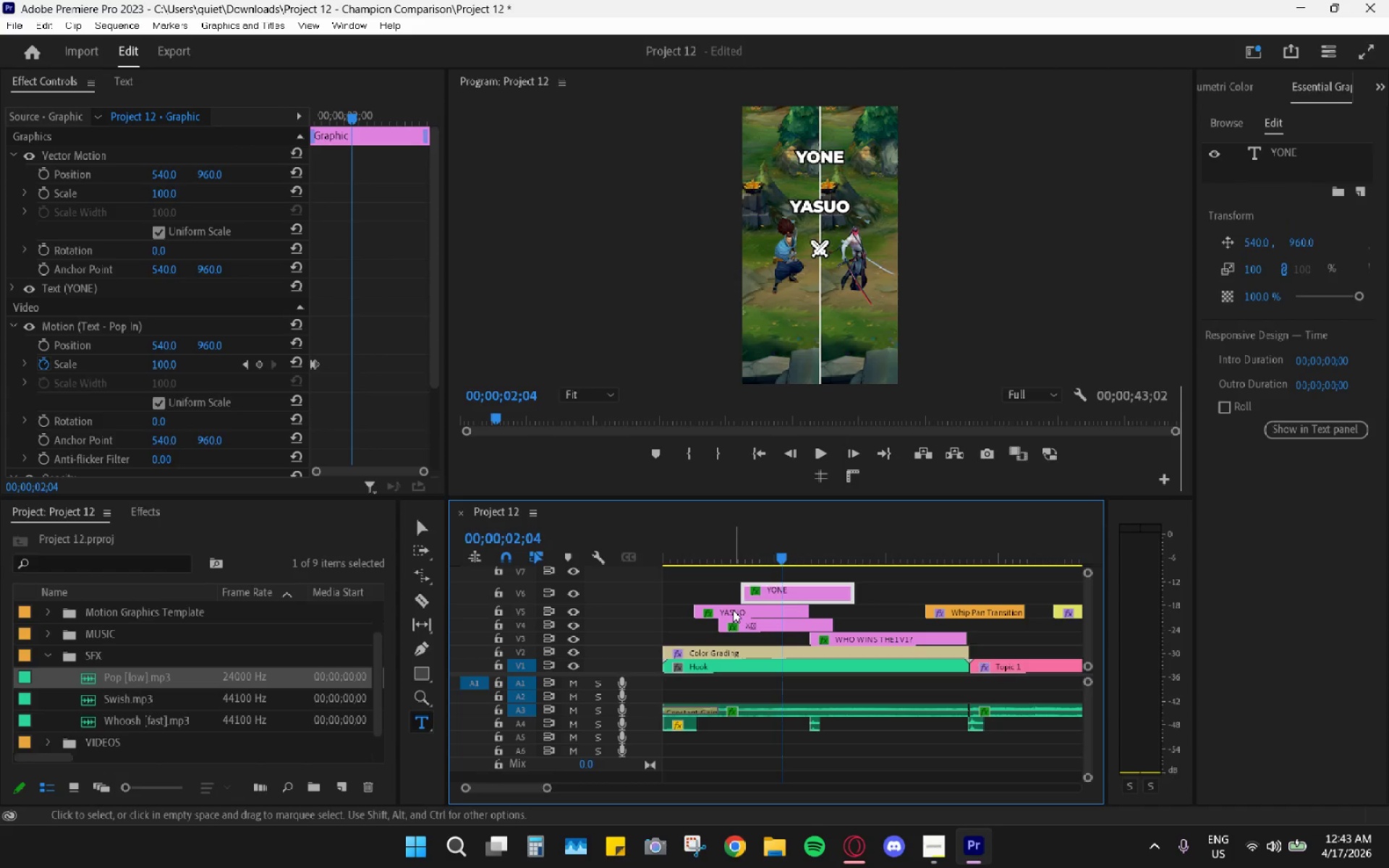 
left_click_drag(start_coordinate=[733, 610], to_coordinate=[732, 634])
 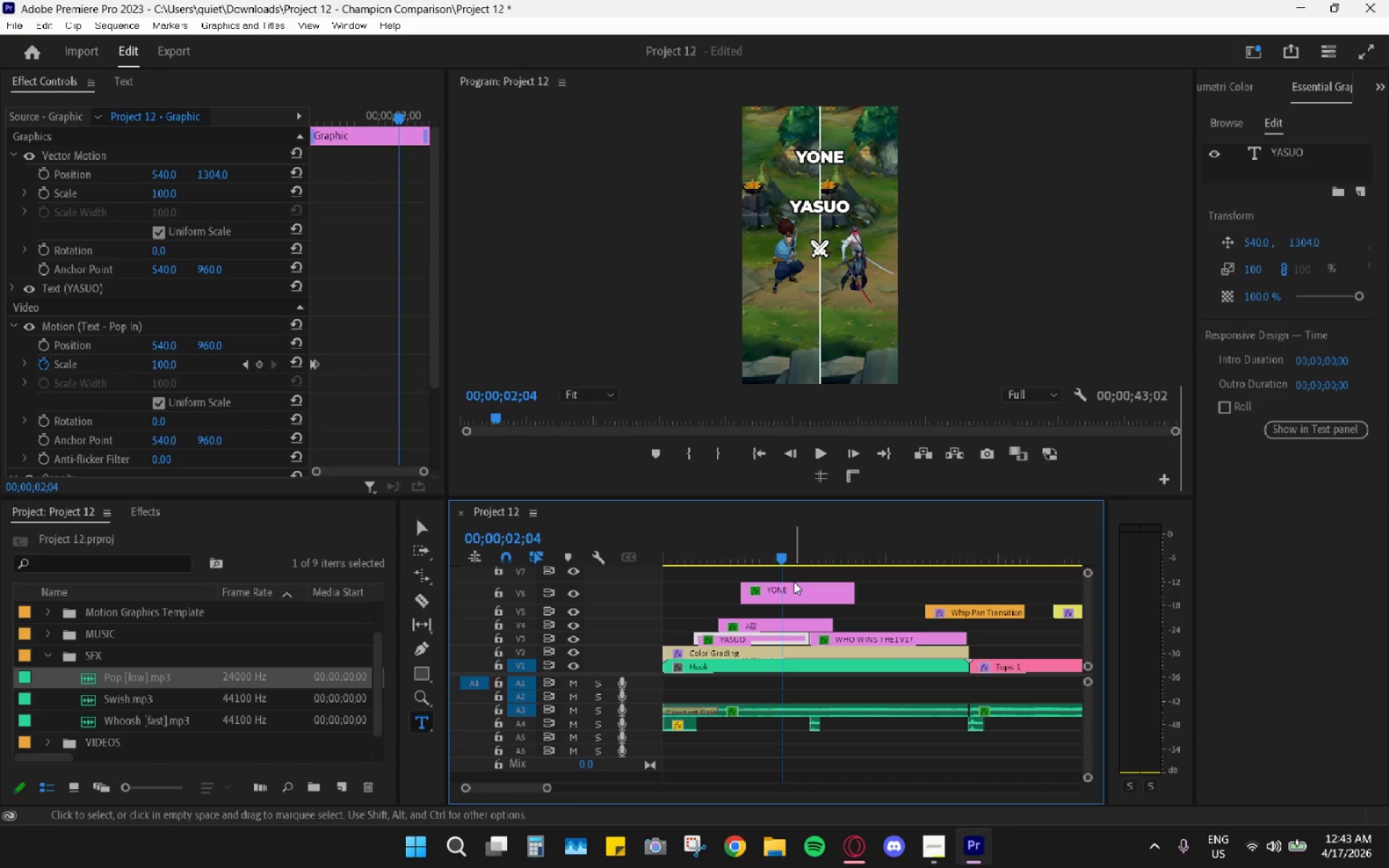 
left_click_drag(start_coordinate=[794, 582], to_coordinate=[791, 609])
 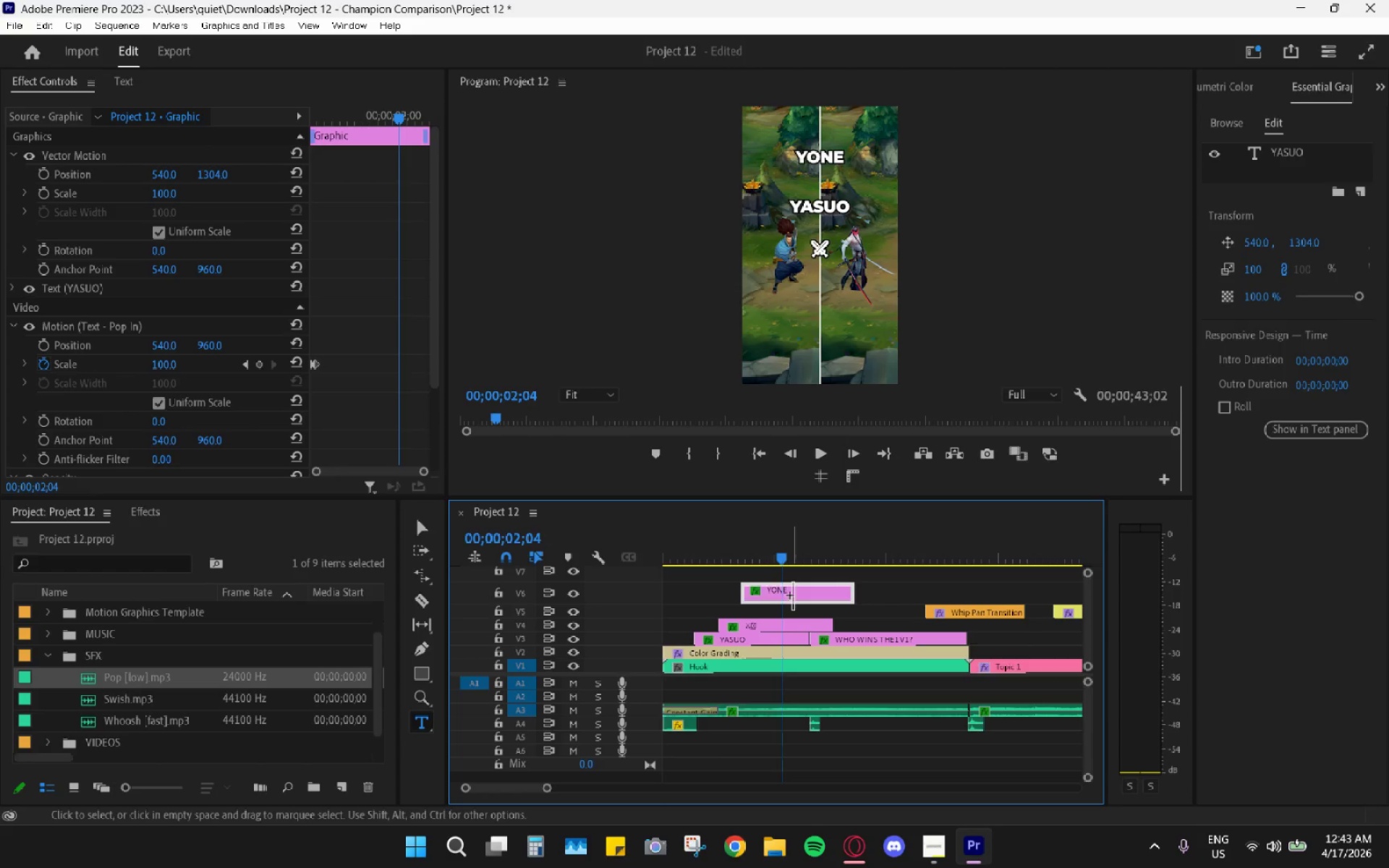 
left_click_drag(start_coordinate=[790, 595], to_coordinate=[788, 616])
 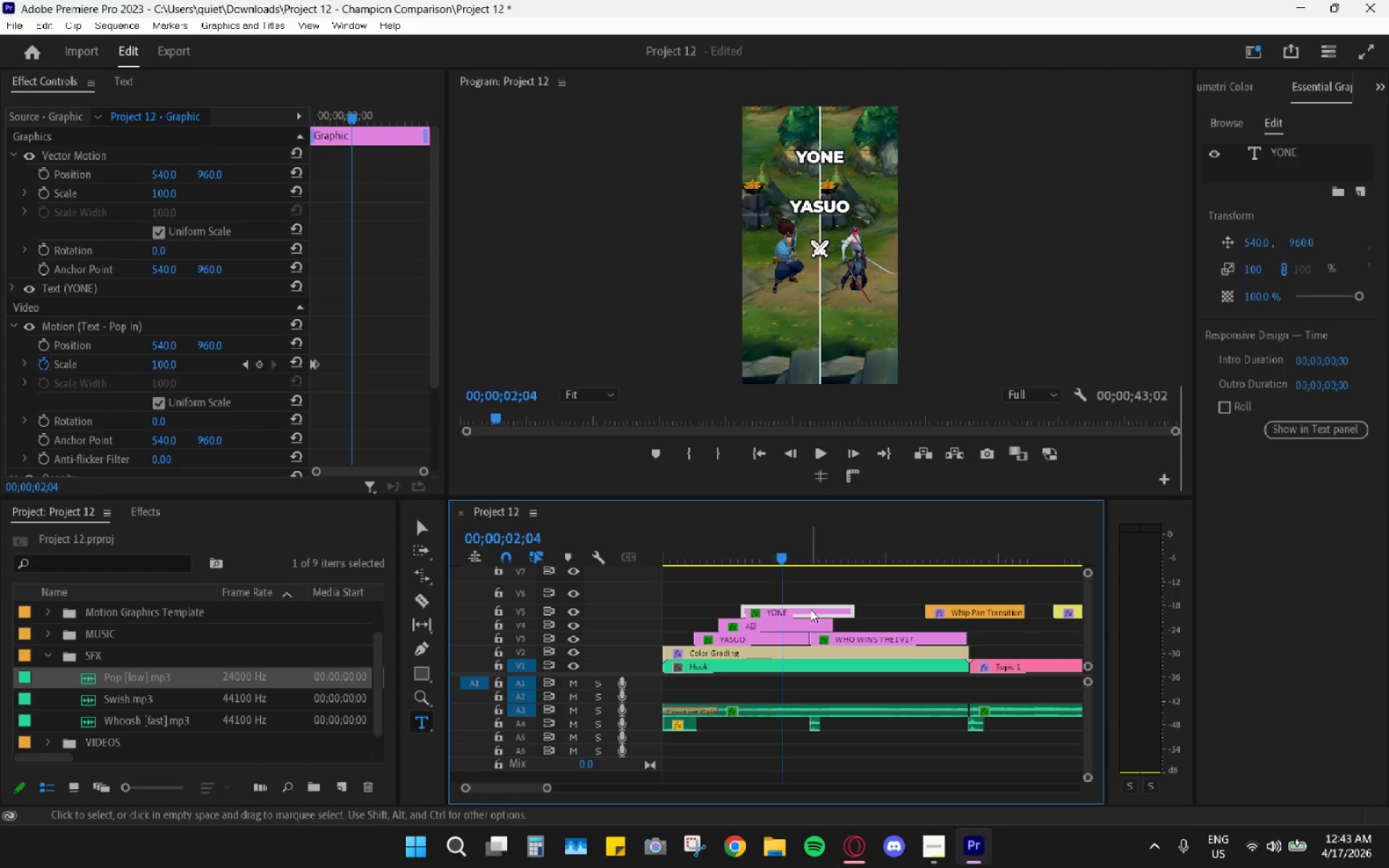 
key(C)
 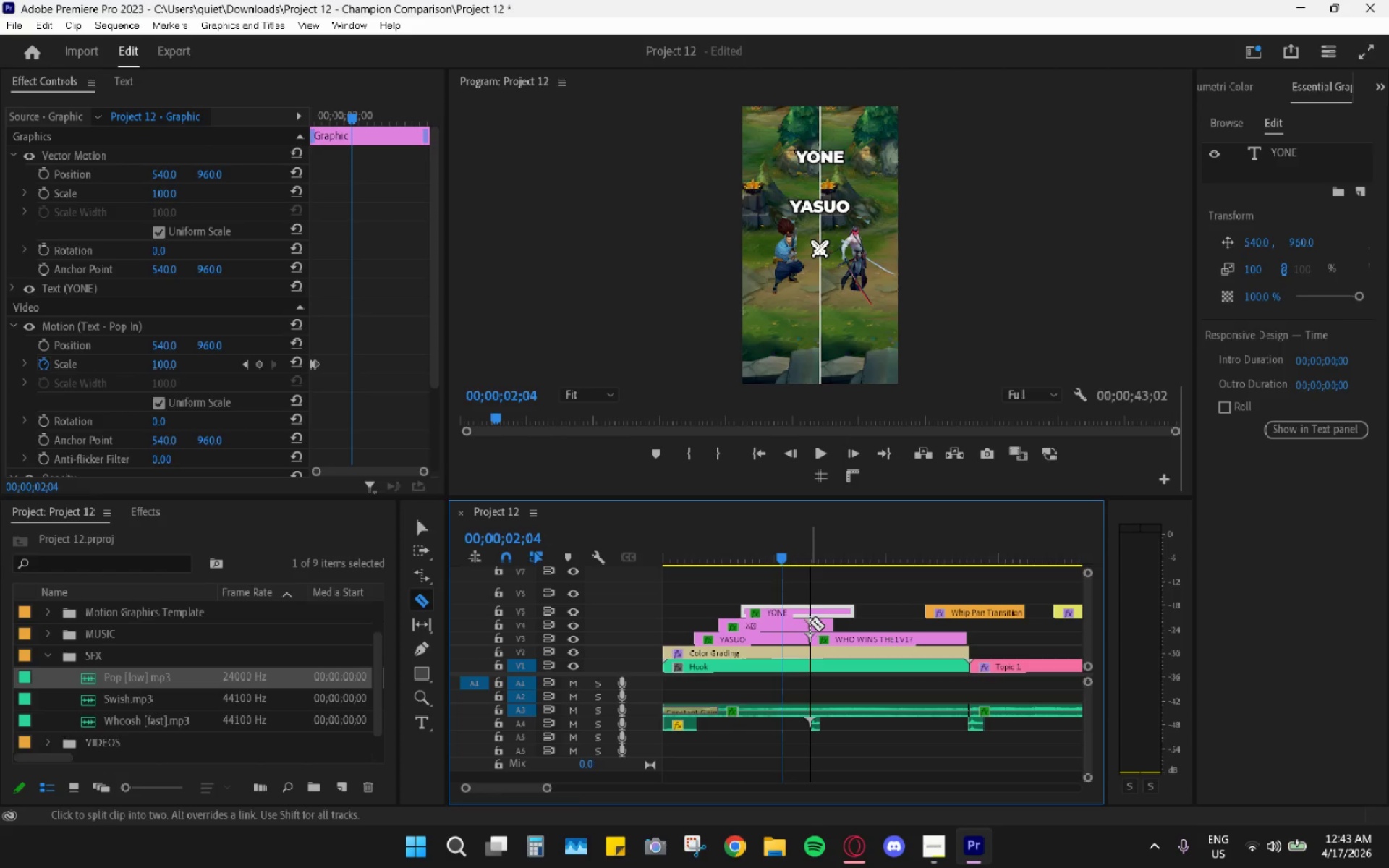 
double_click([808, 613])
 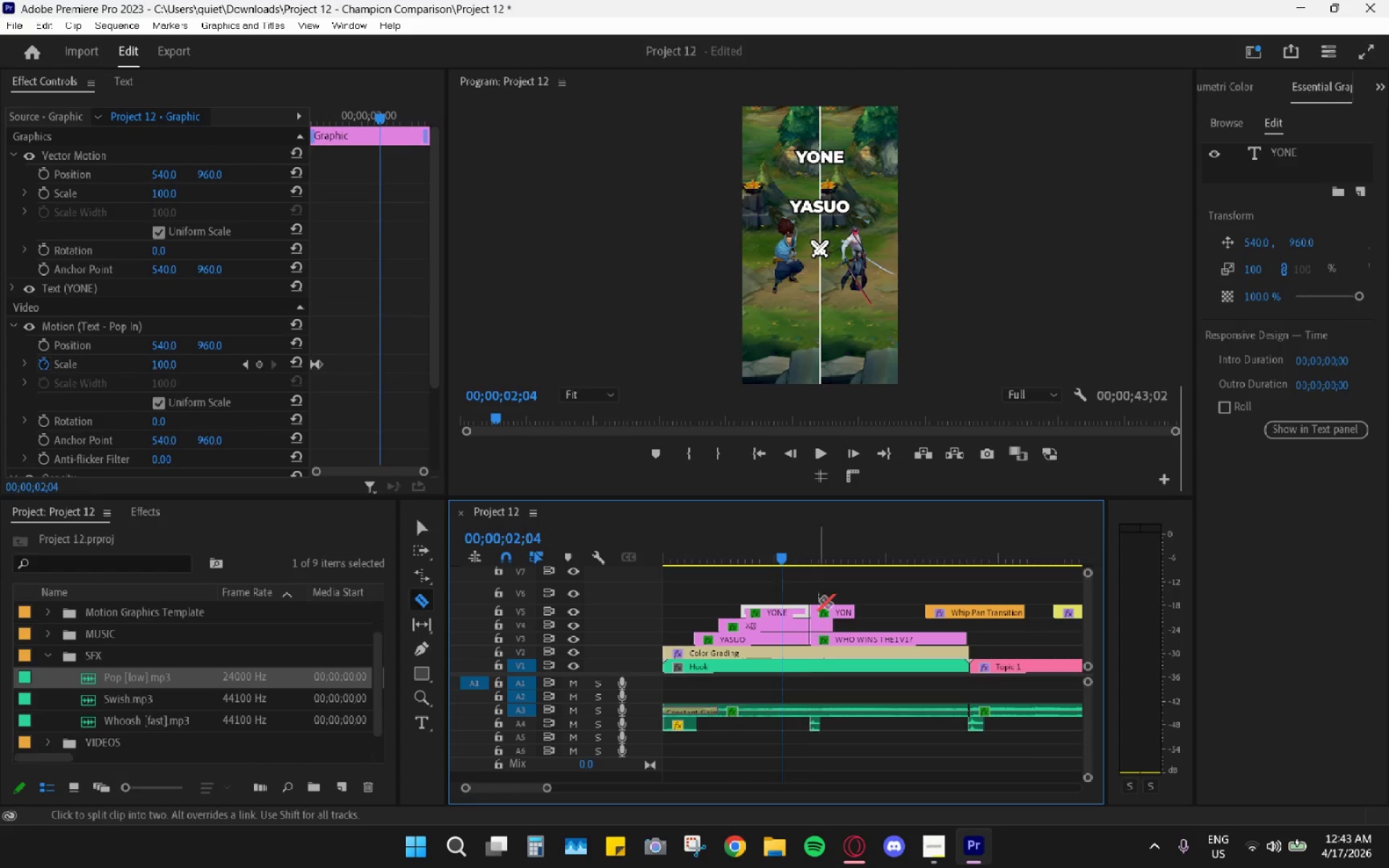 
type(vh)
 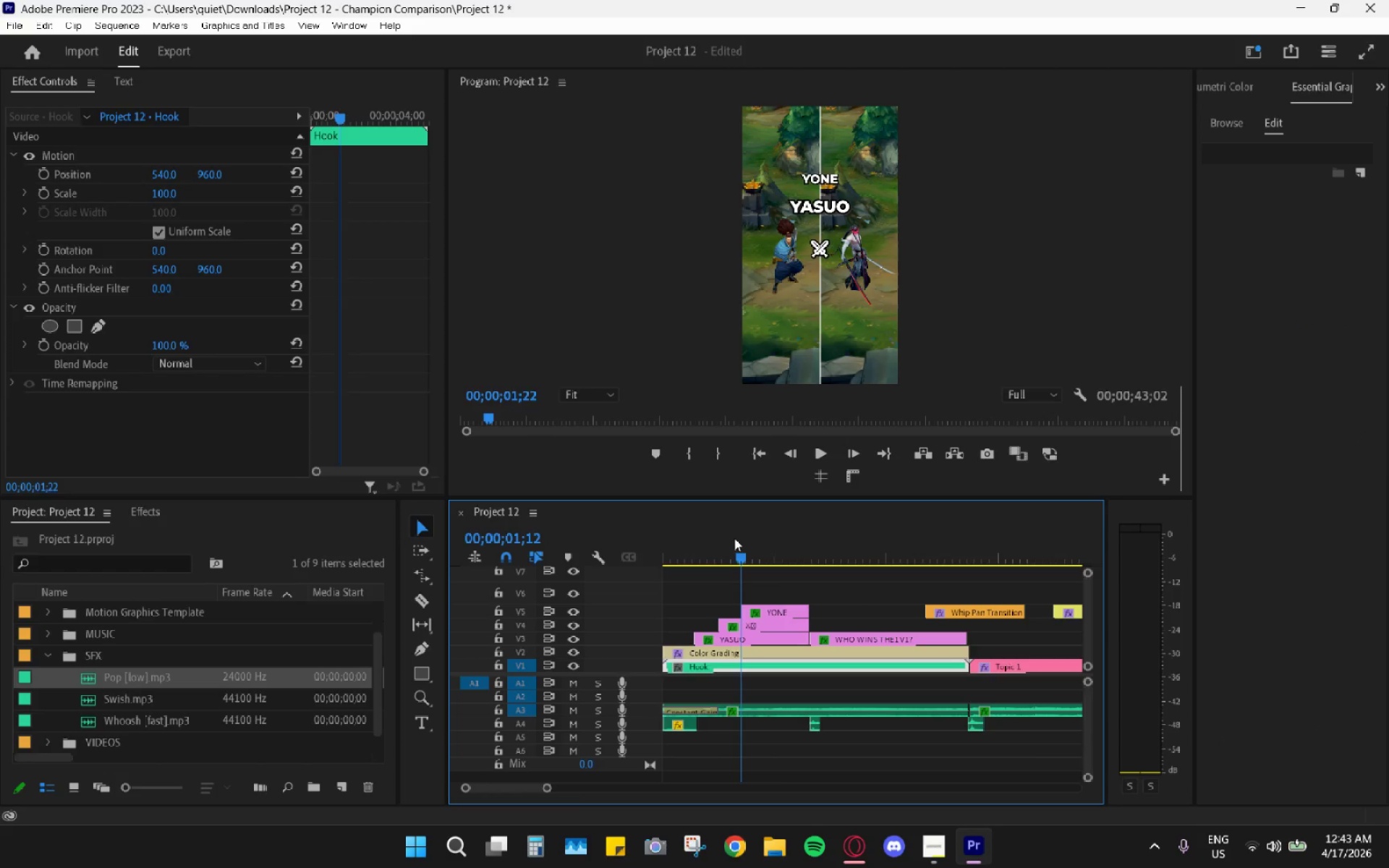 
left_click_drag(start_coordinate=[818, 587], to_coordinate=[824, 624])
 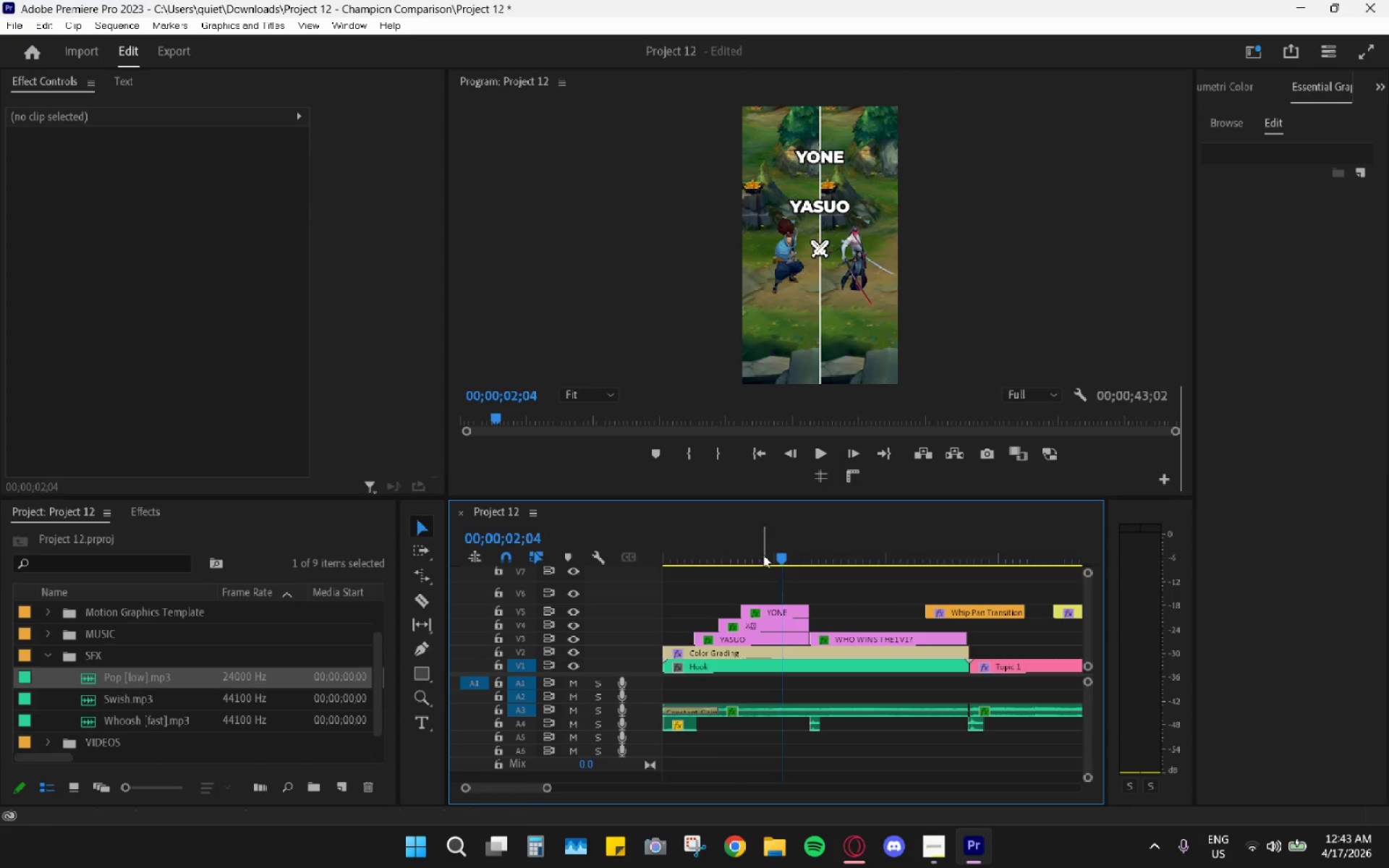 
left_click_drag(start_coordinate=[762, 538], to_coordinate=[768, 559])
 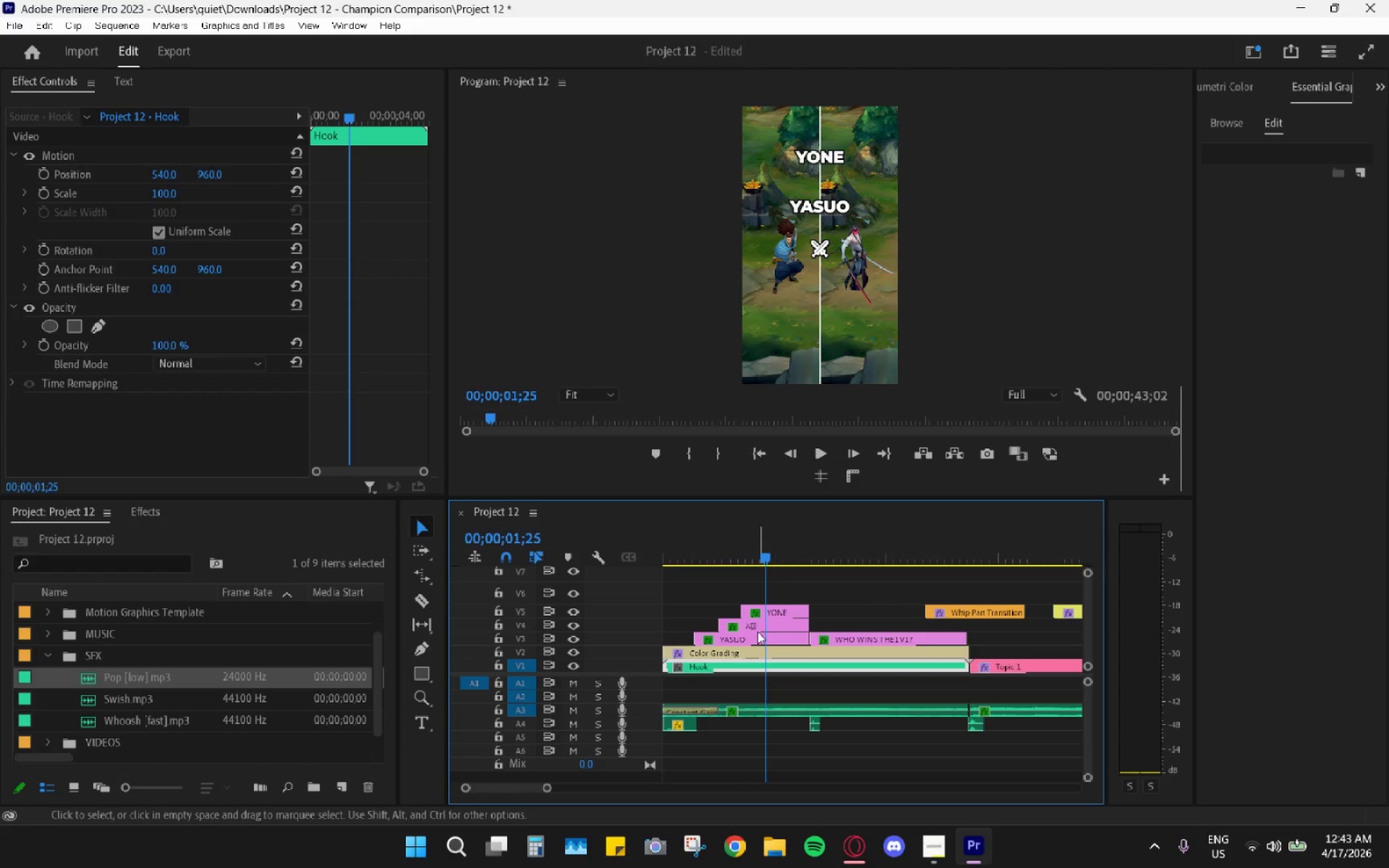 
left_click([760, 633])
 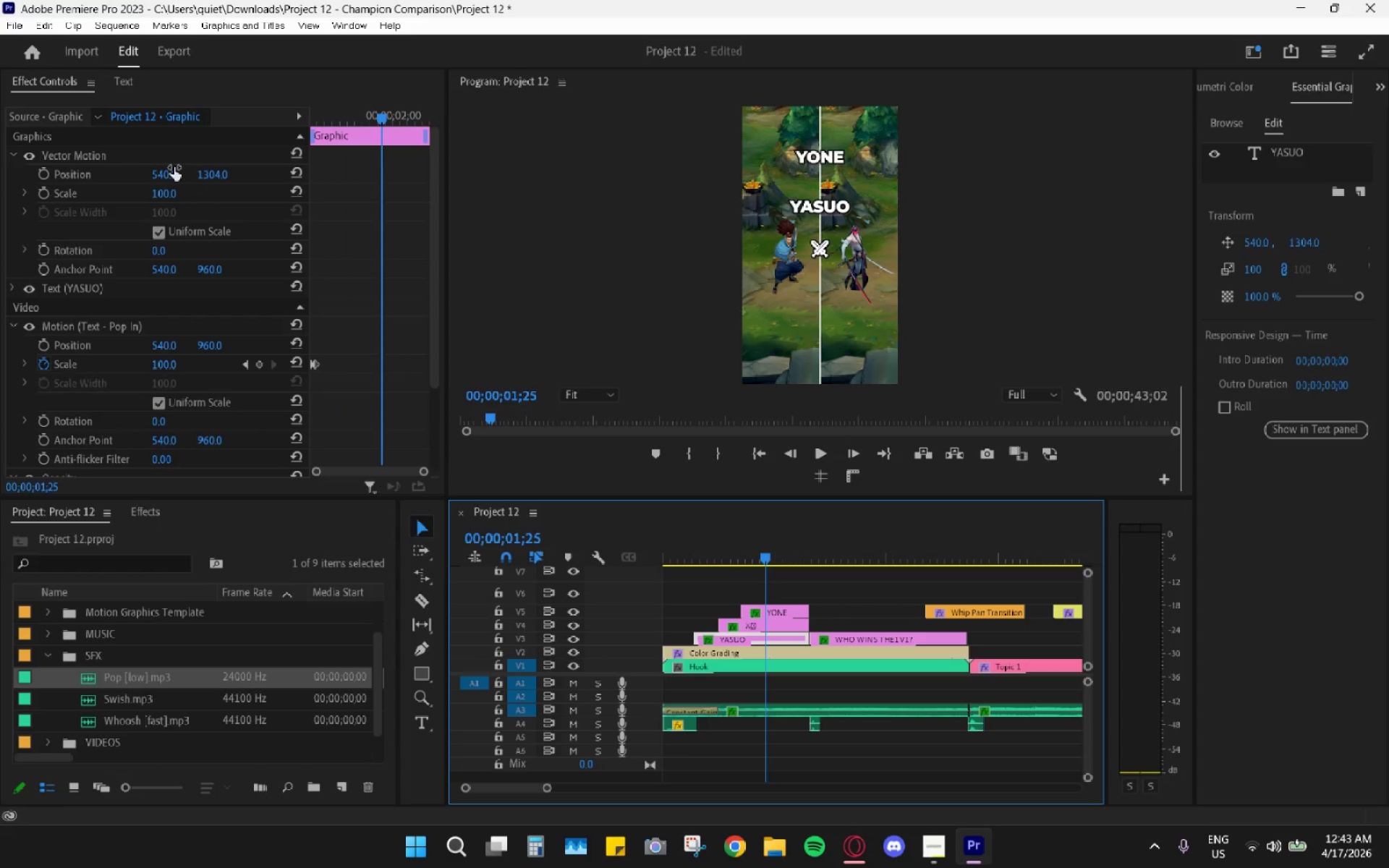 
left_click_drag(start_coordinate=[166, 168], to_coordinate=[82, 158])
 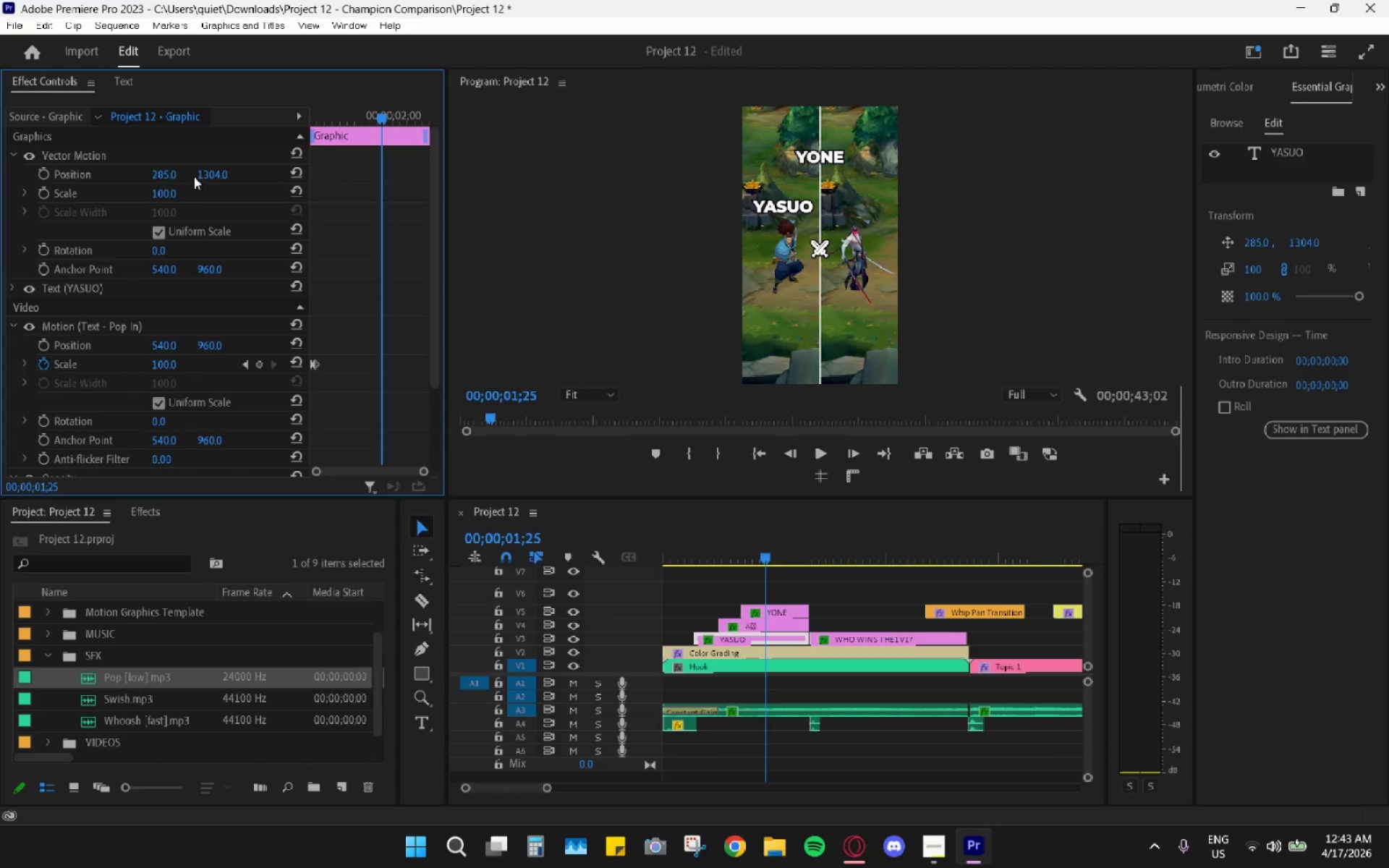 
left_click_drag(start_coordinate=[212, 172], to_coordinate=[158, 206])
 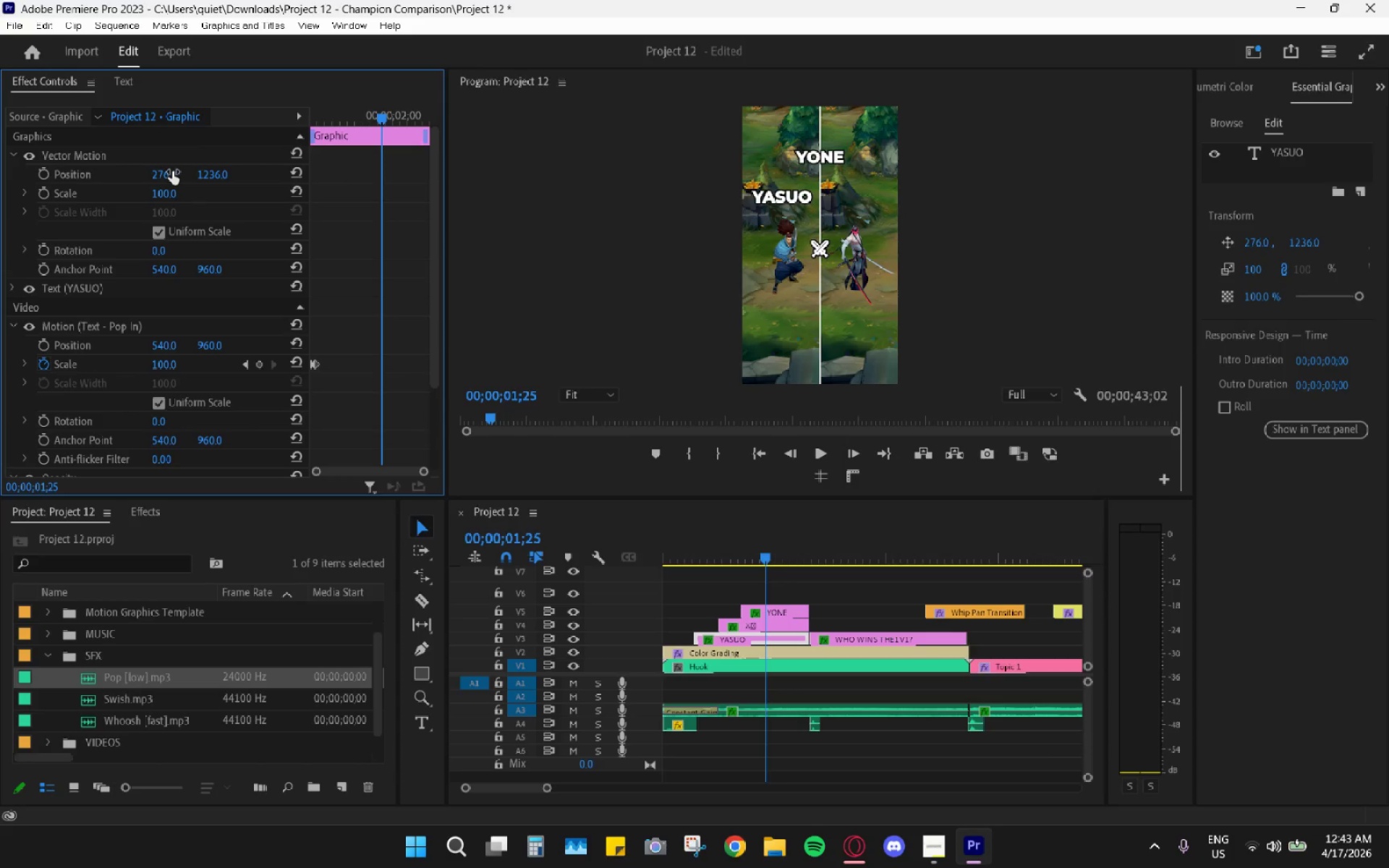 
wait(7.28)
 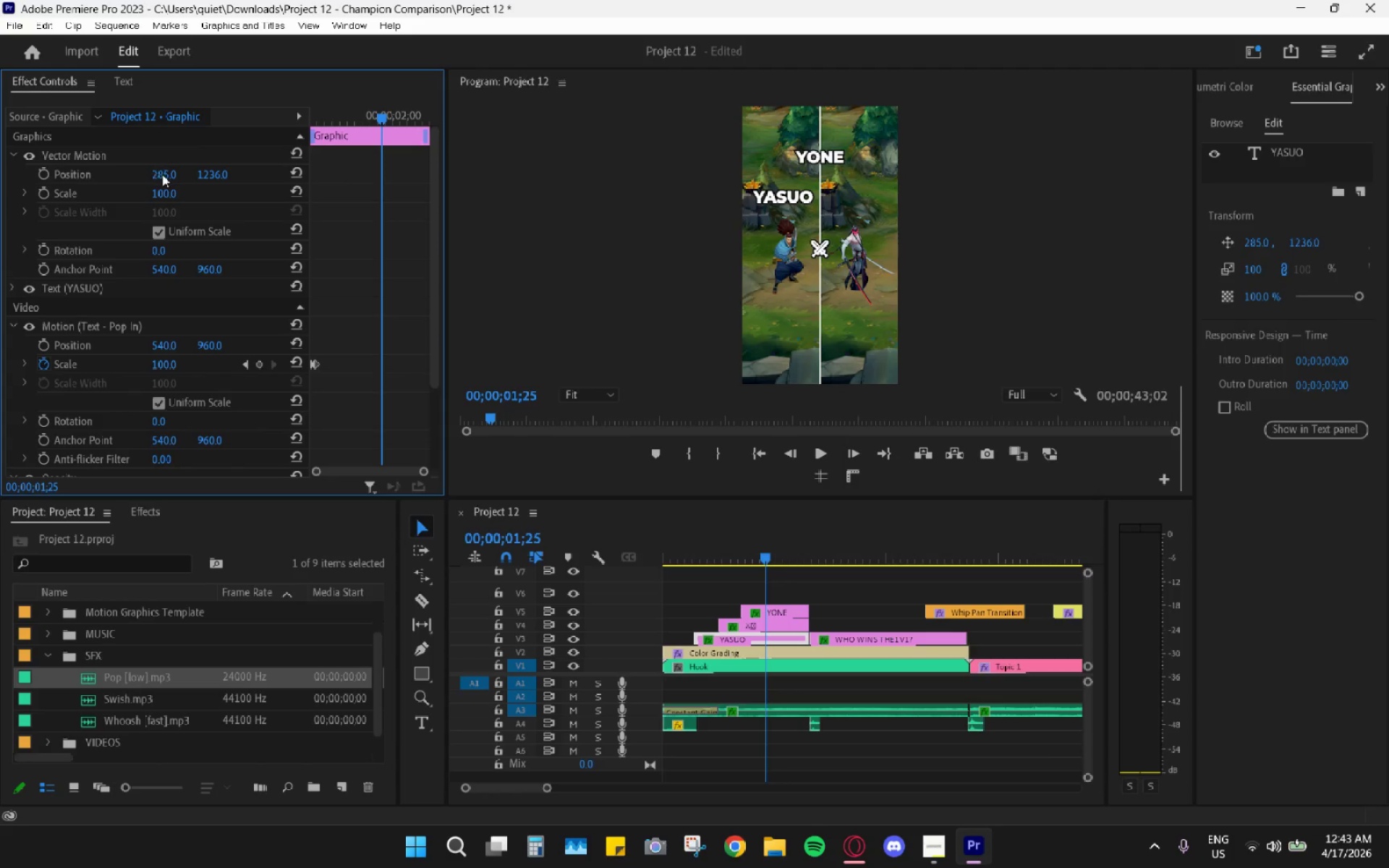 
left_click_drag(start_coordinate=[213, 174], to_coordinate=[111, 212])
 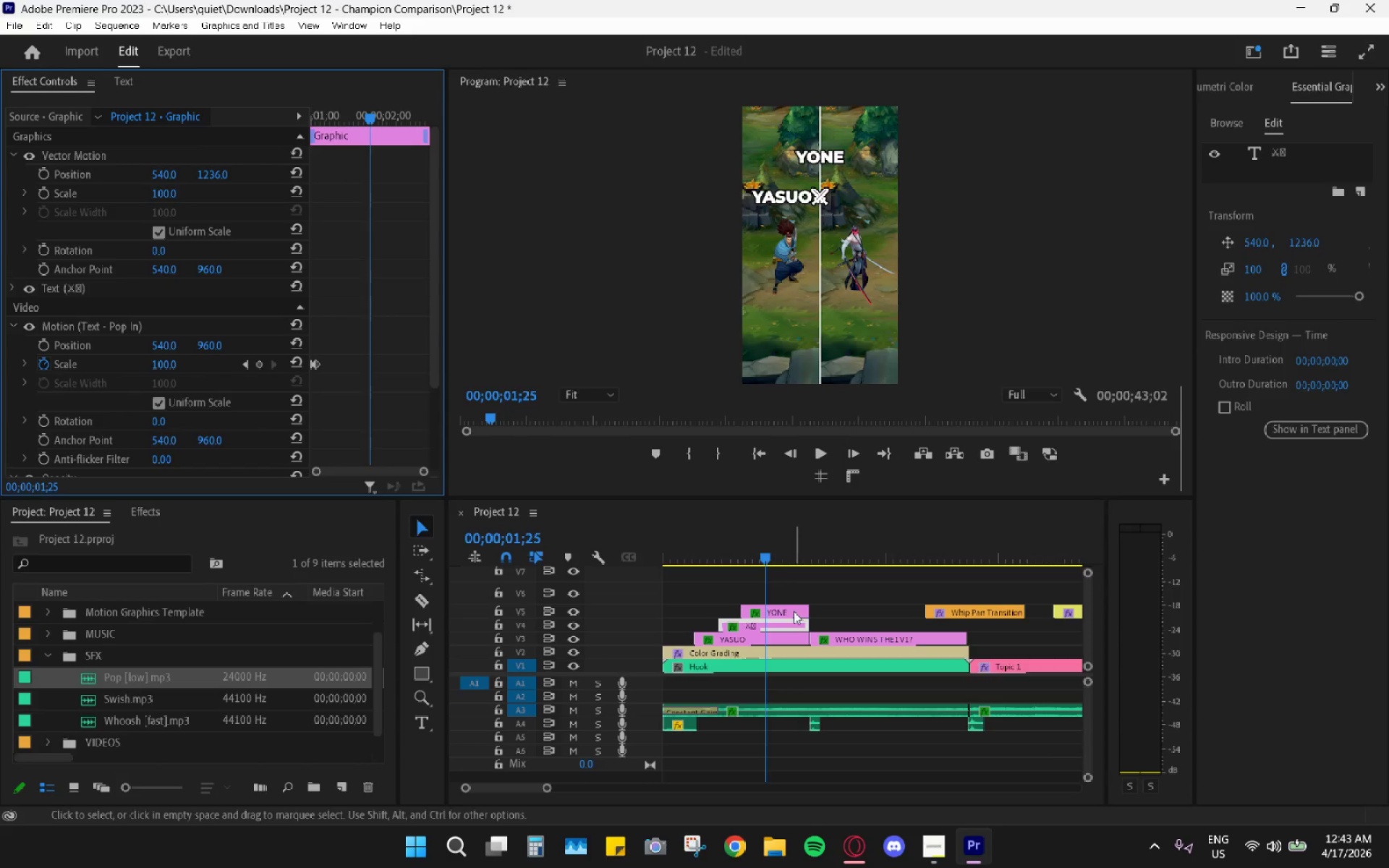 
left_click([778, 635])
 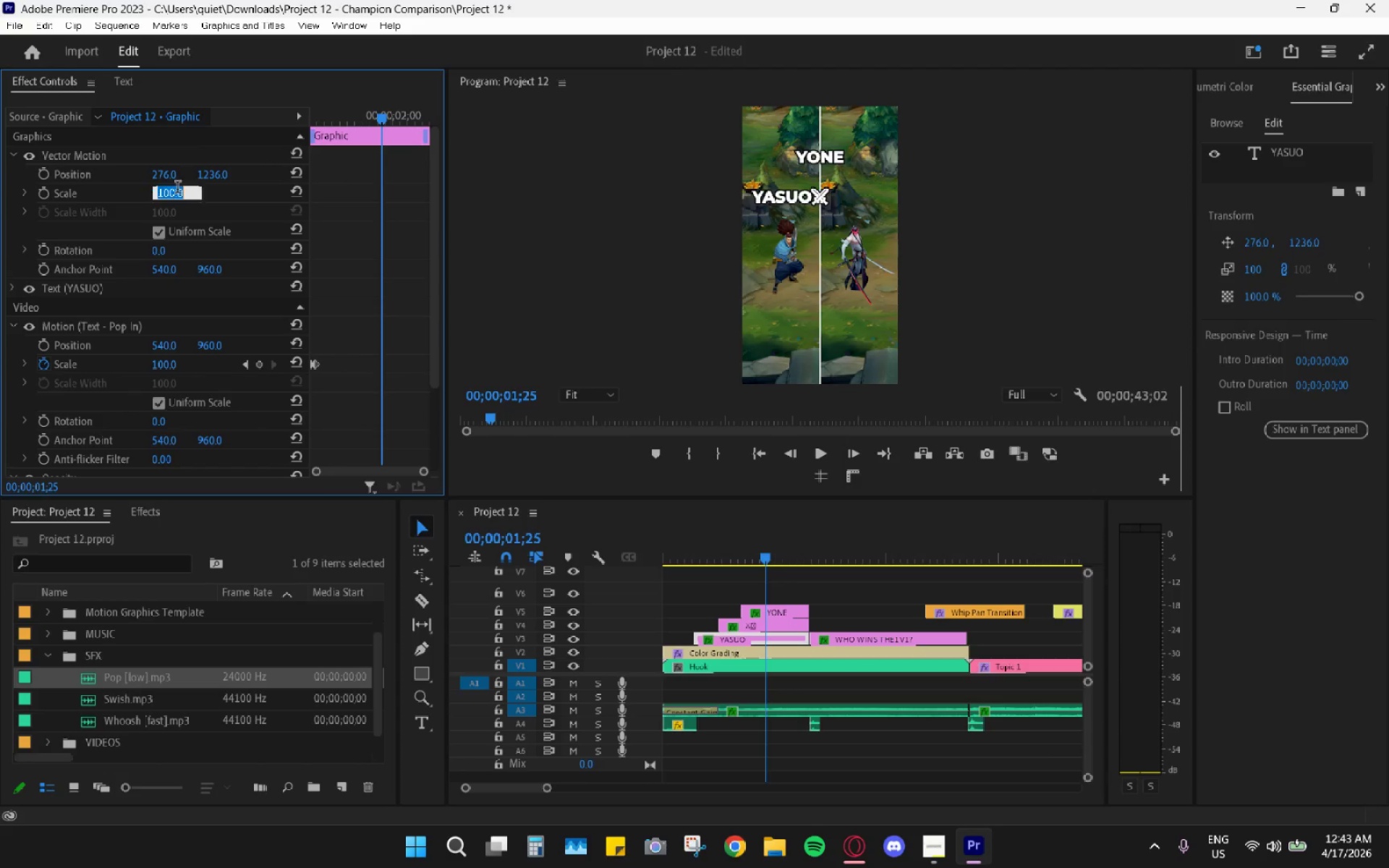 
key(Numpad9)
 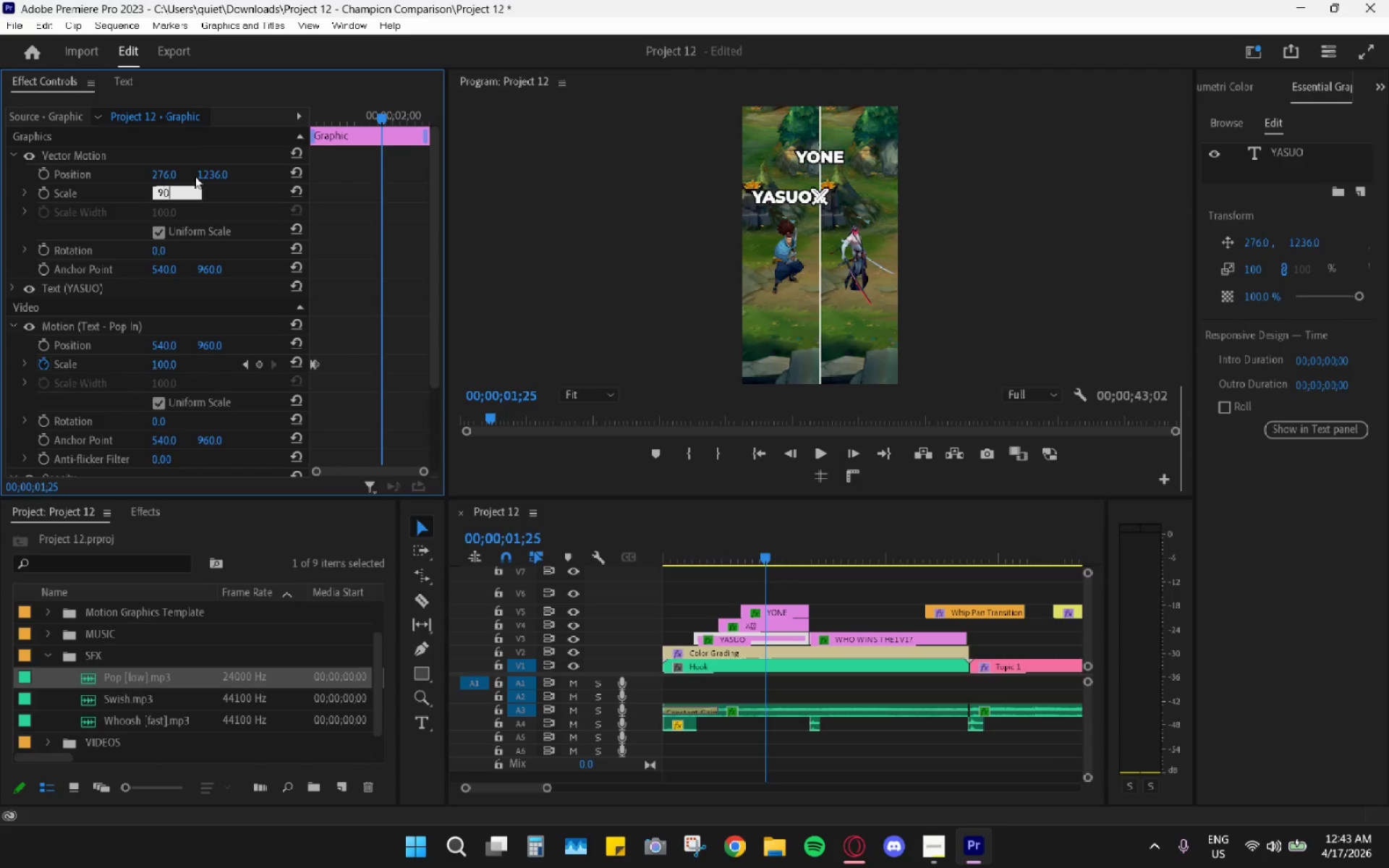 
key(Numpad0)
 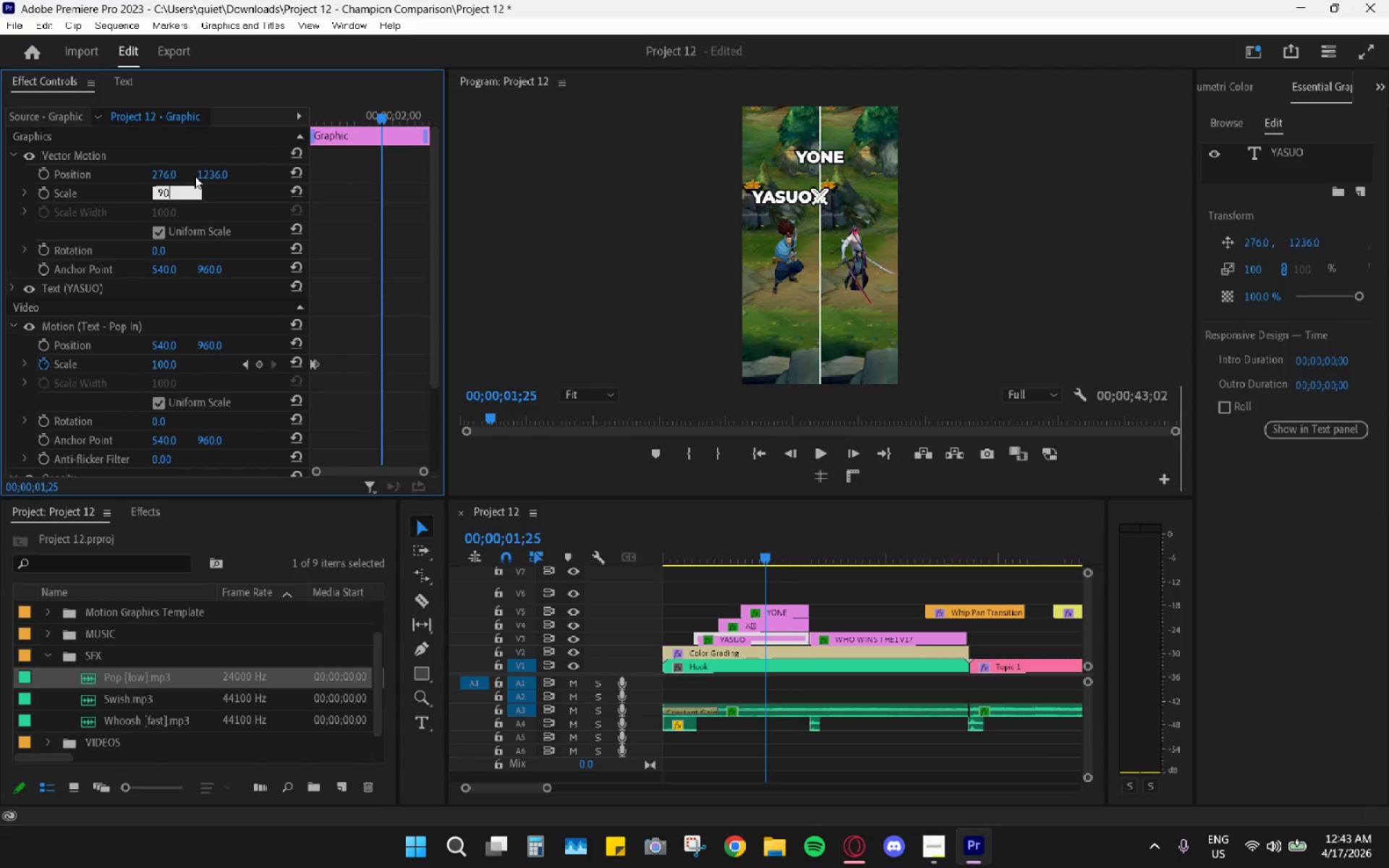 
key(Enter)
 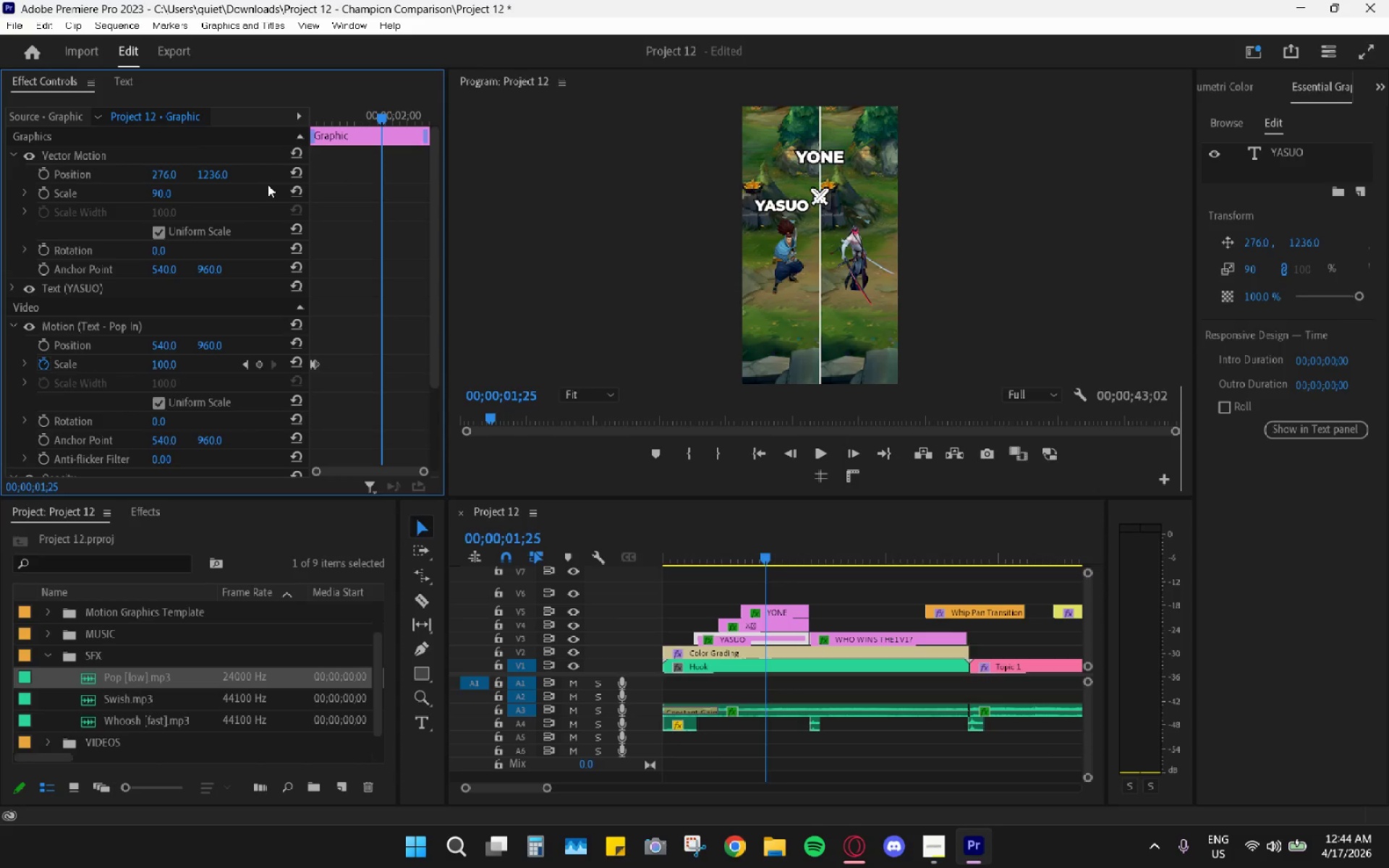 
left_click([150, 197])
 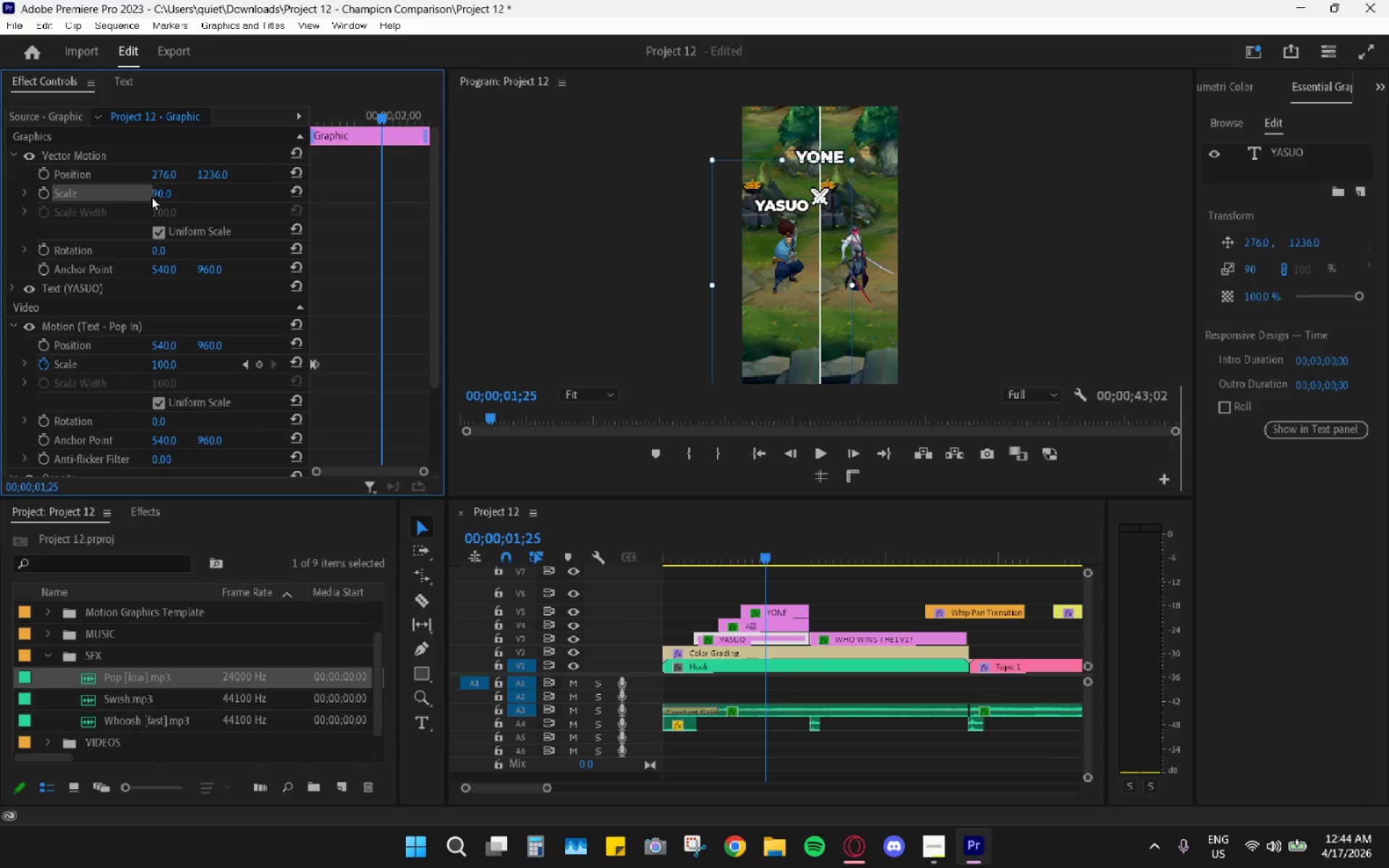 
left_click([165, 197])
 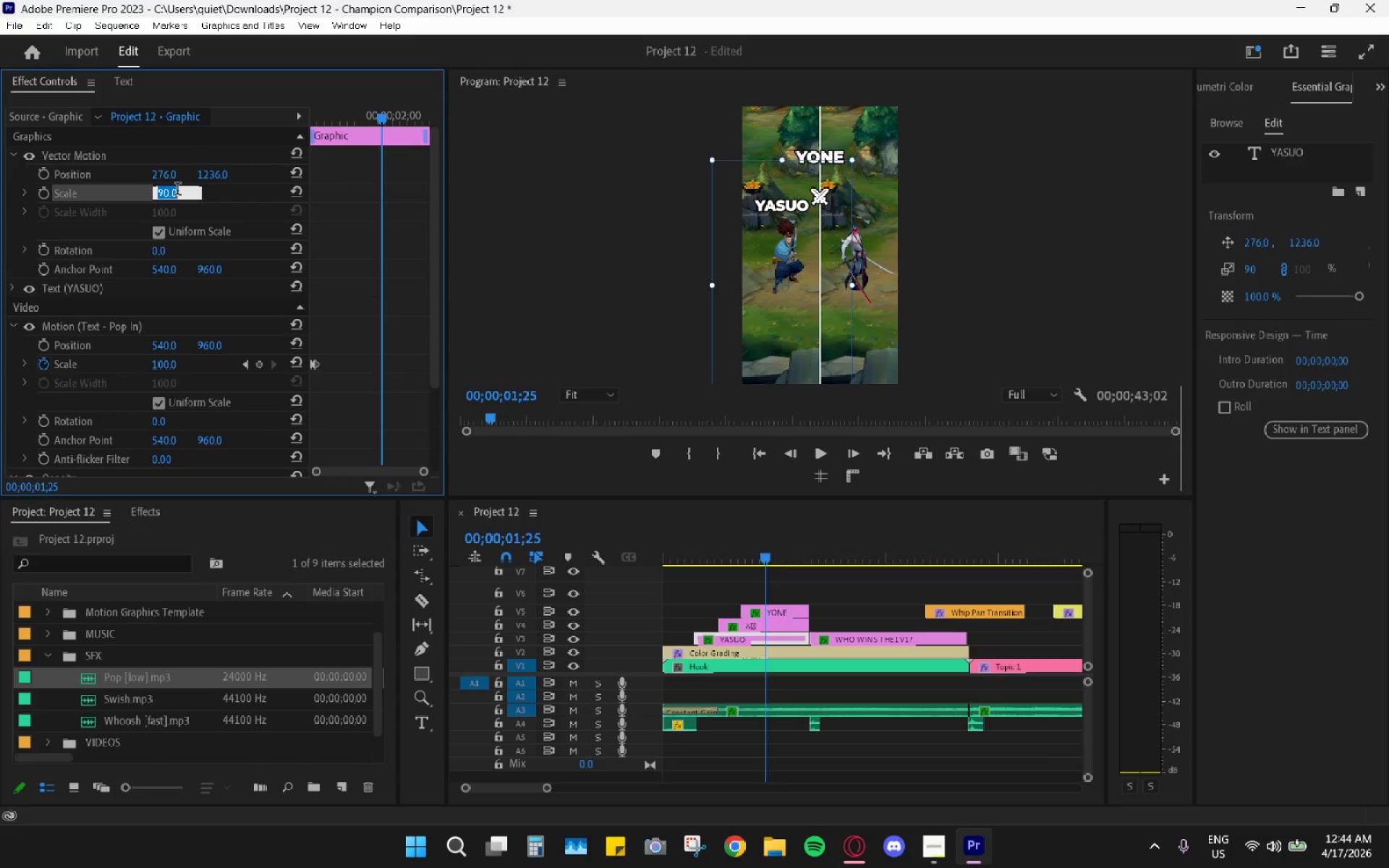 
key(Numpad8)
 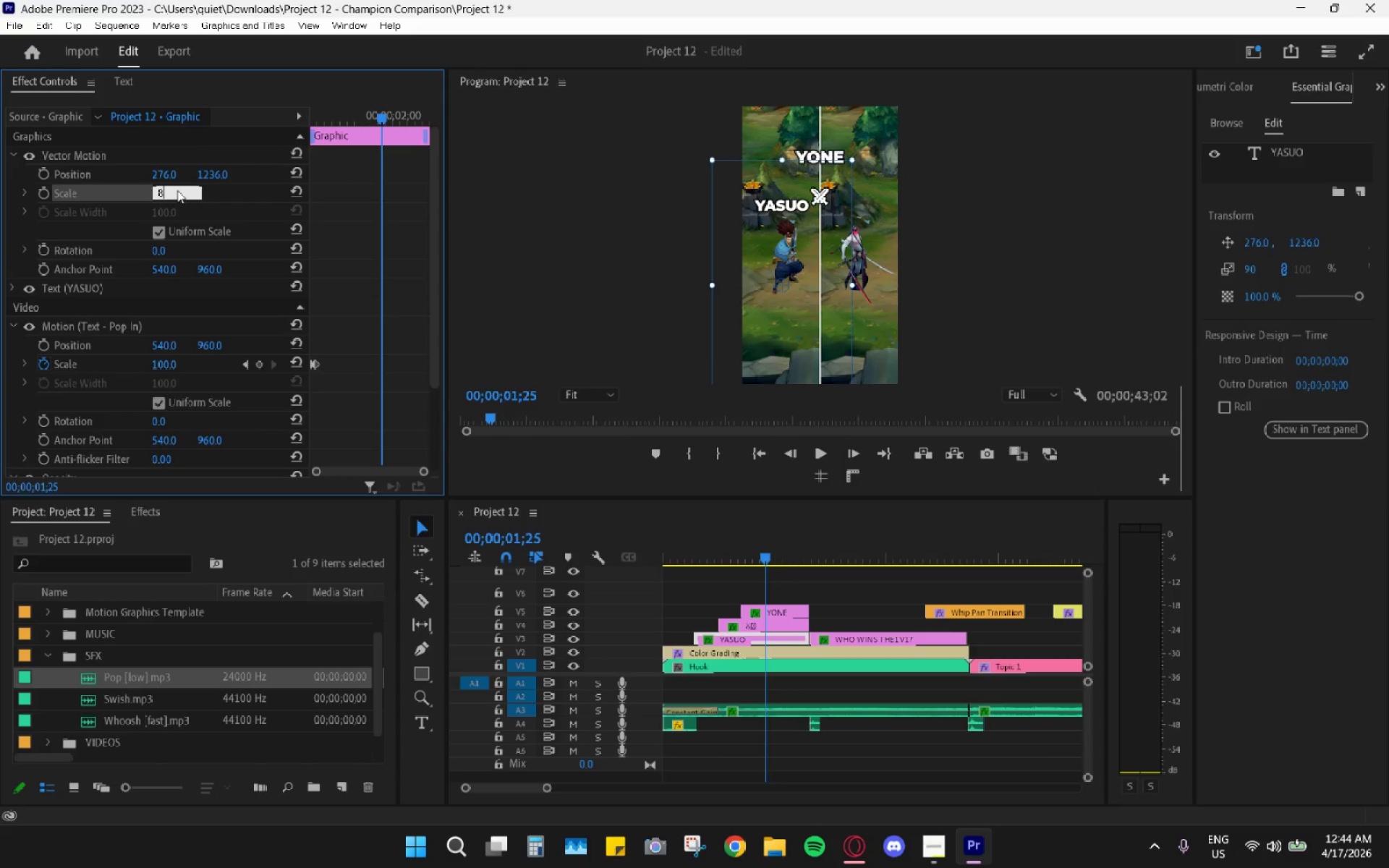 
key(Numpad5)
 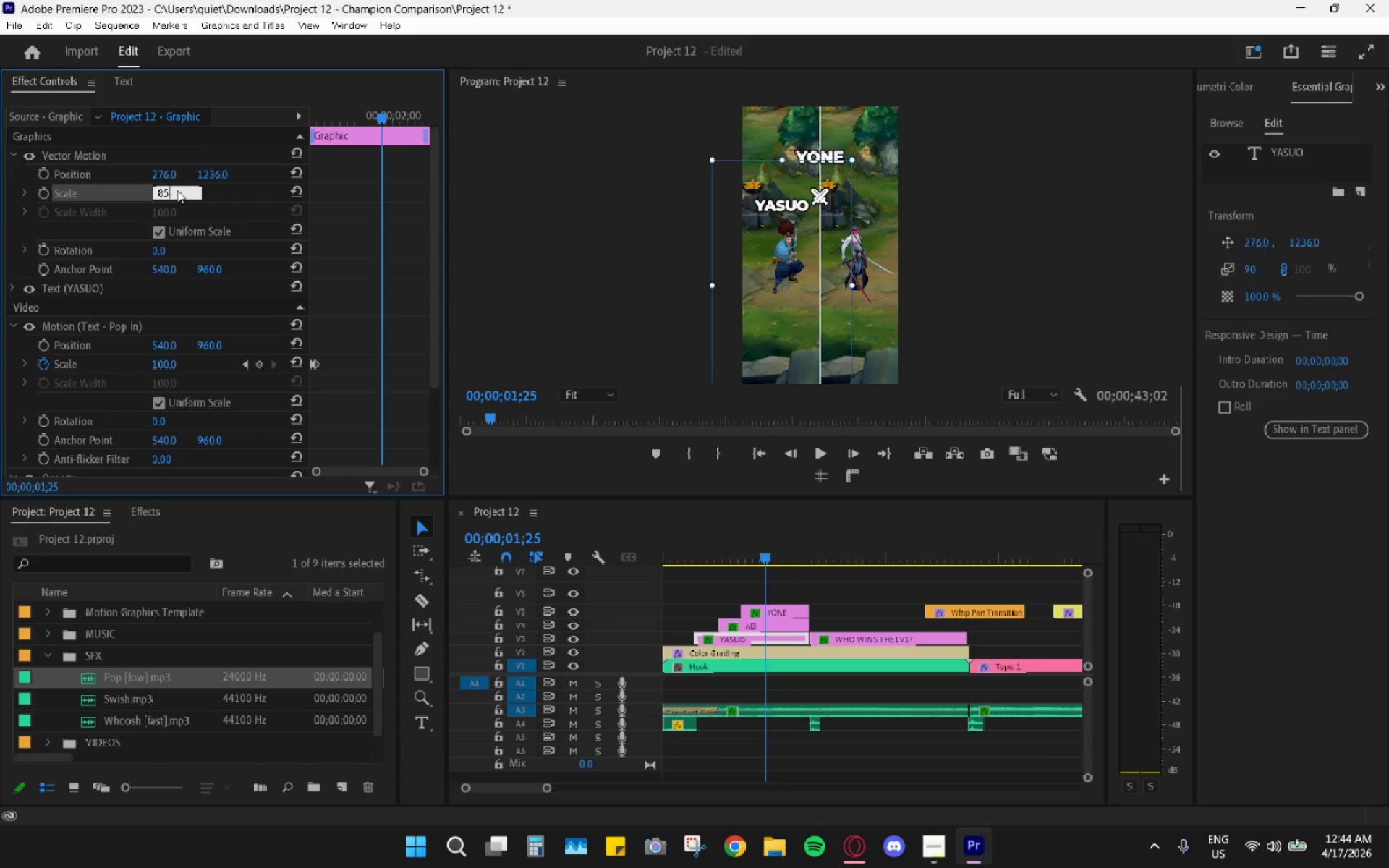 
key(Enter)
 